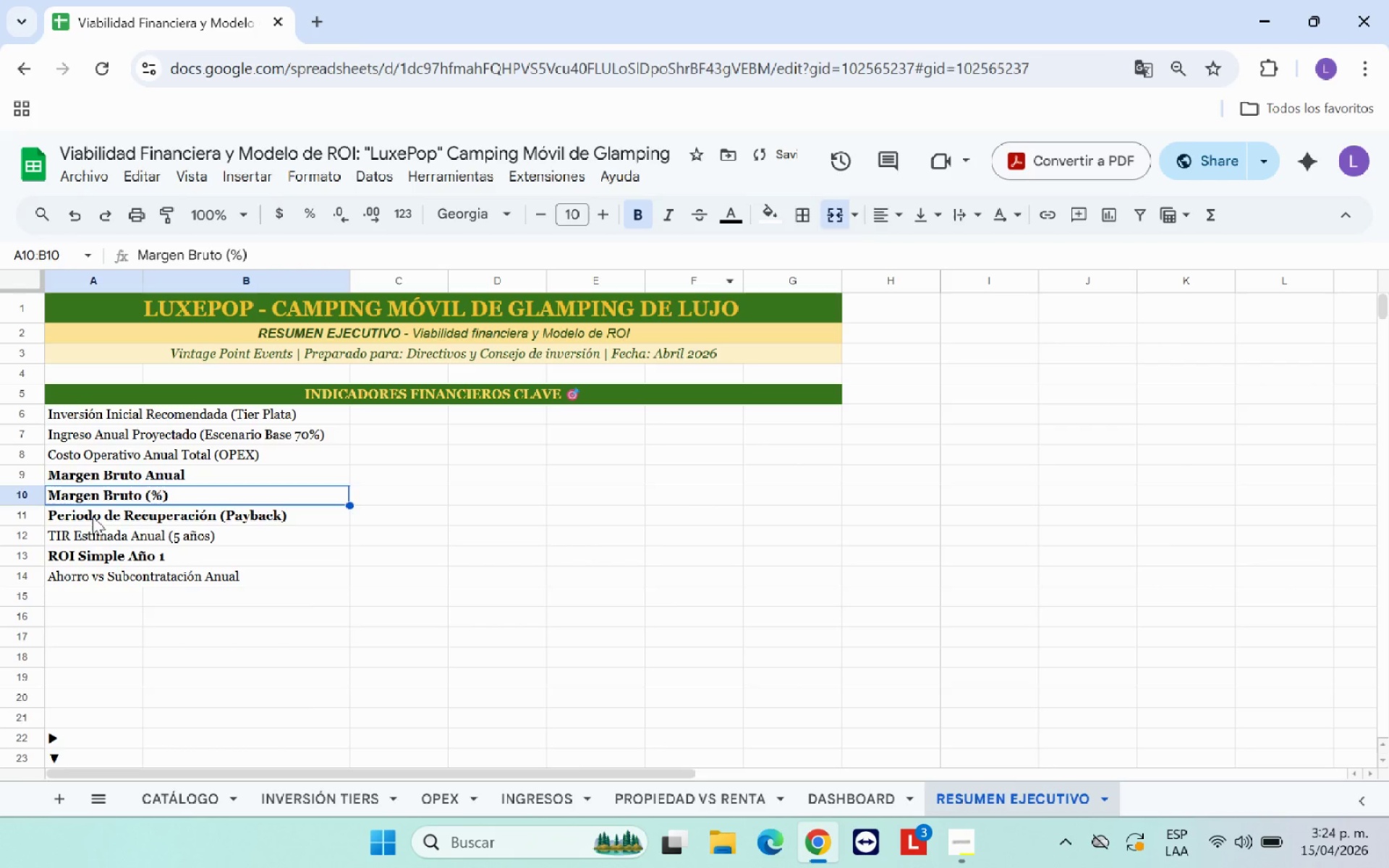 
left_click_drag(start_coordinate=[93, 516], to_coordinate=[250, 511])
 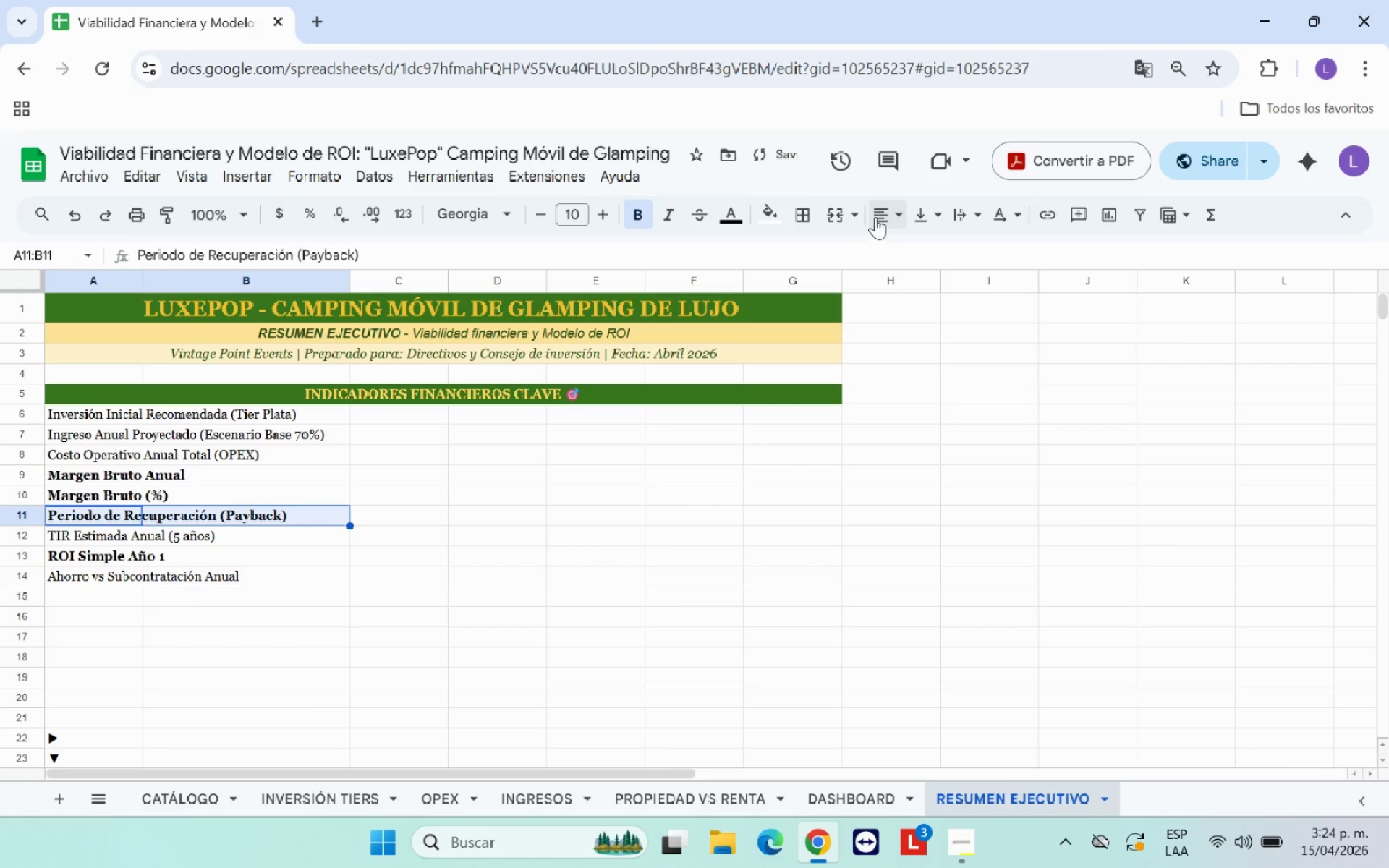 
left_click([843, 216])
 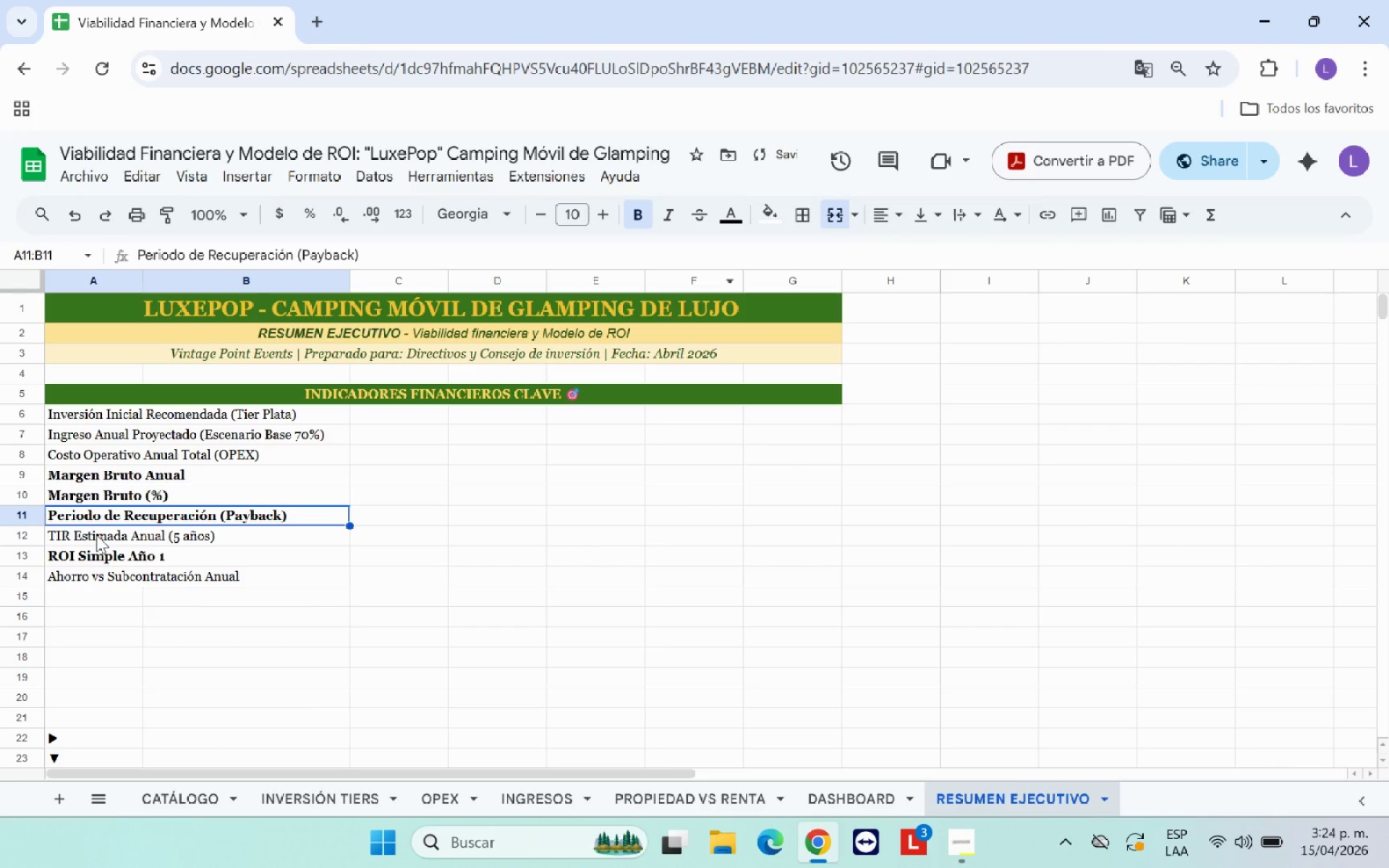 
left_click_drag(start_coordinate=[95, 538], to_coordinate=[232, 529])
 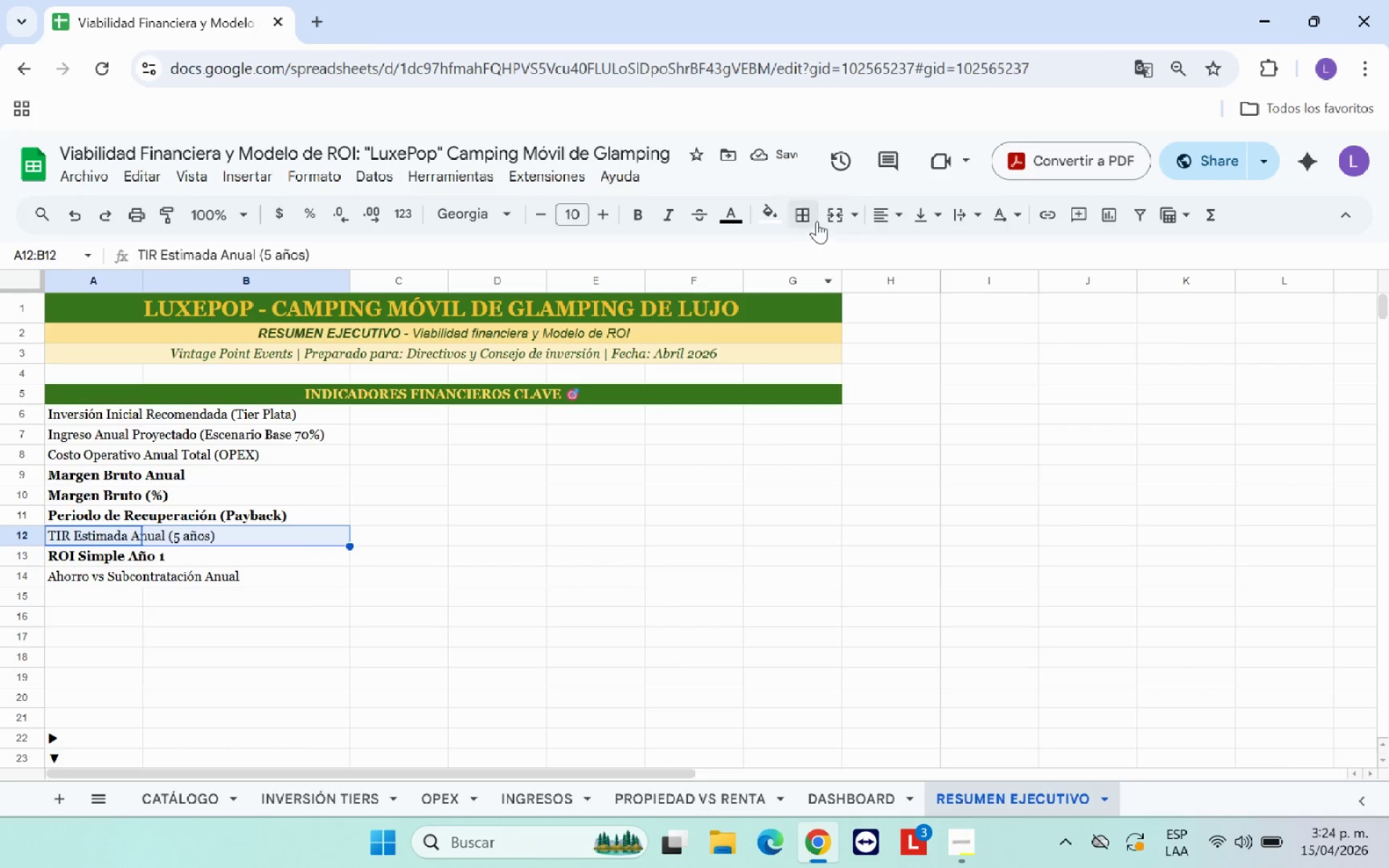 
left_click([828, 217])
 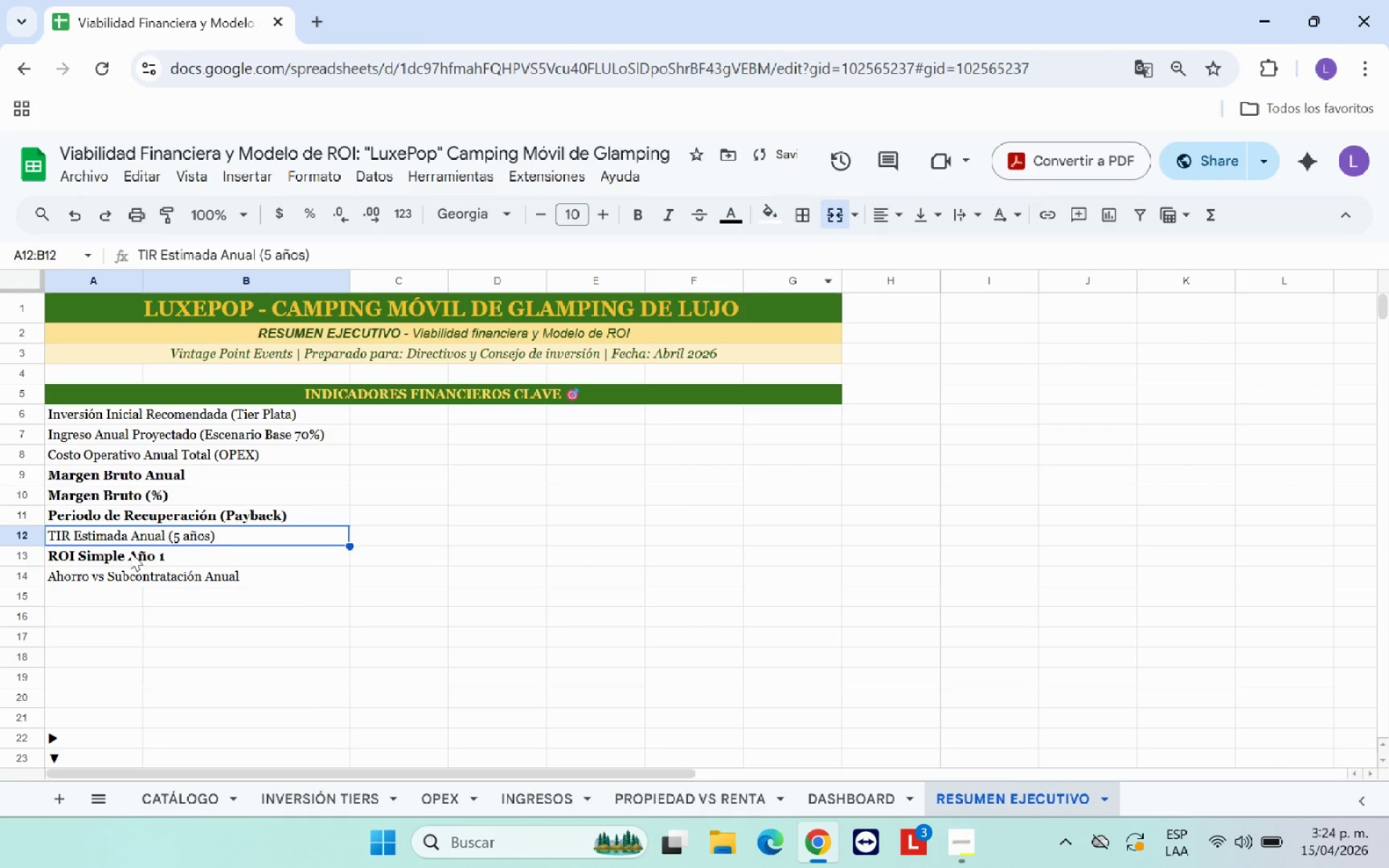 
left_click_drag(start_coordinate=[109, 562], to_coordinate=[232, 558])
 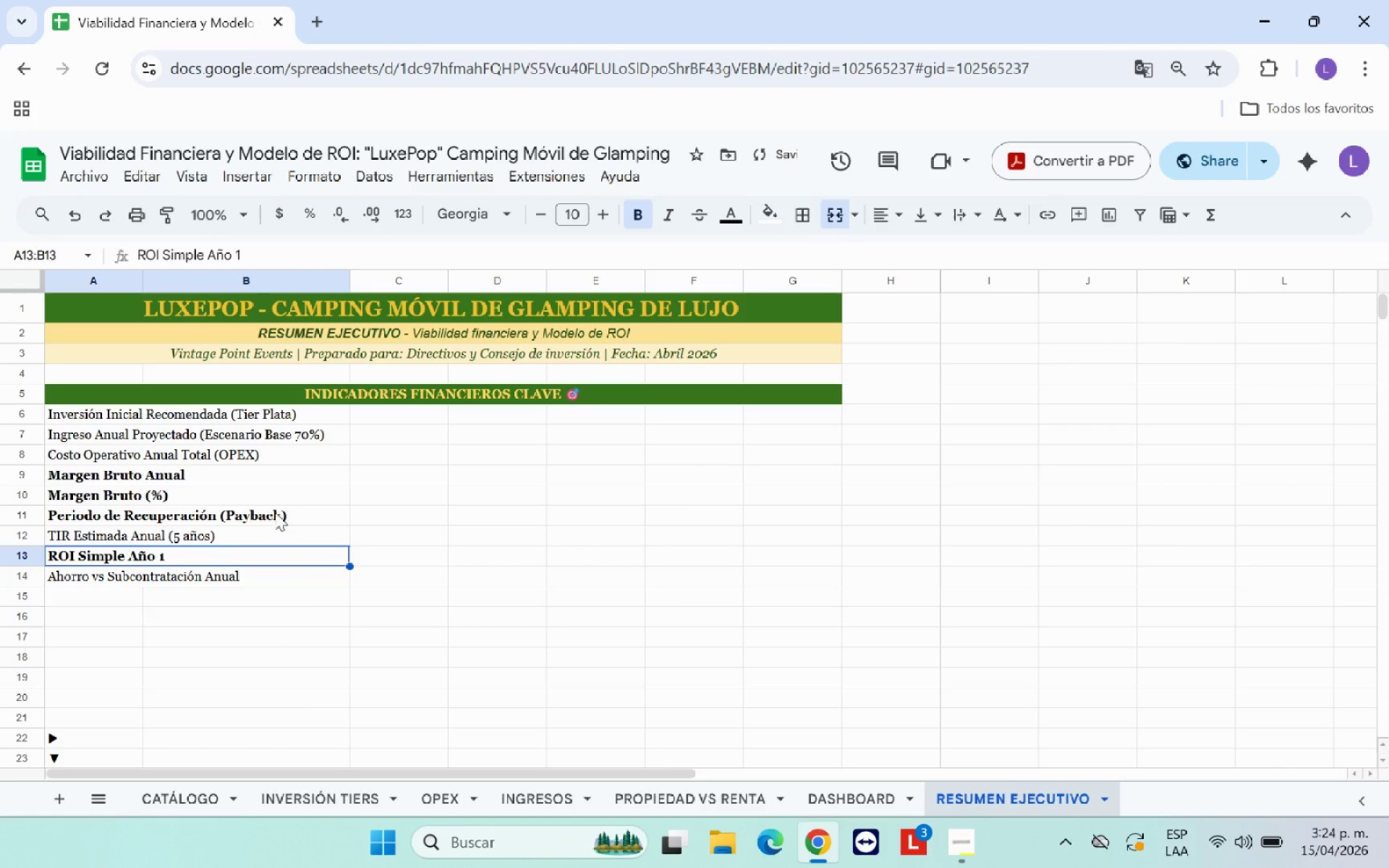 
left_click_drag(start_coordinate=[123, 578], to_coordinate=[198, 578])
 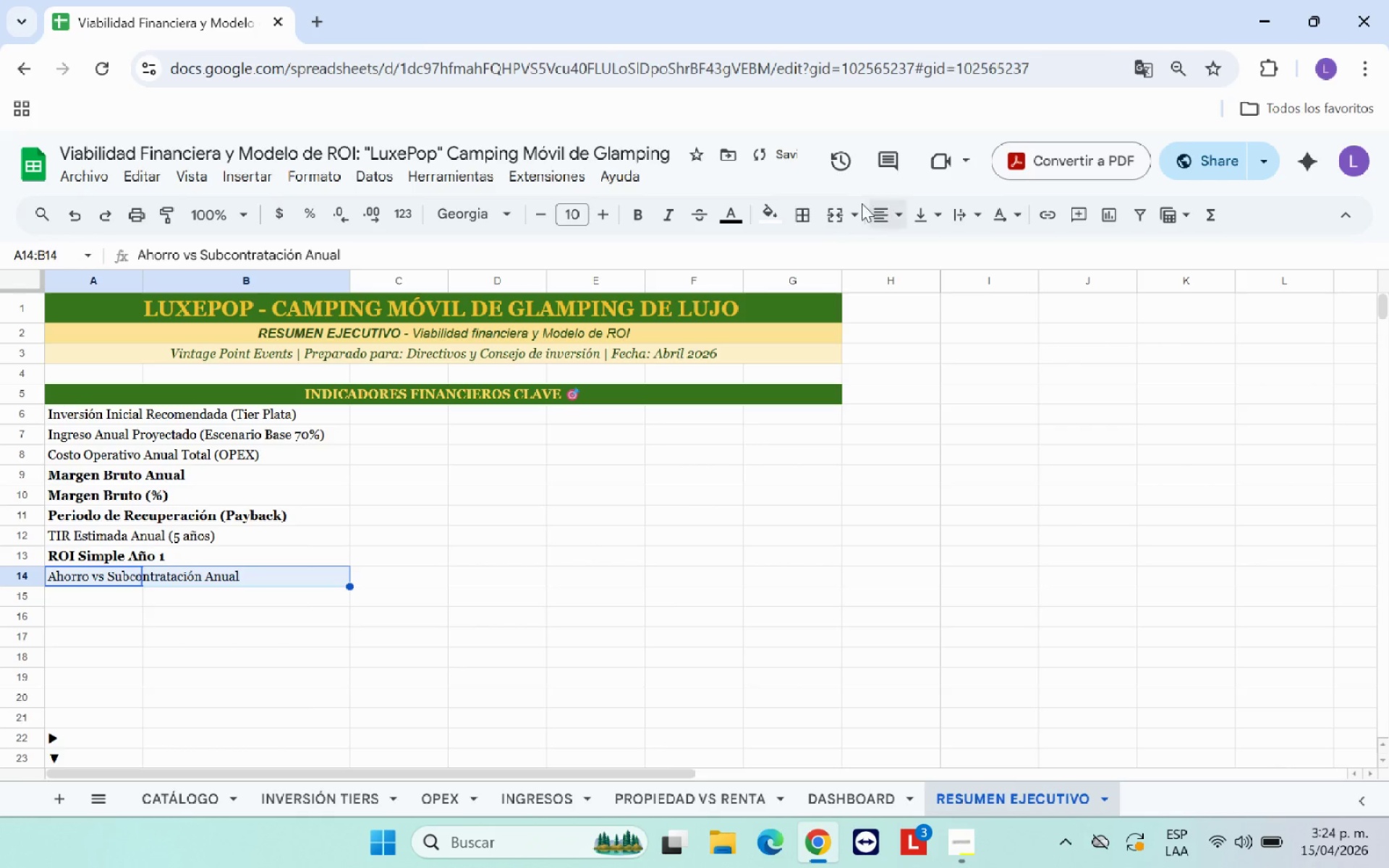 
left_click([838, 213])
 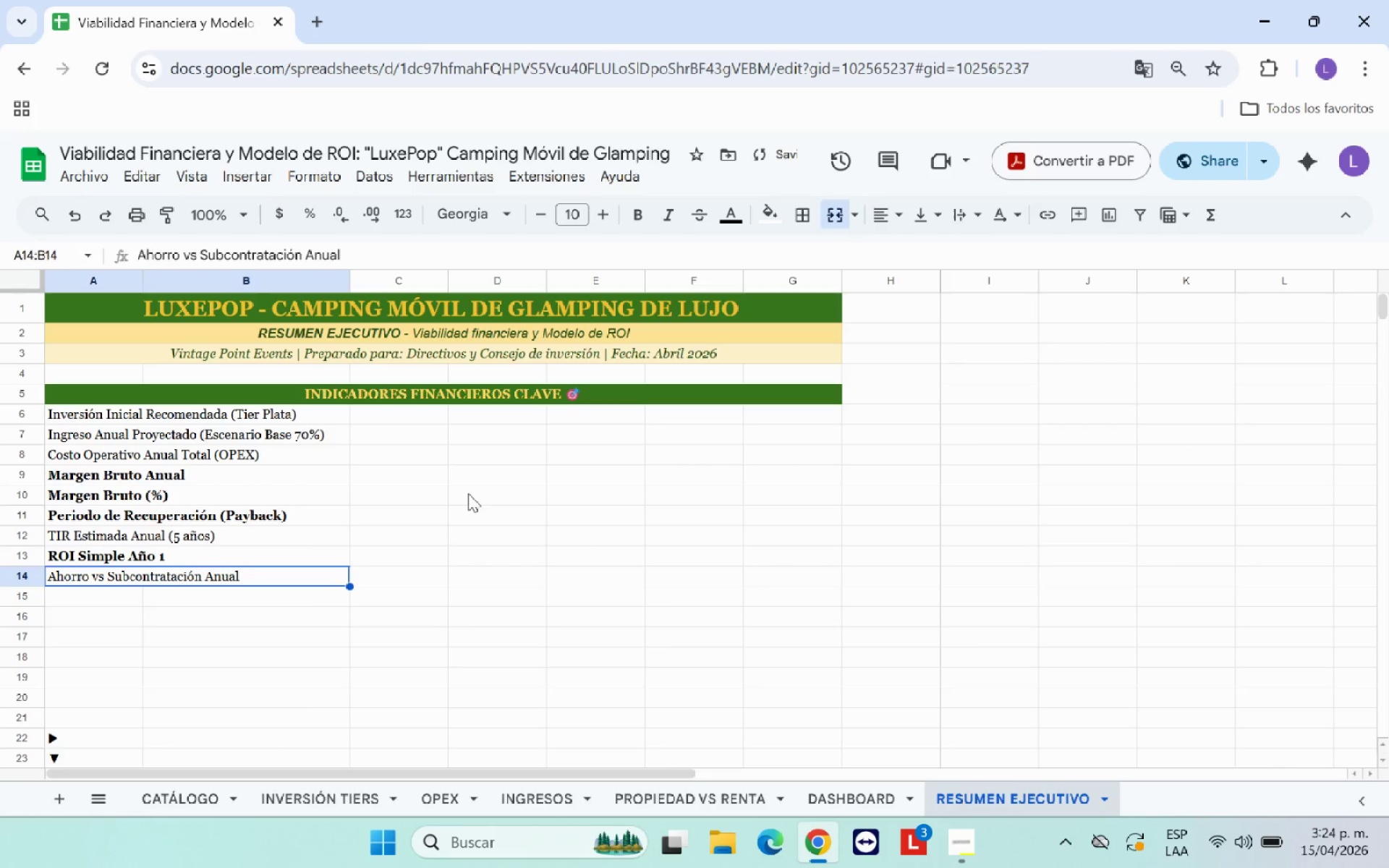 
left_click([464, 499])
 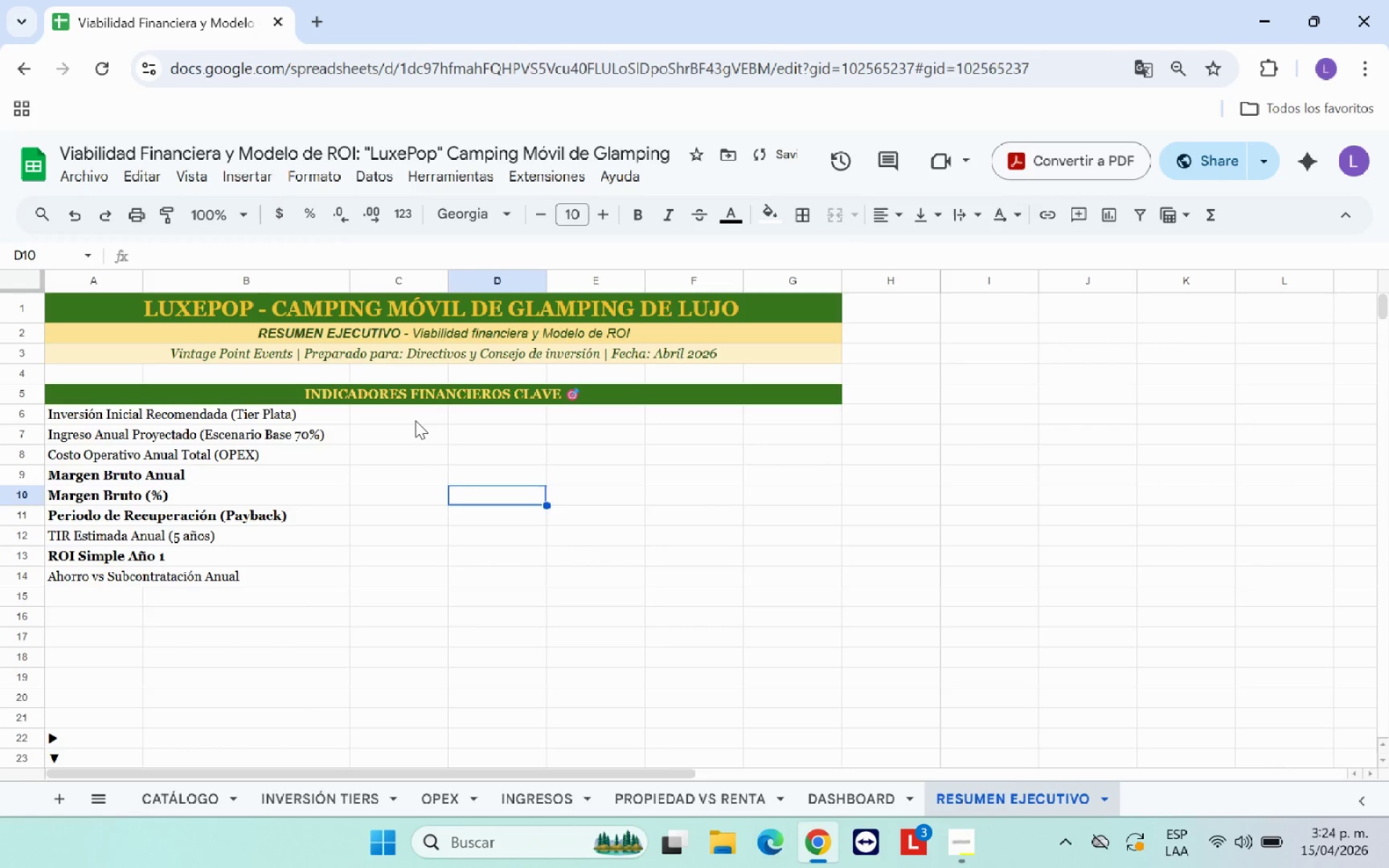 
left_click([415, 412])
 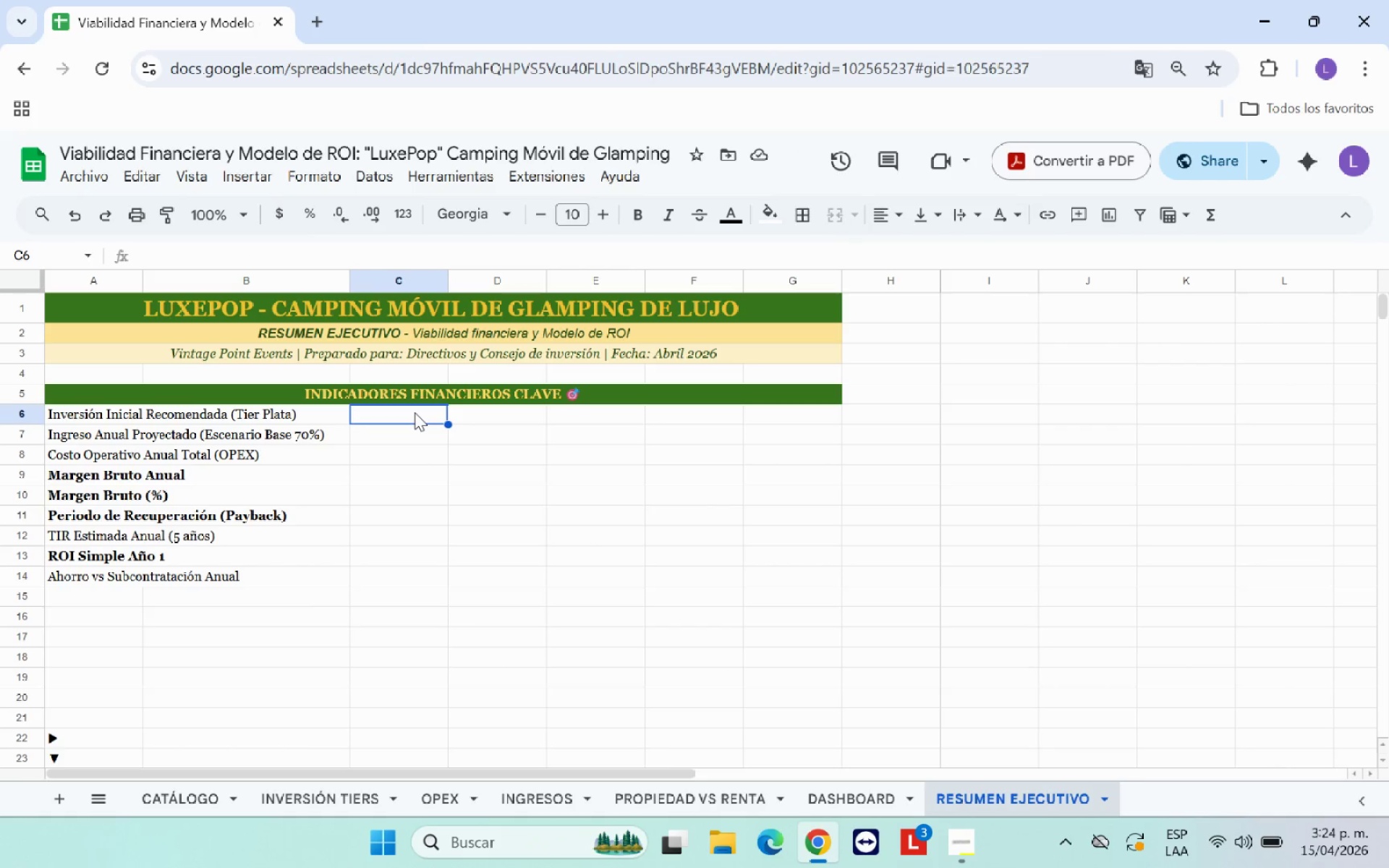 
wait(5.91)
 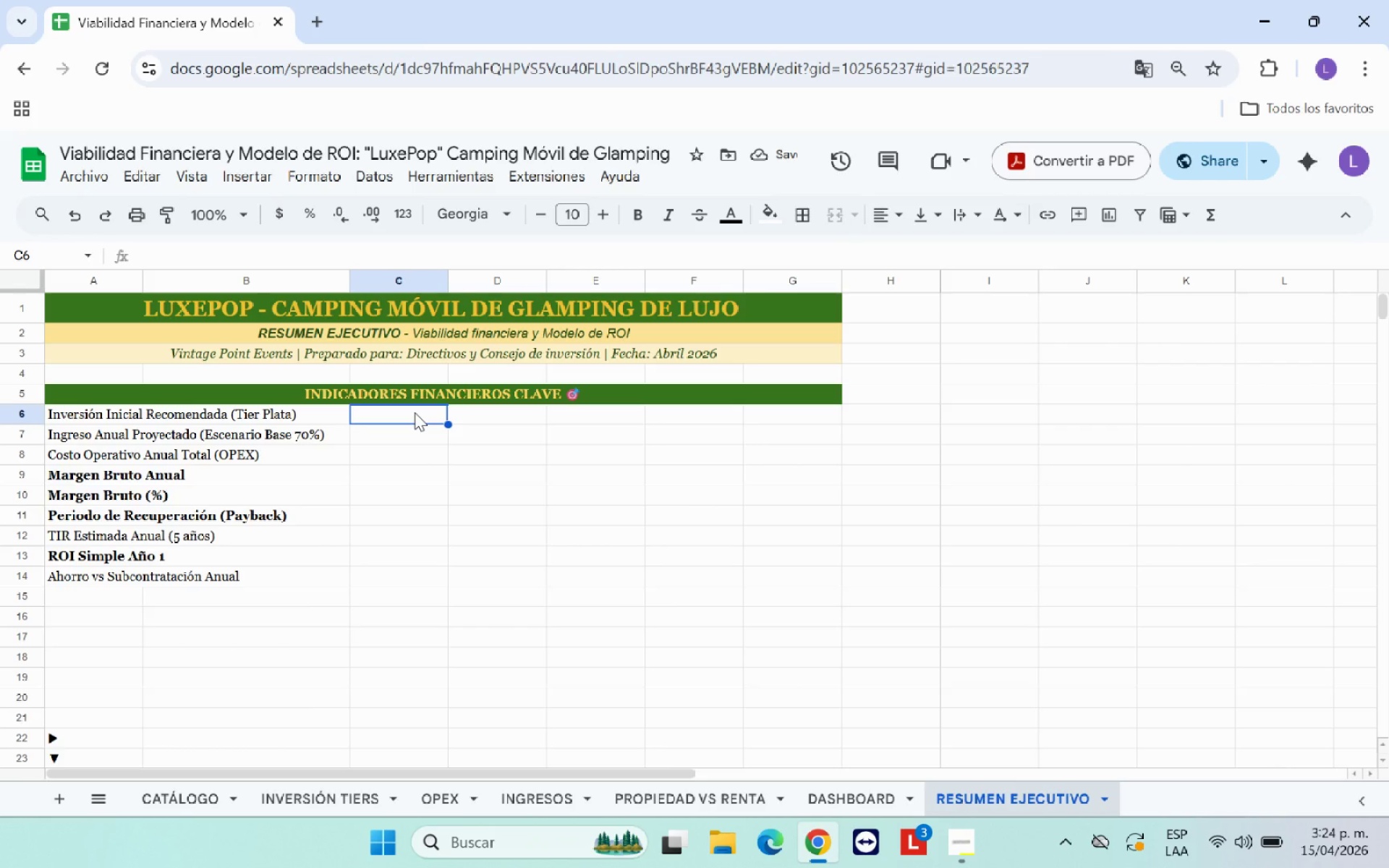 
key(Shift+0)
 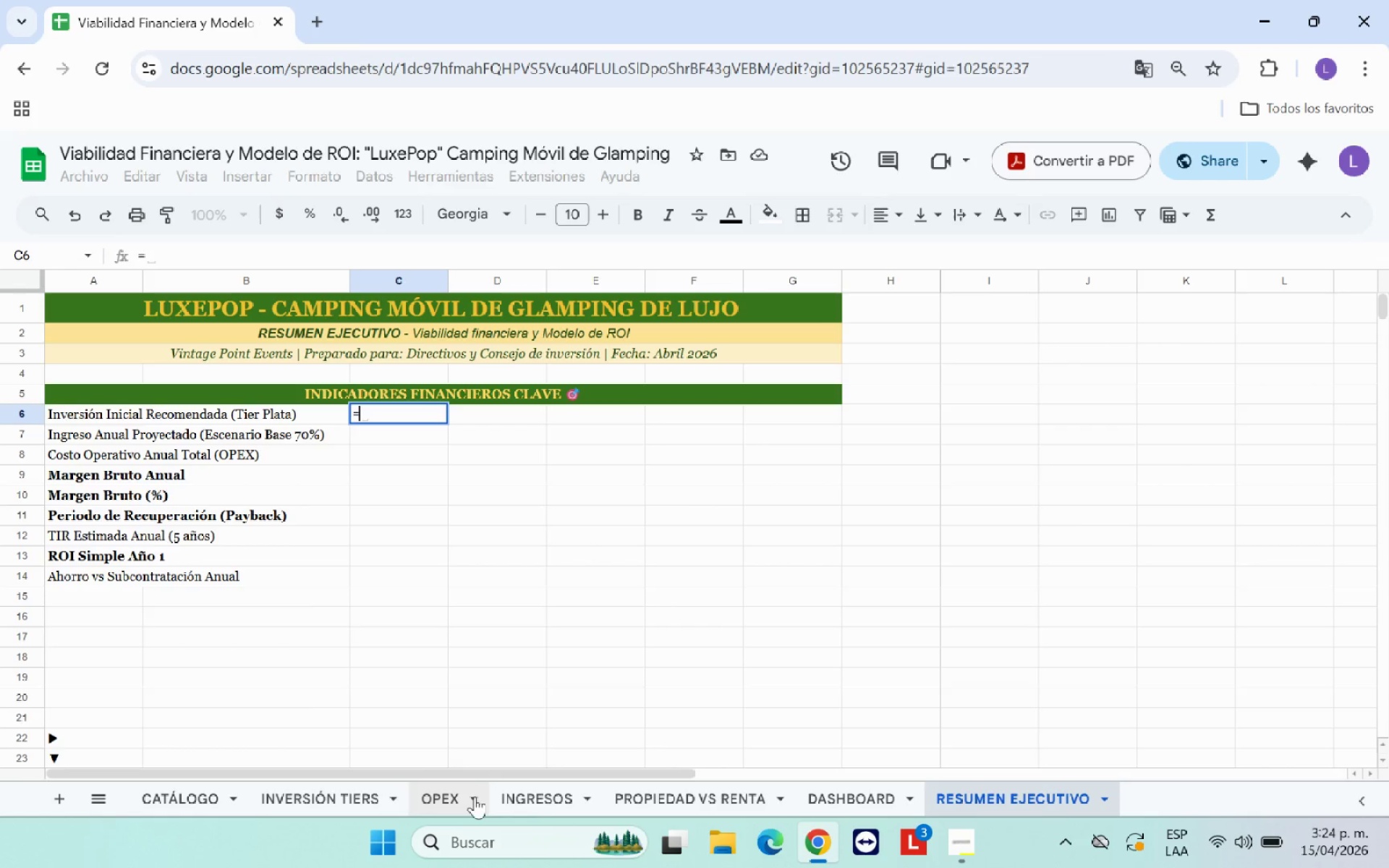 
wait(5.02)
 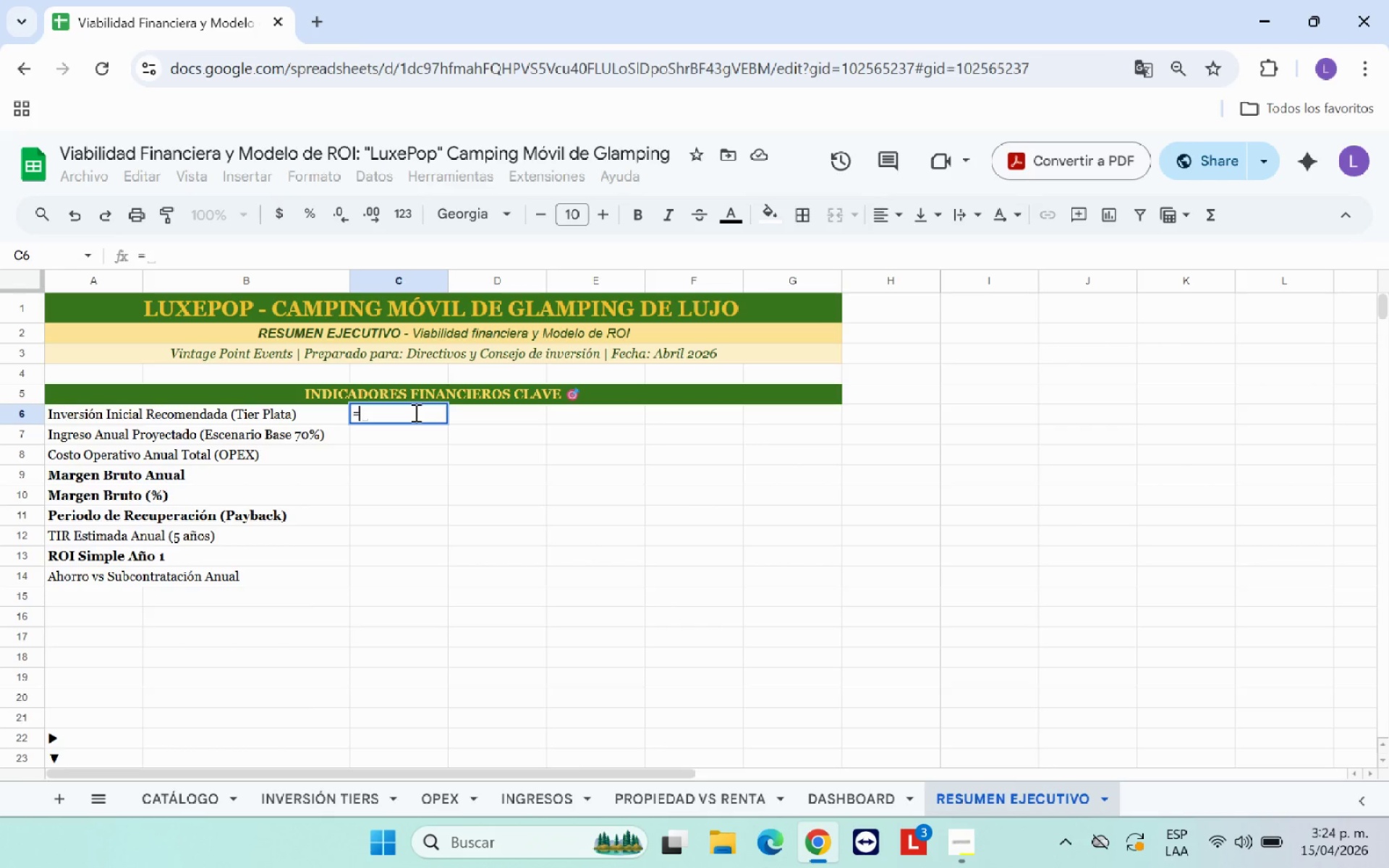 
left_click([345, 797])
 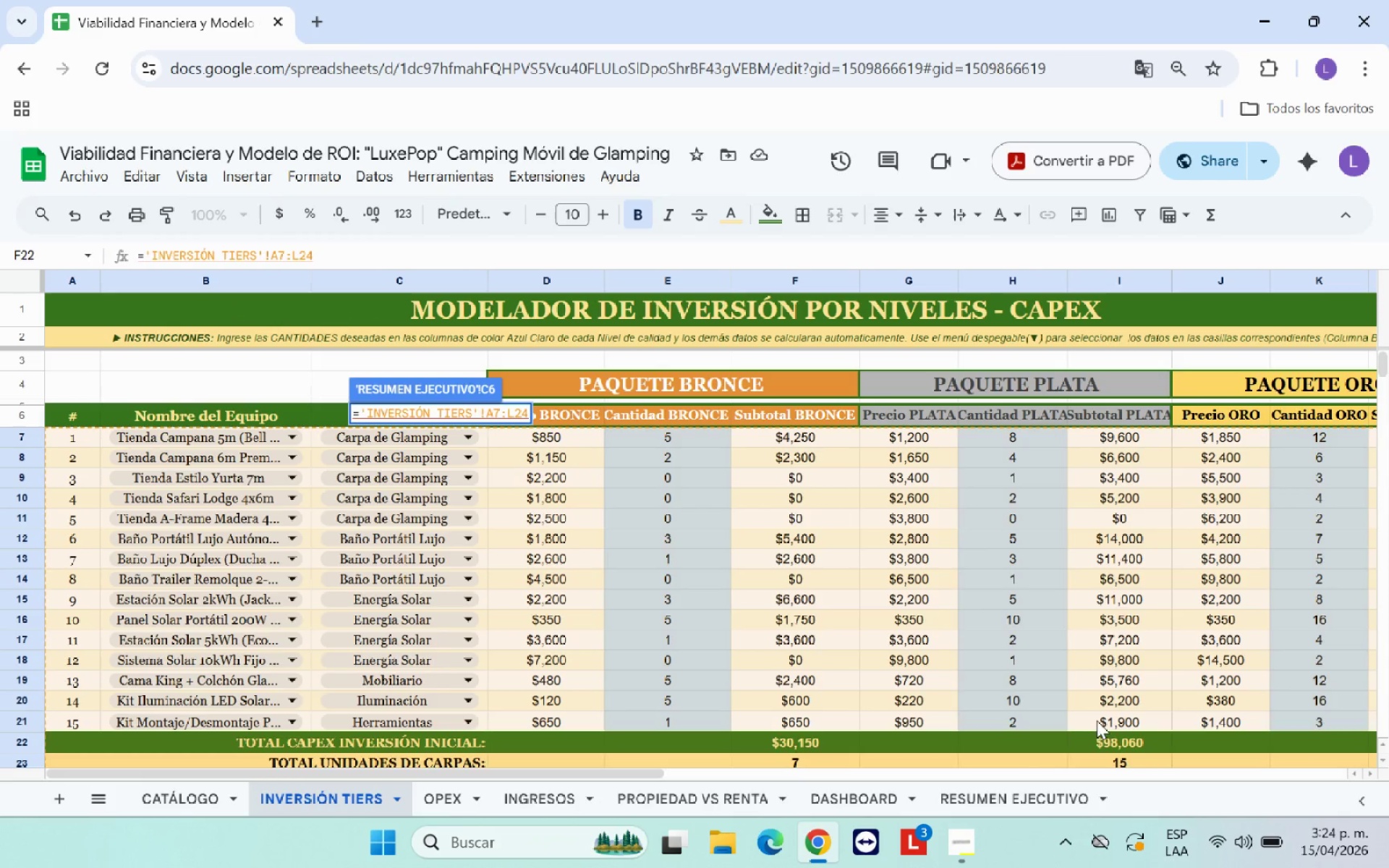 
left_click([1110, 743])
 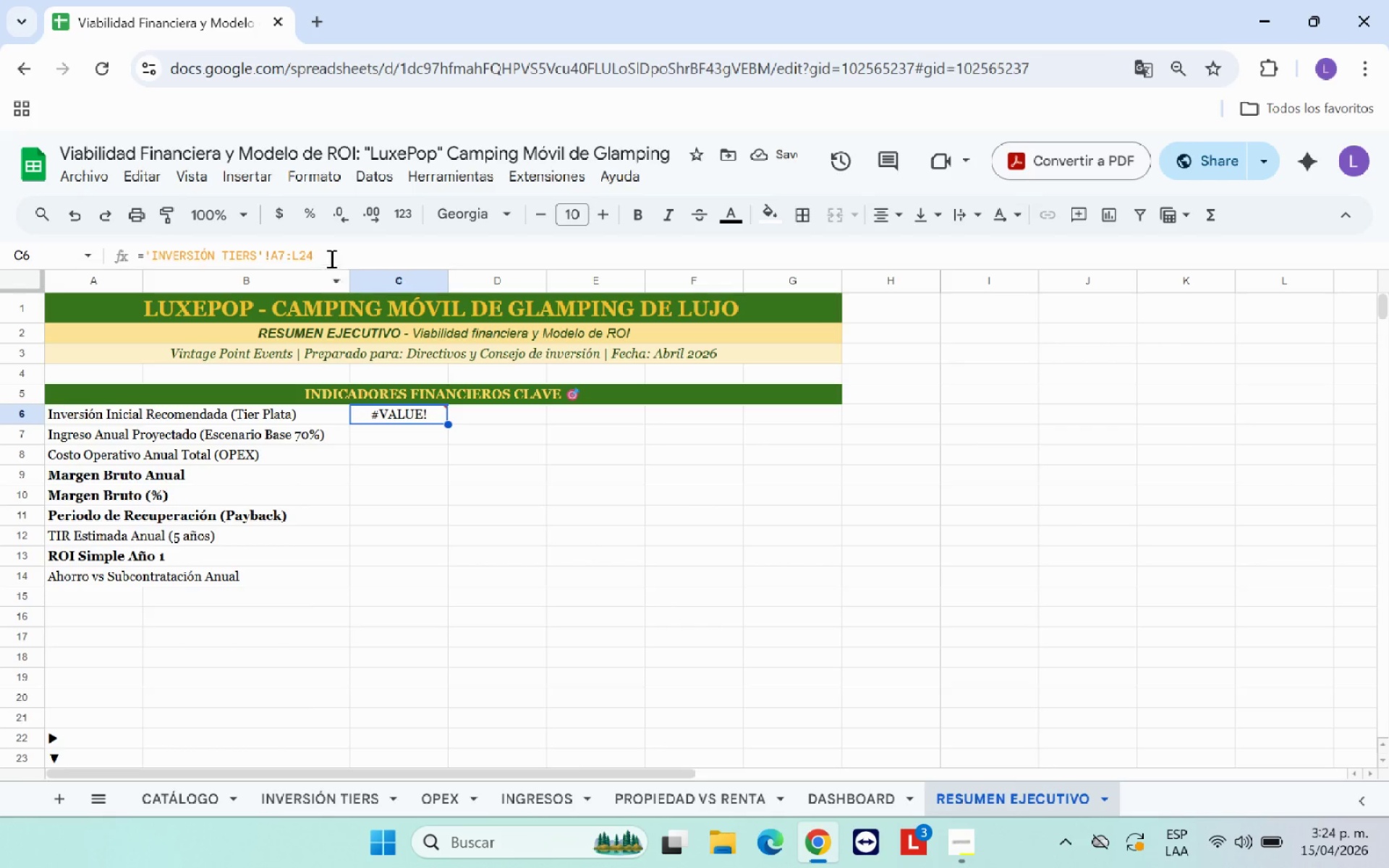 
key(Backspace)
key(Backspace)
key(Backspace)
key(Backspace)
key(Backspace)
key(Backspace)
type(I22)
 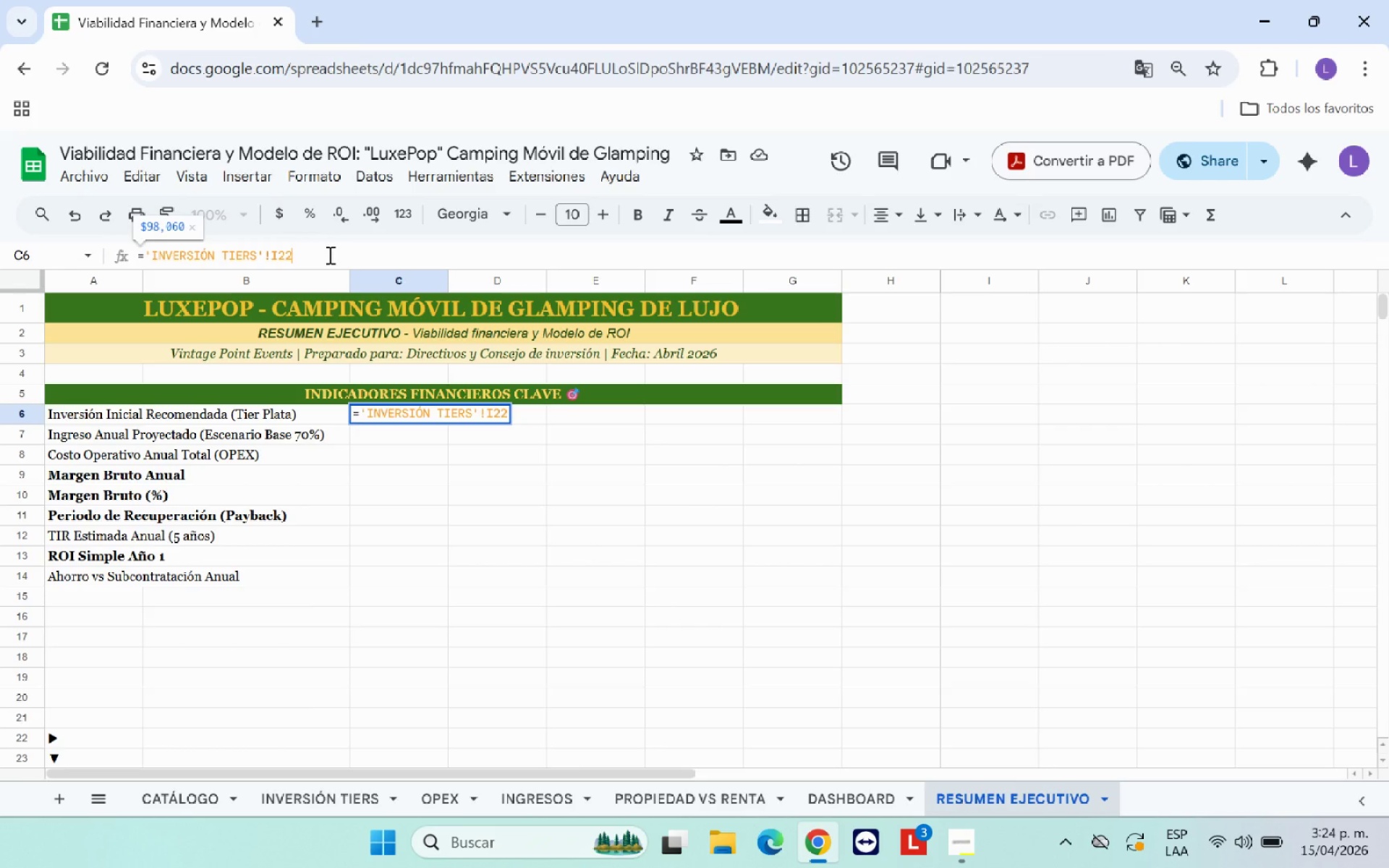 
key(Enter)
 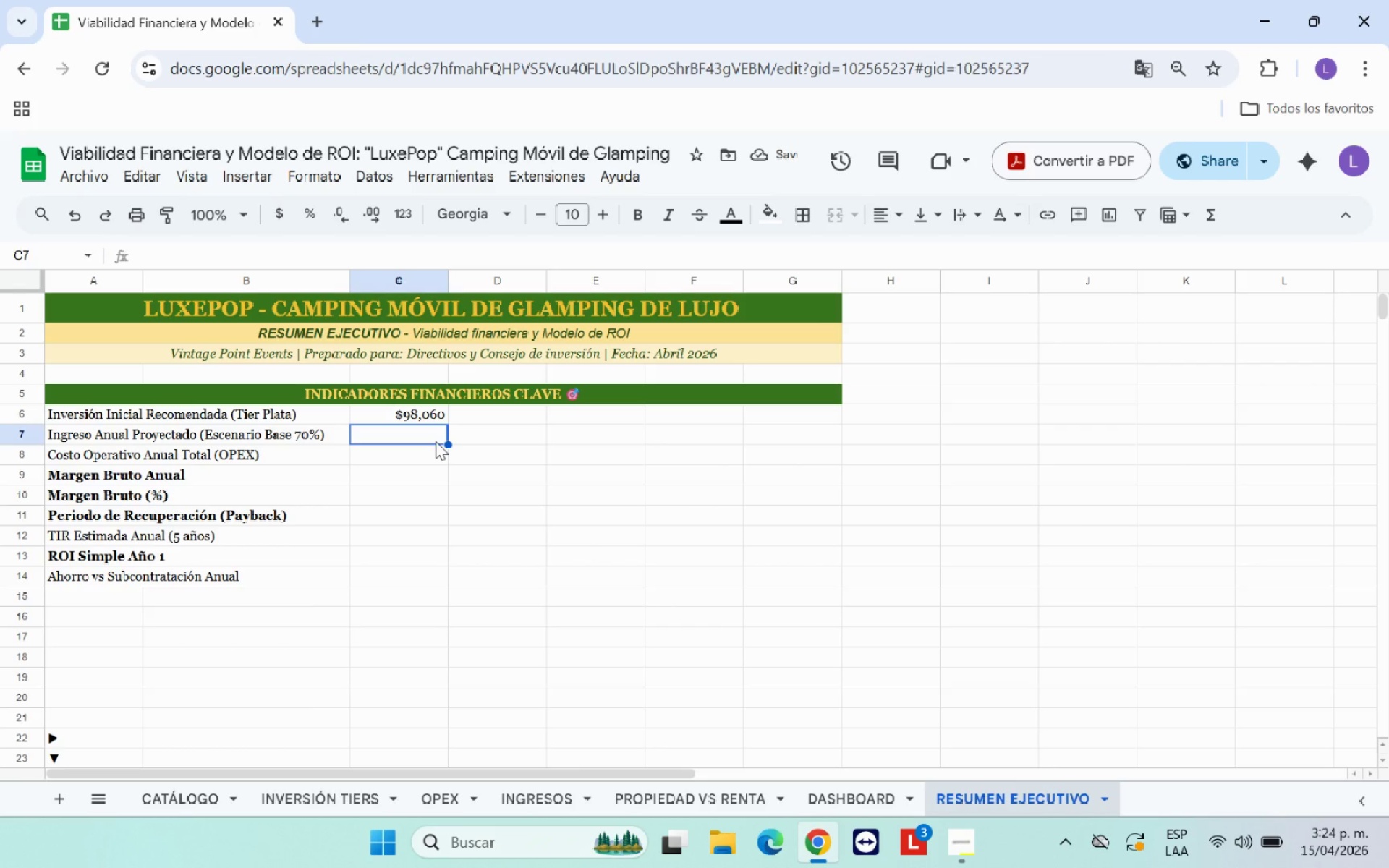 
wait(5.92)
 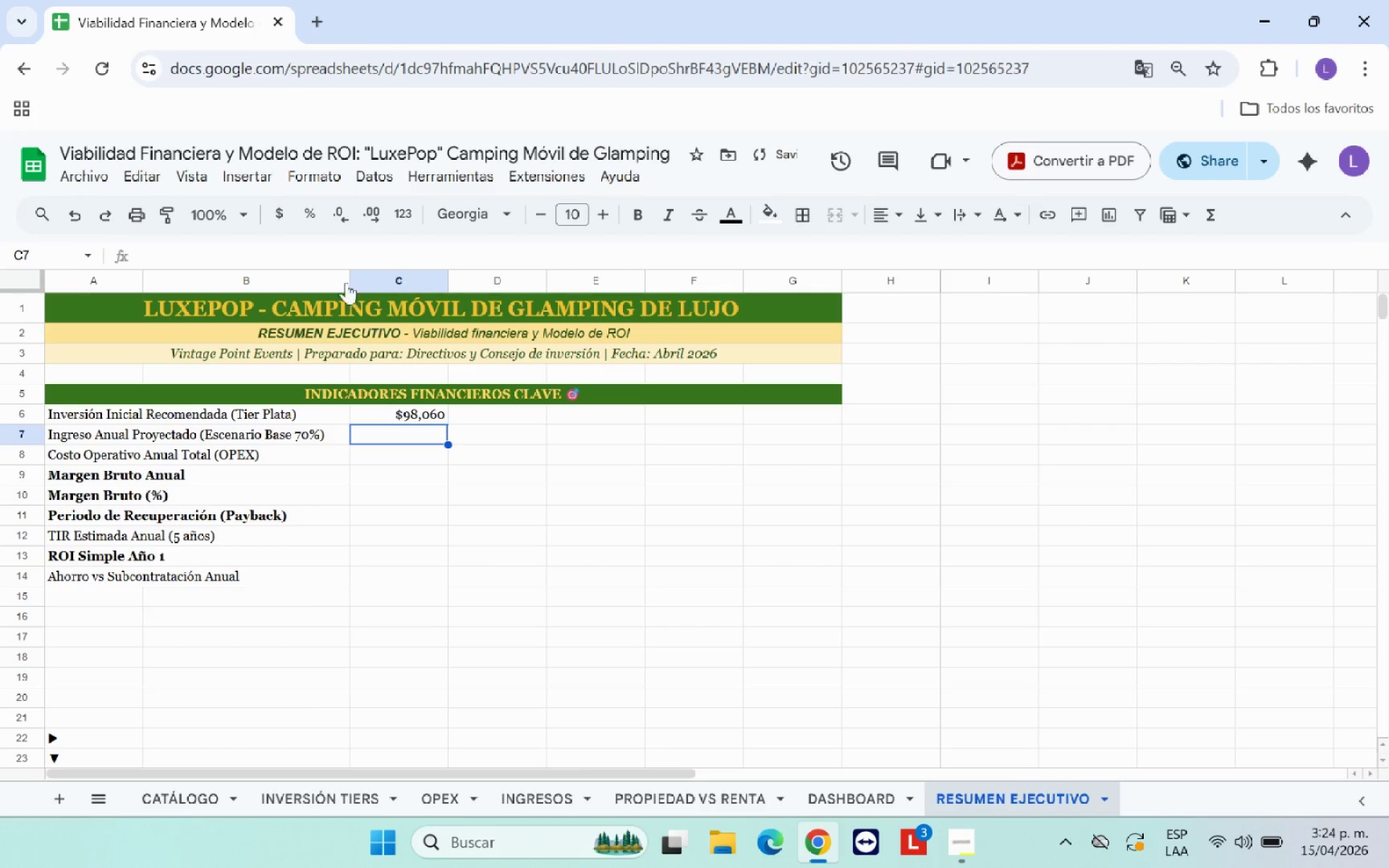 
key(Shift+0)
 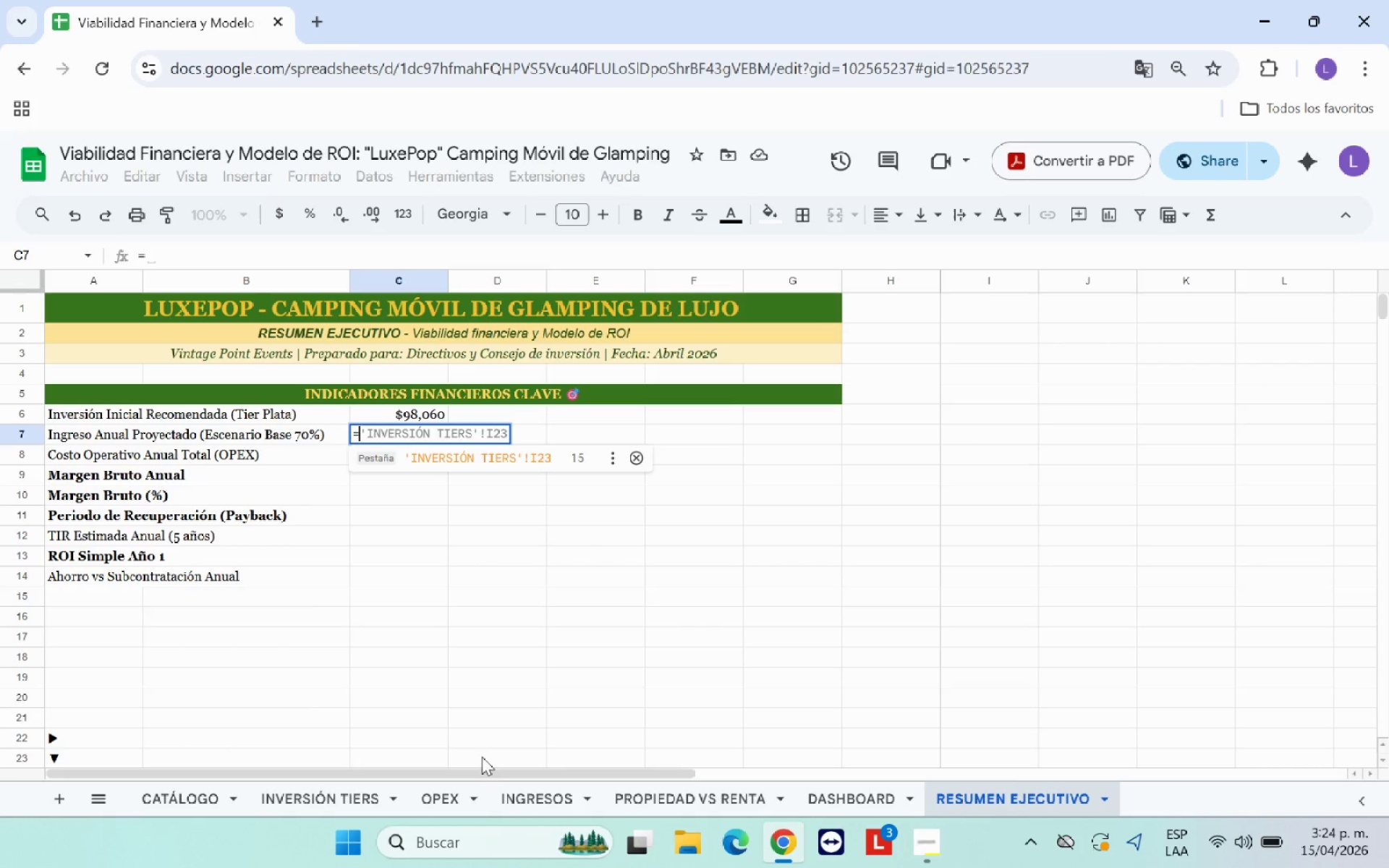 
left_click([553, 799])
 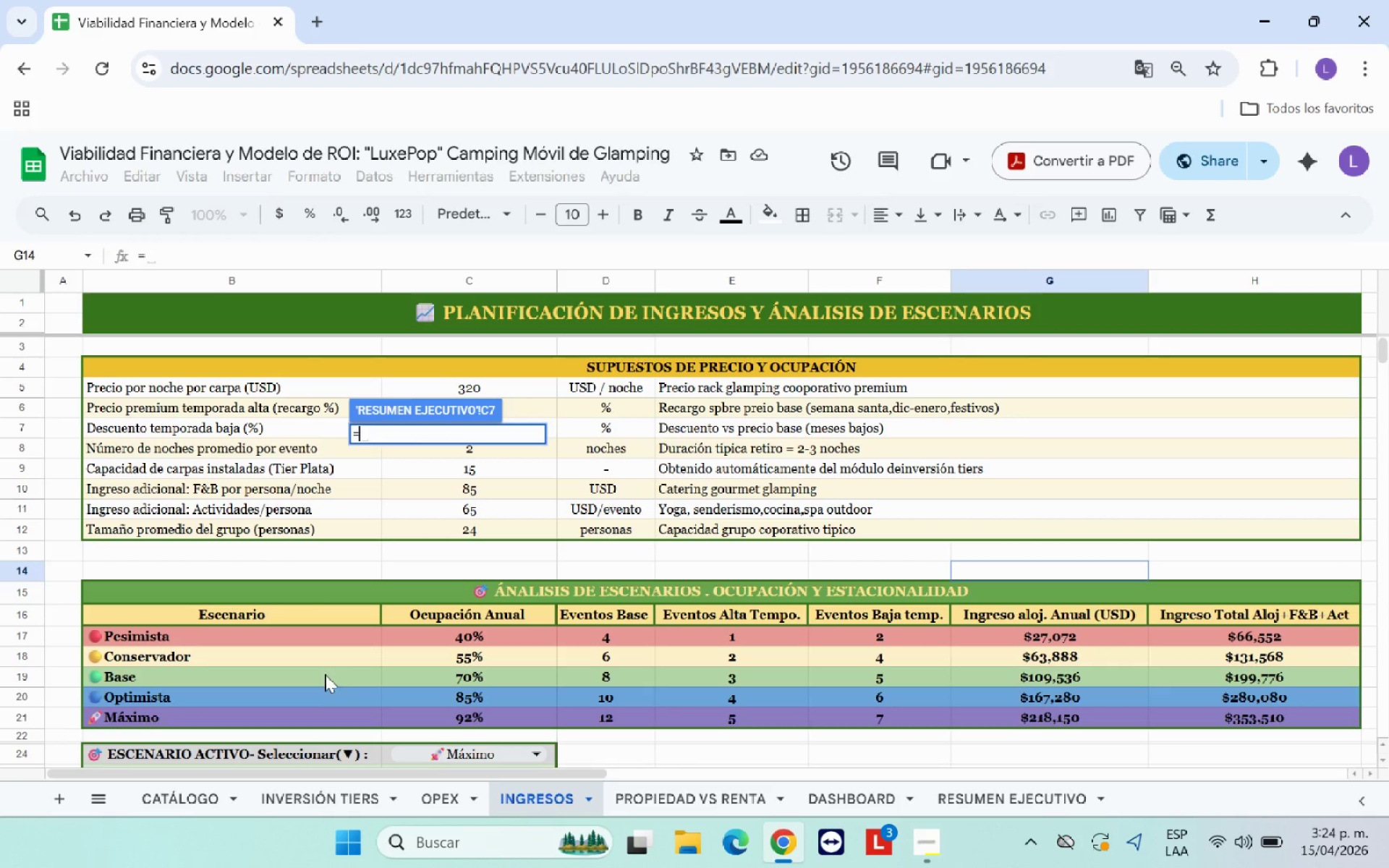 
scroll: coordinate [327, 673], scroll_direction: down, amount: 2.0
 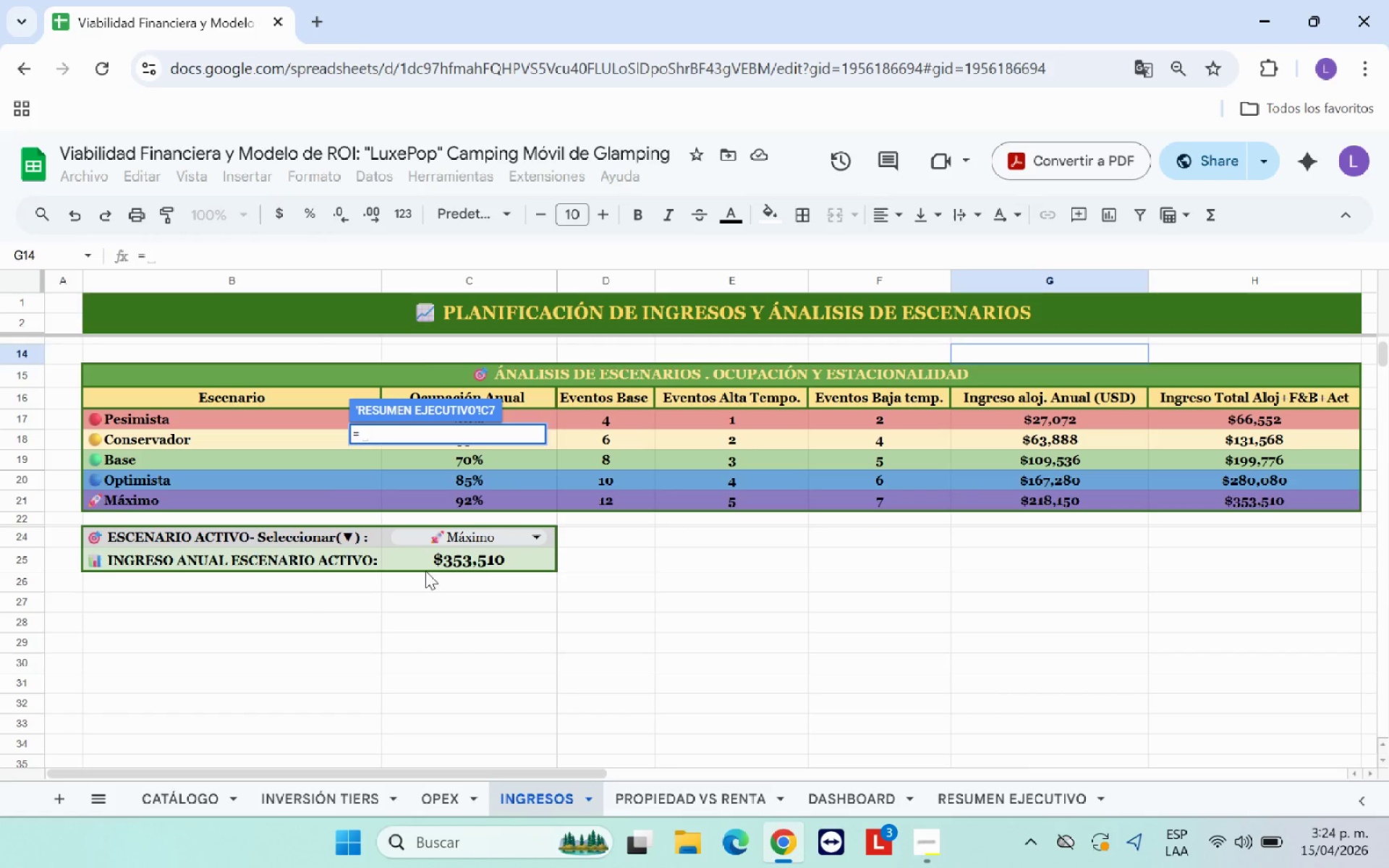 
left_click([435, 560])
 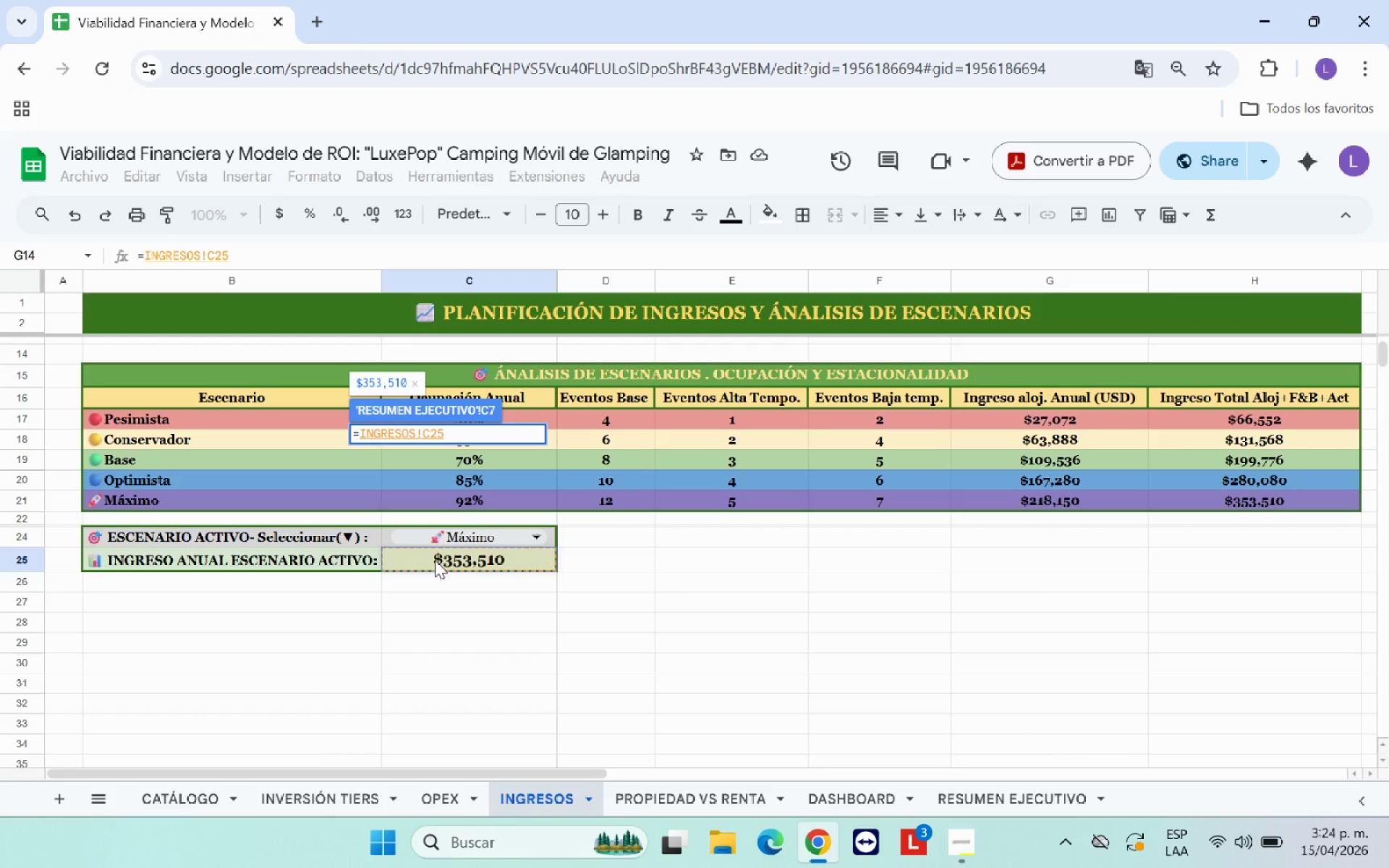 
wait(12.38)
 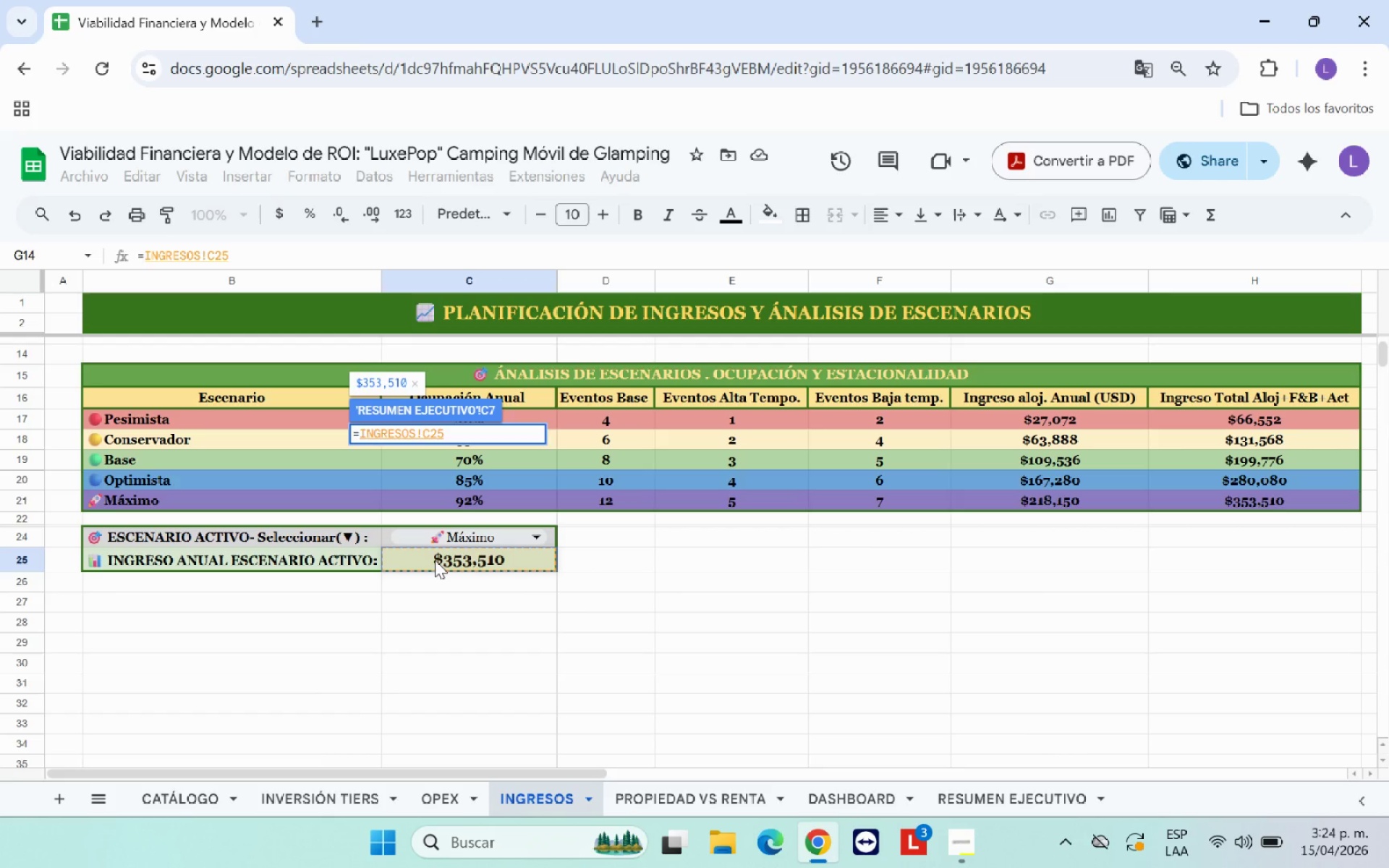 
key(Enter)
 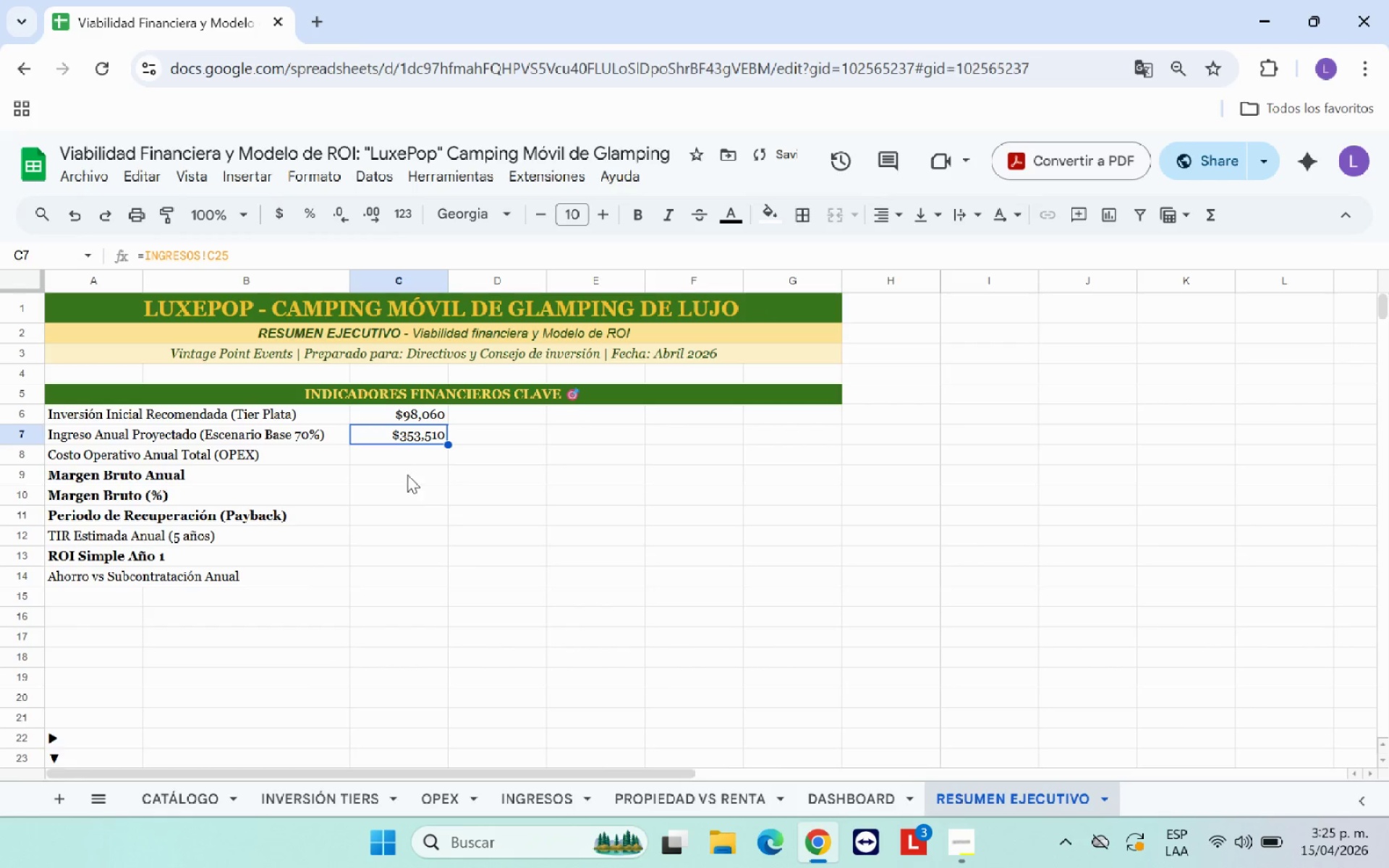 
left_click([408, 472])
 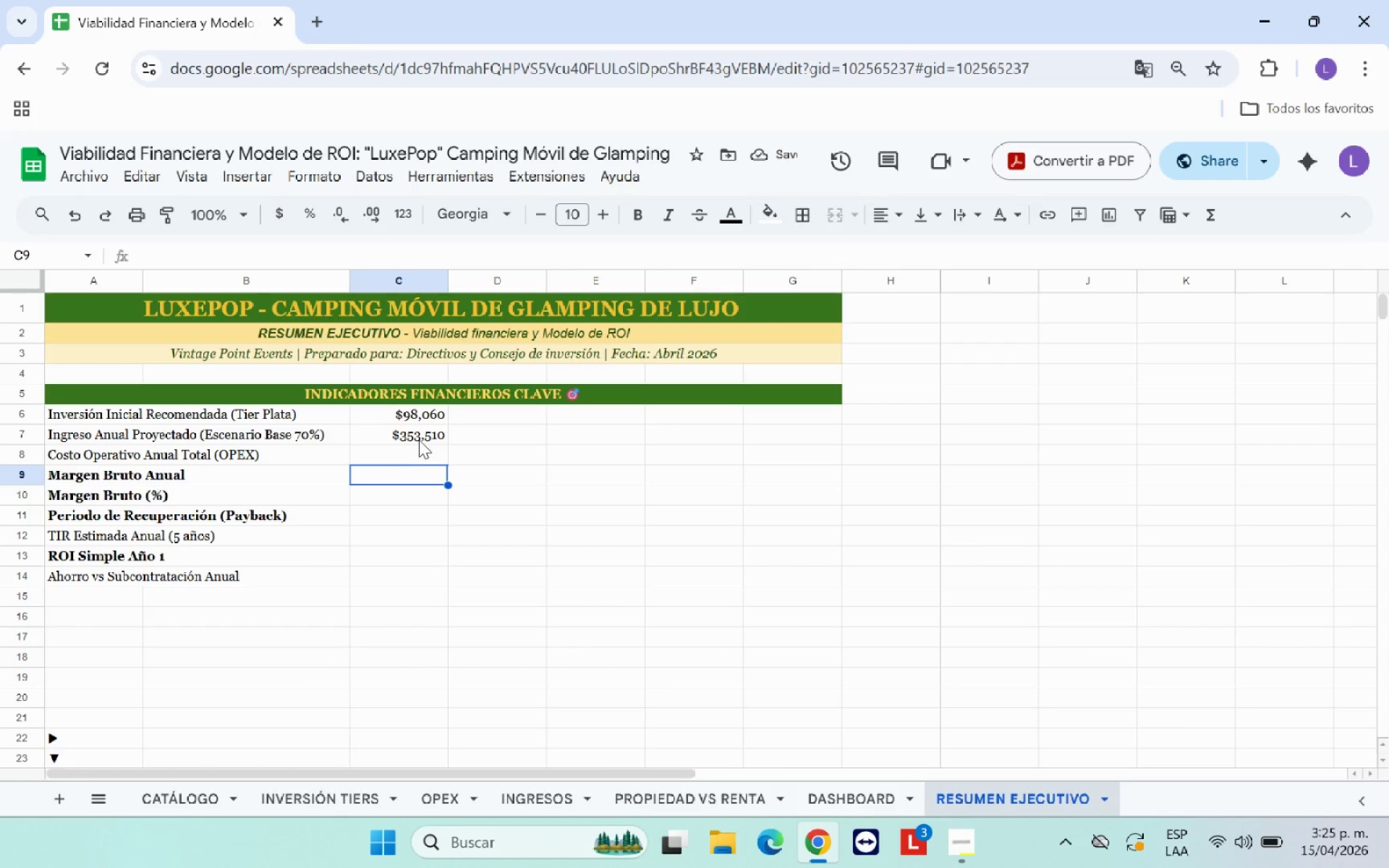 
left_click([420, 439])
 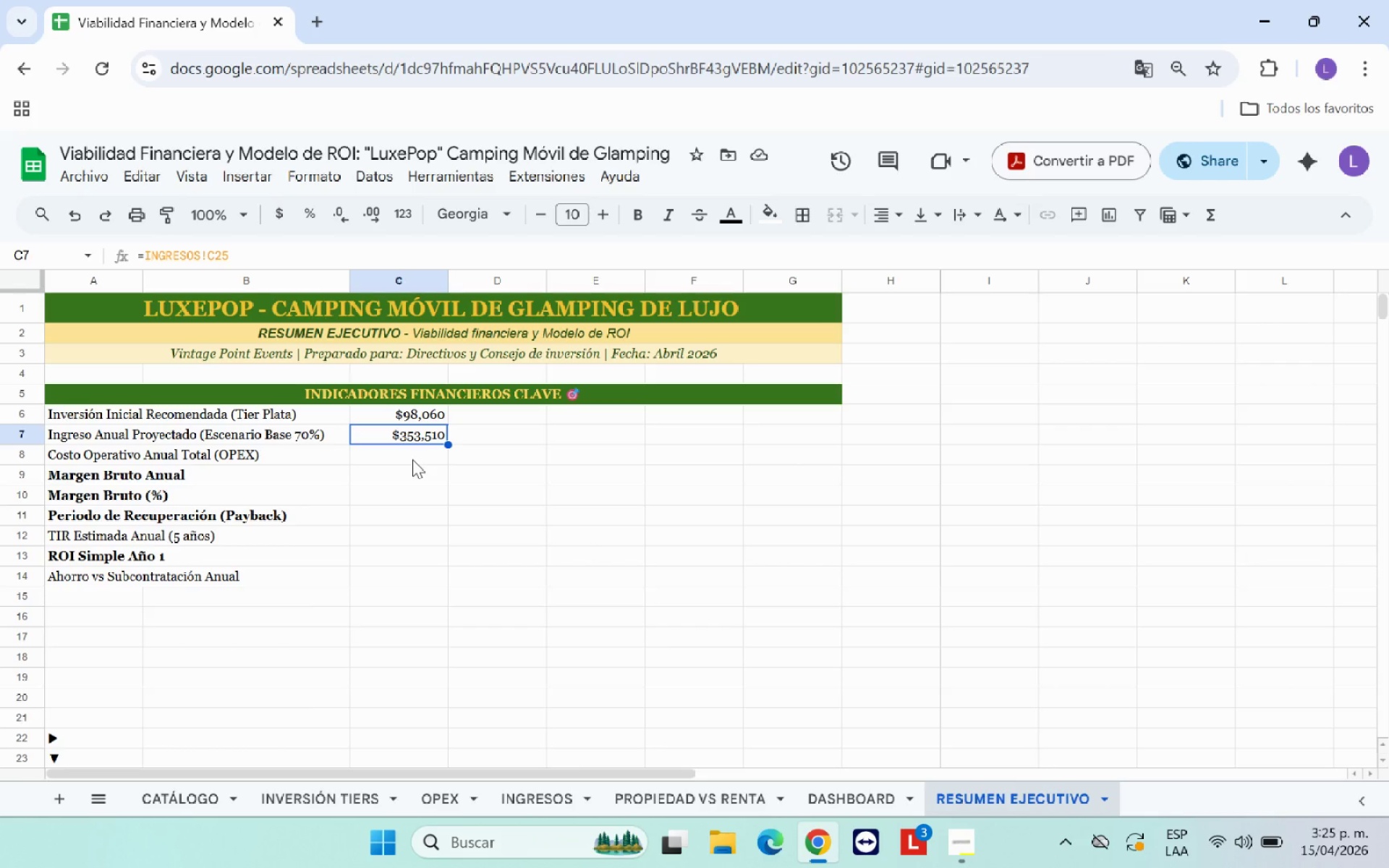 
wait(6.7)
 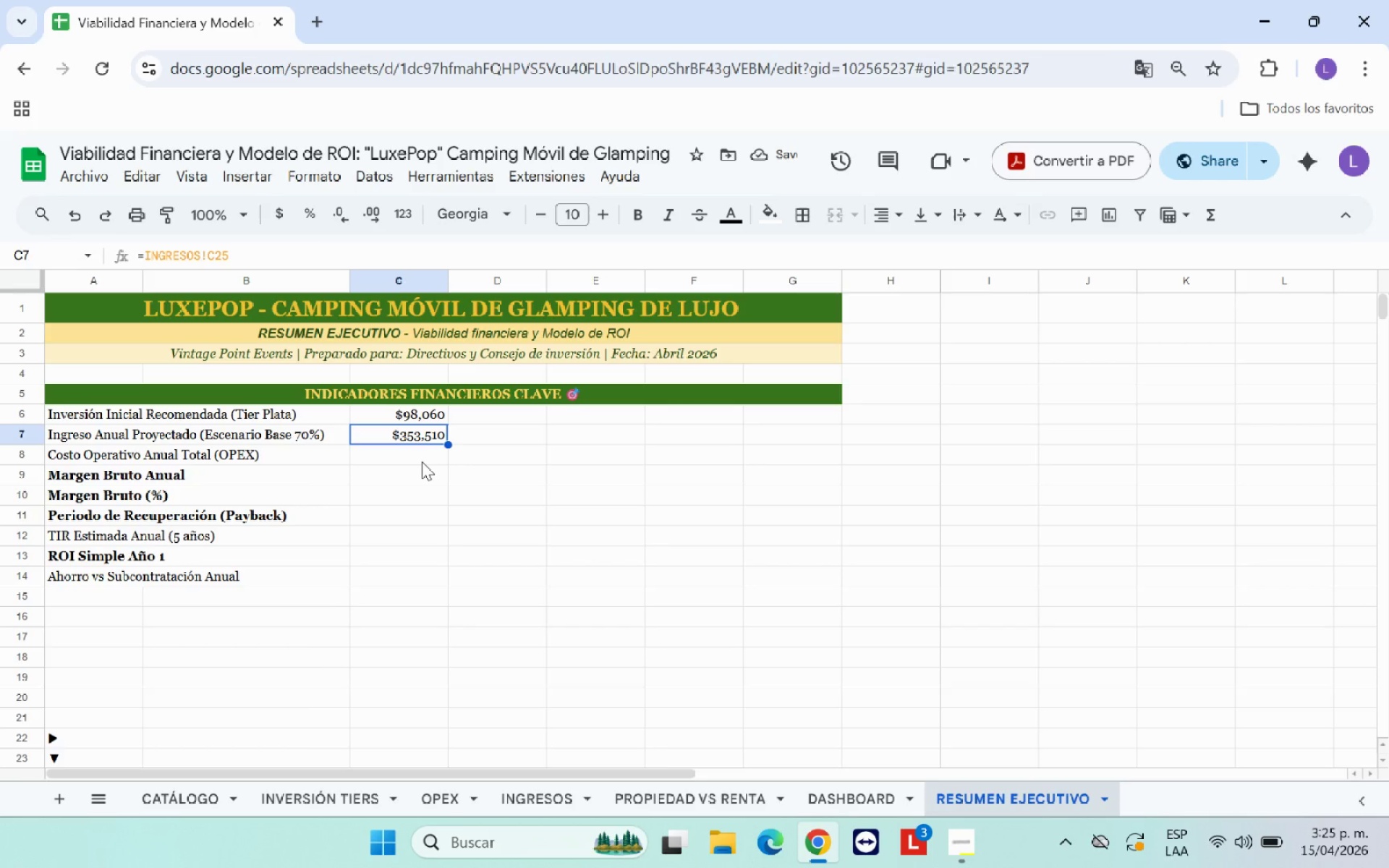 
left_click([410, 459])
 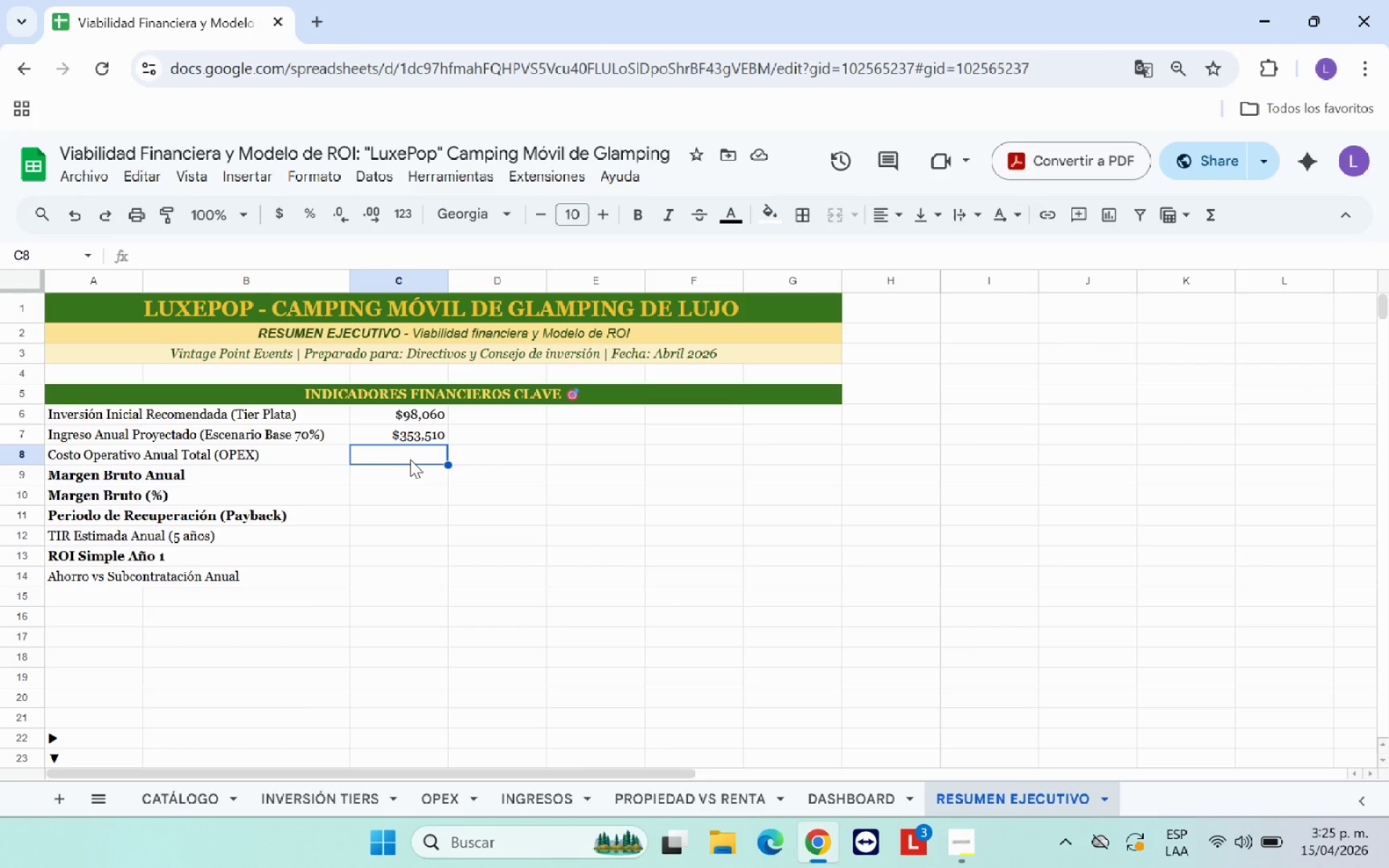 
wait(9.39)
 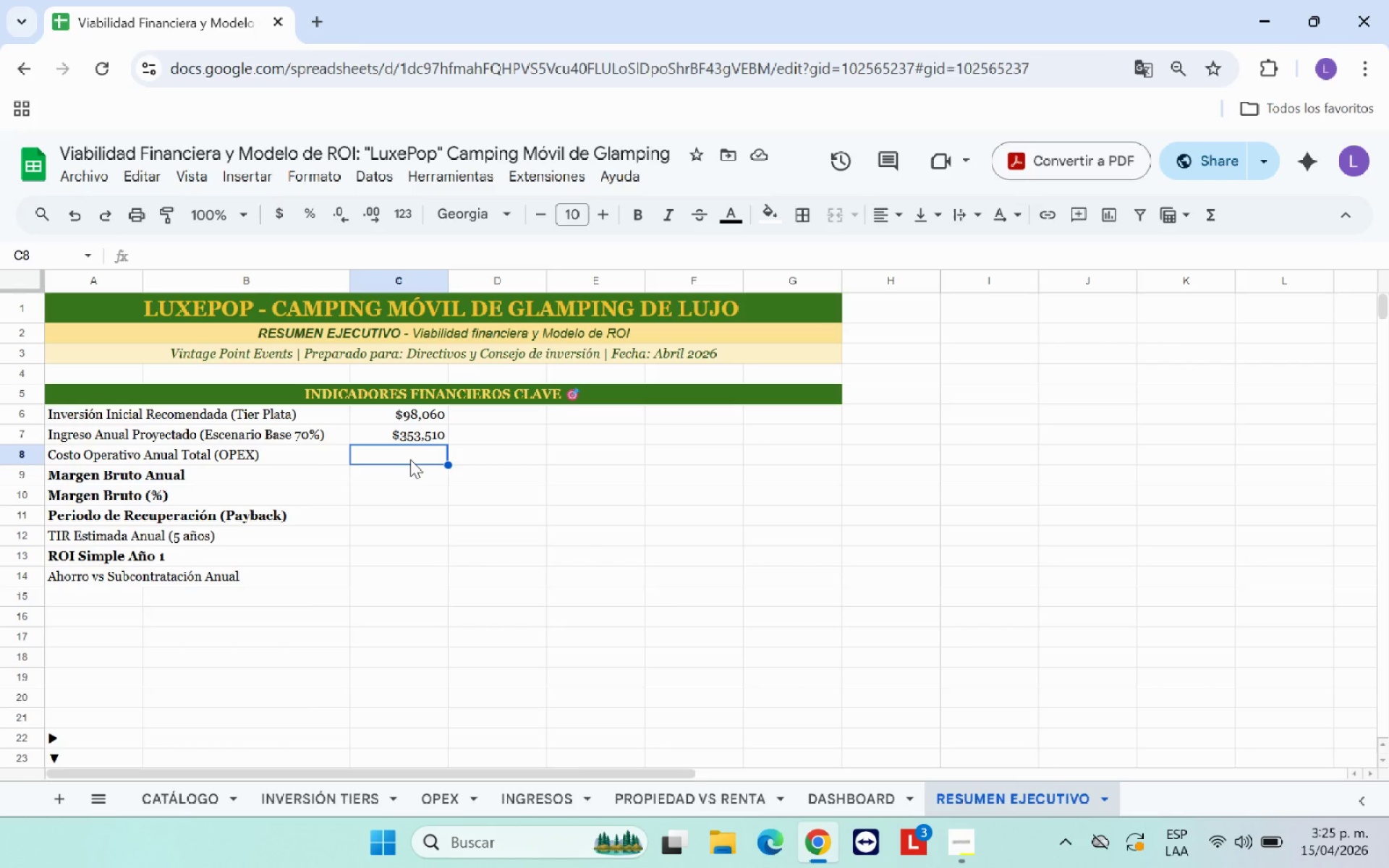 
left_click([319, 433])
 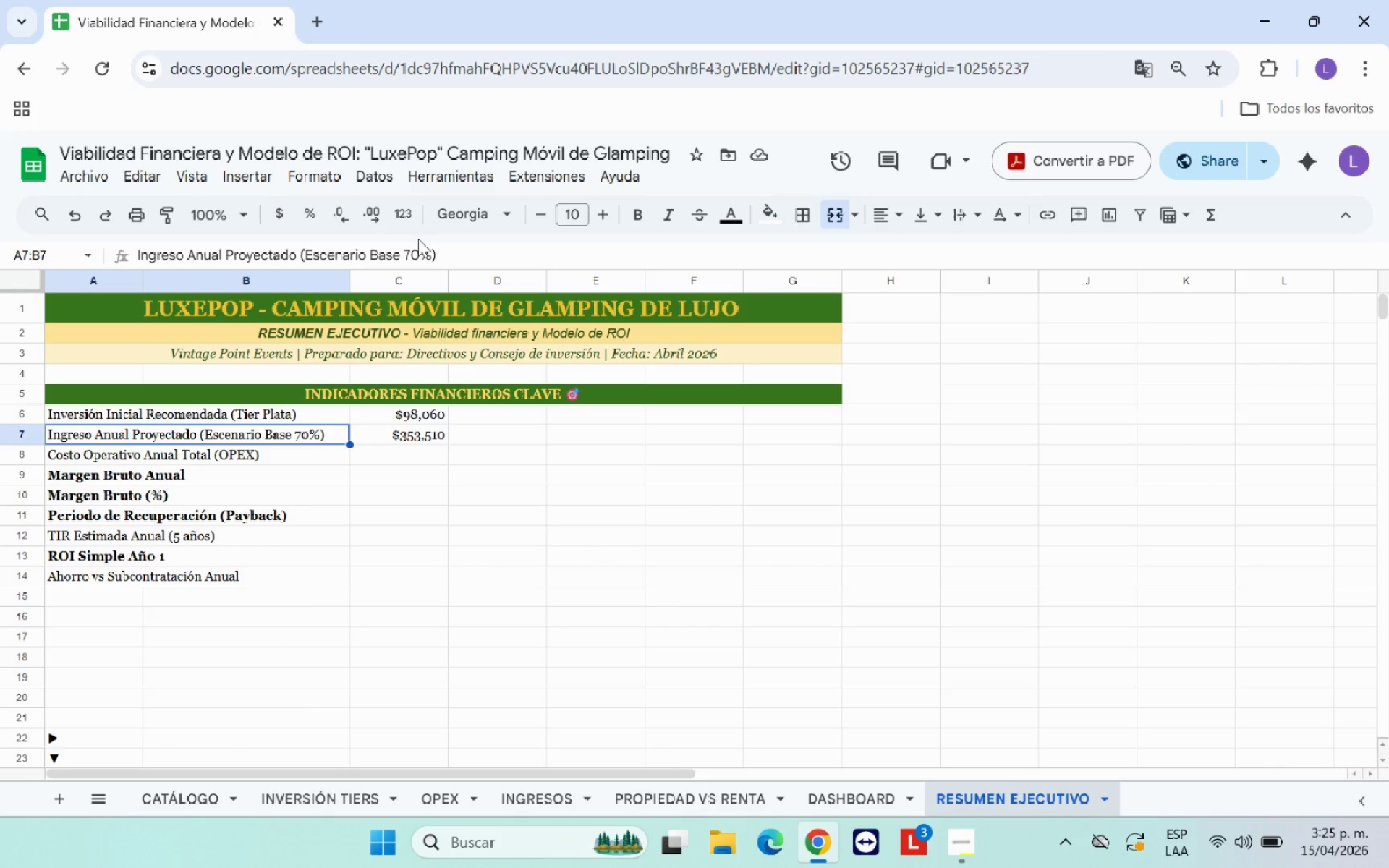 
left_click([430, 255])
 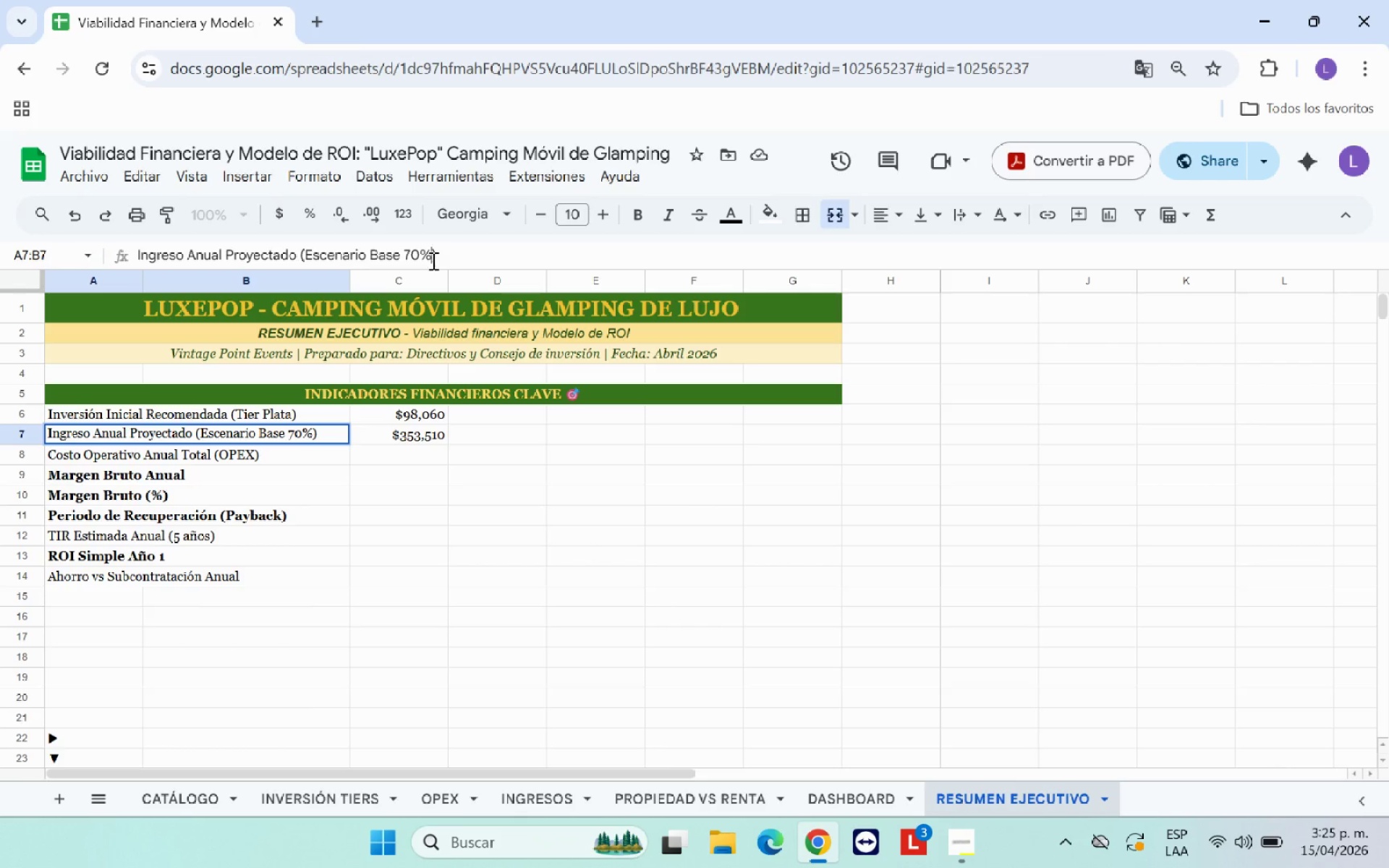 
key(Backspace)
 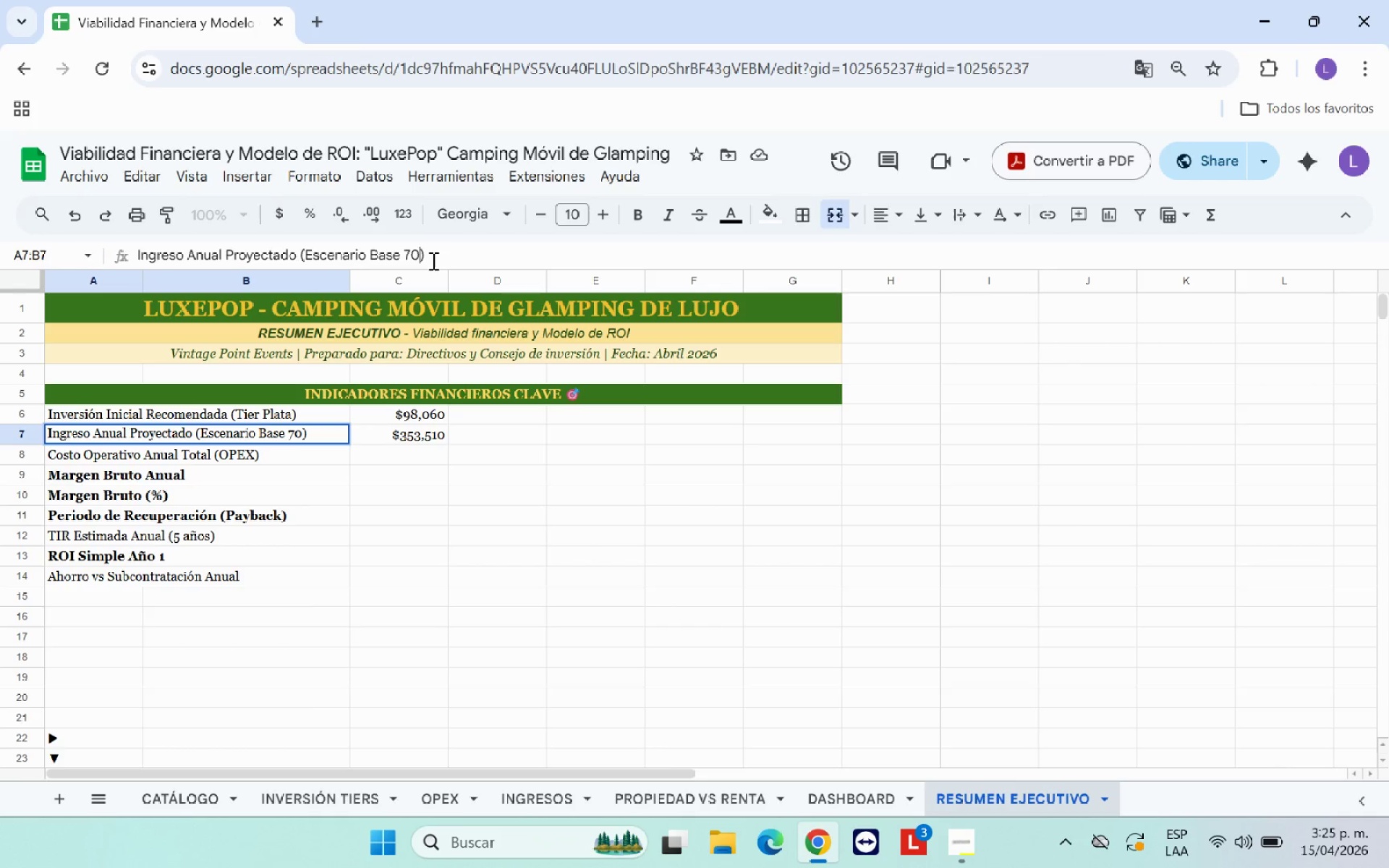 
key(Backspace)
 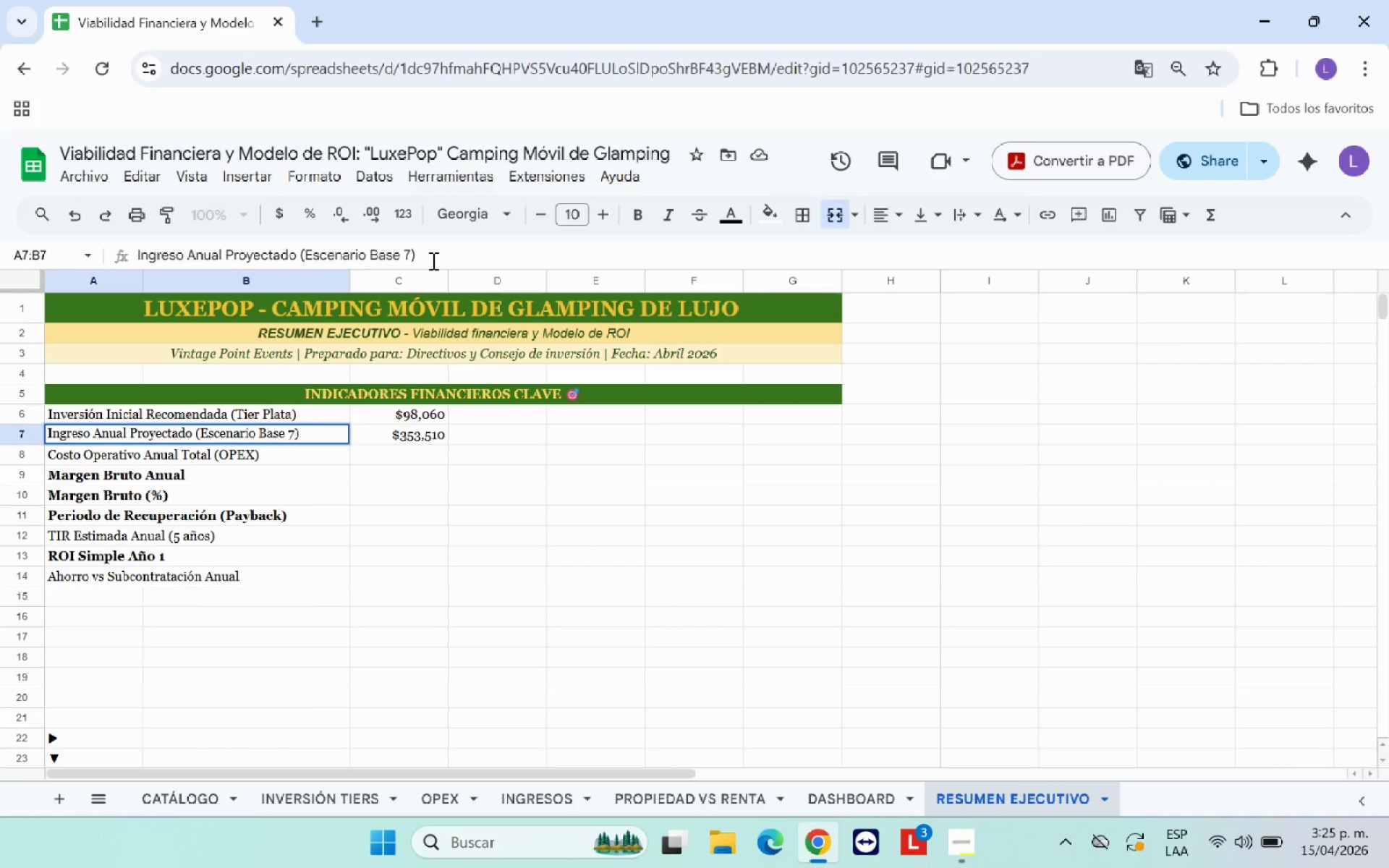 
key(Backspace)
 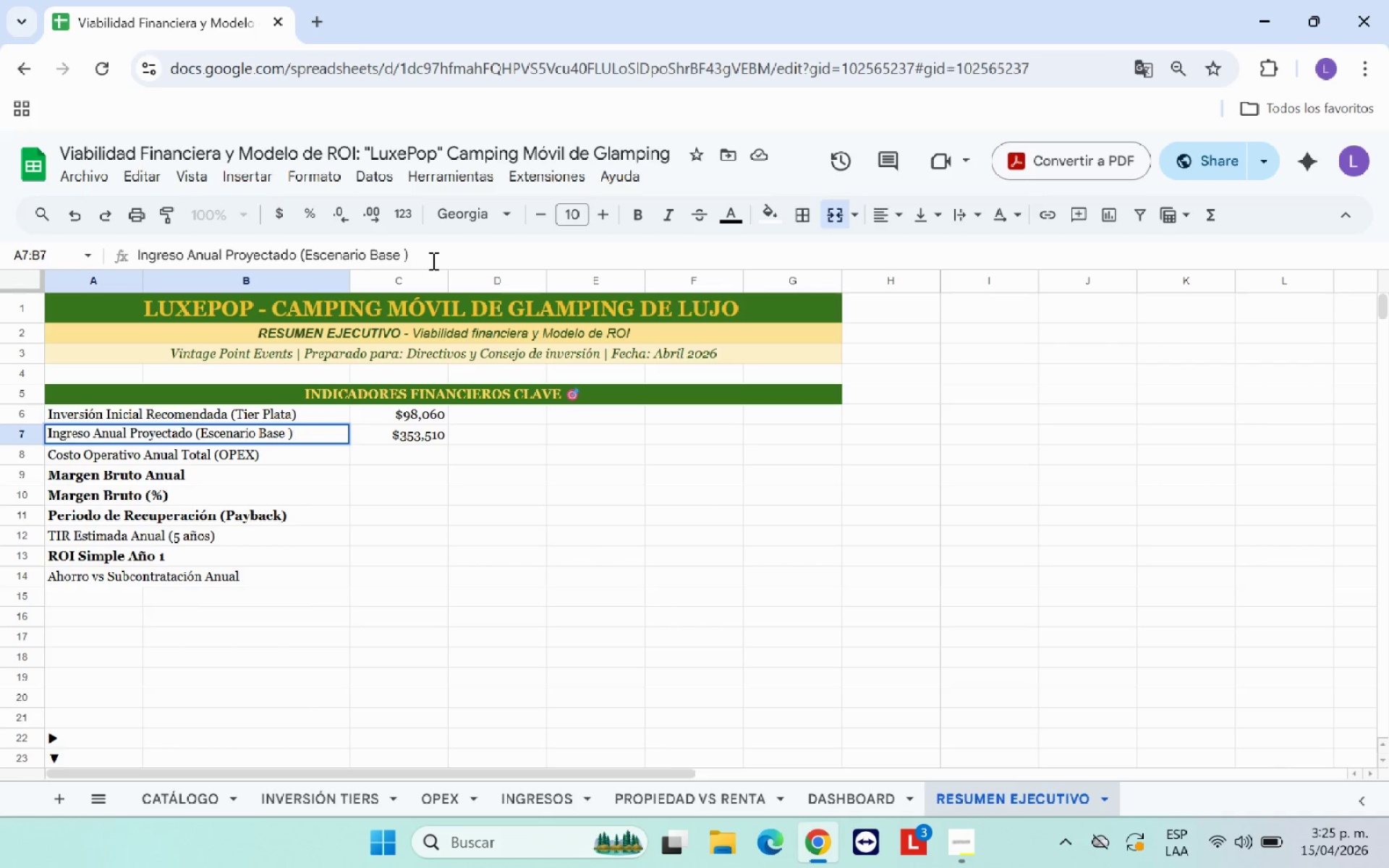 
key(Backspace)
 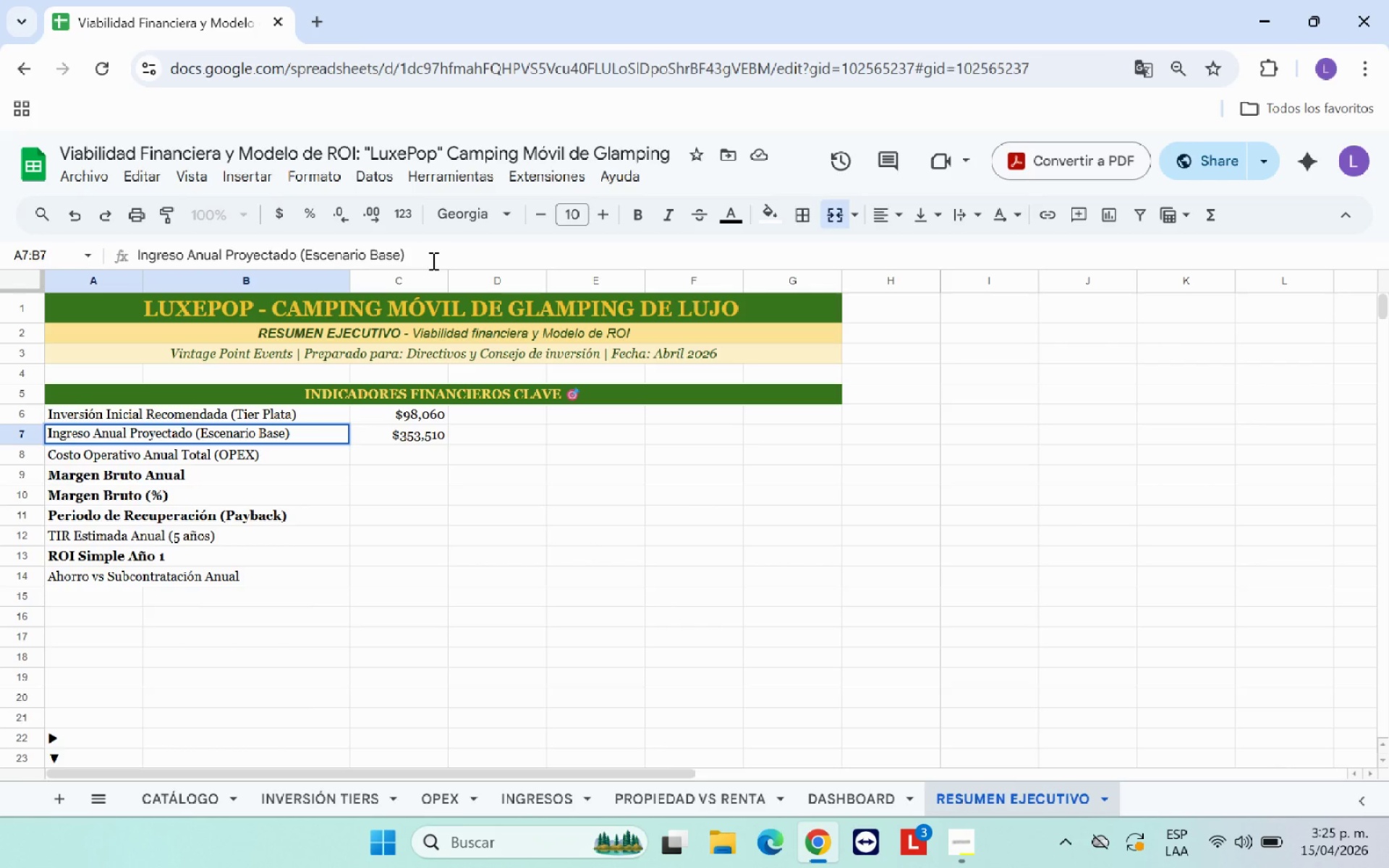 
key(Enter)
 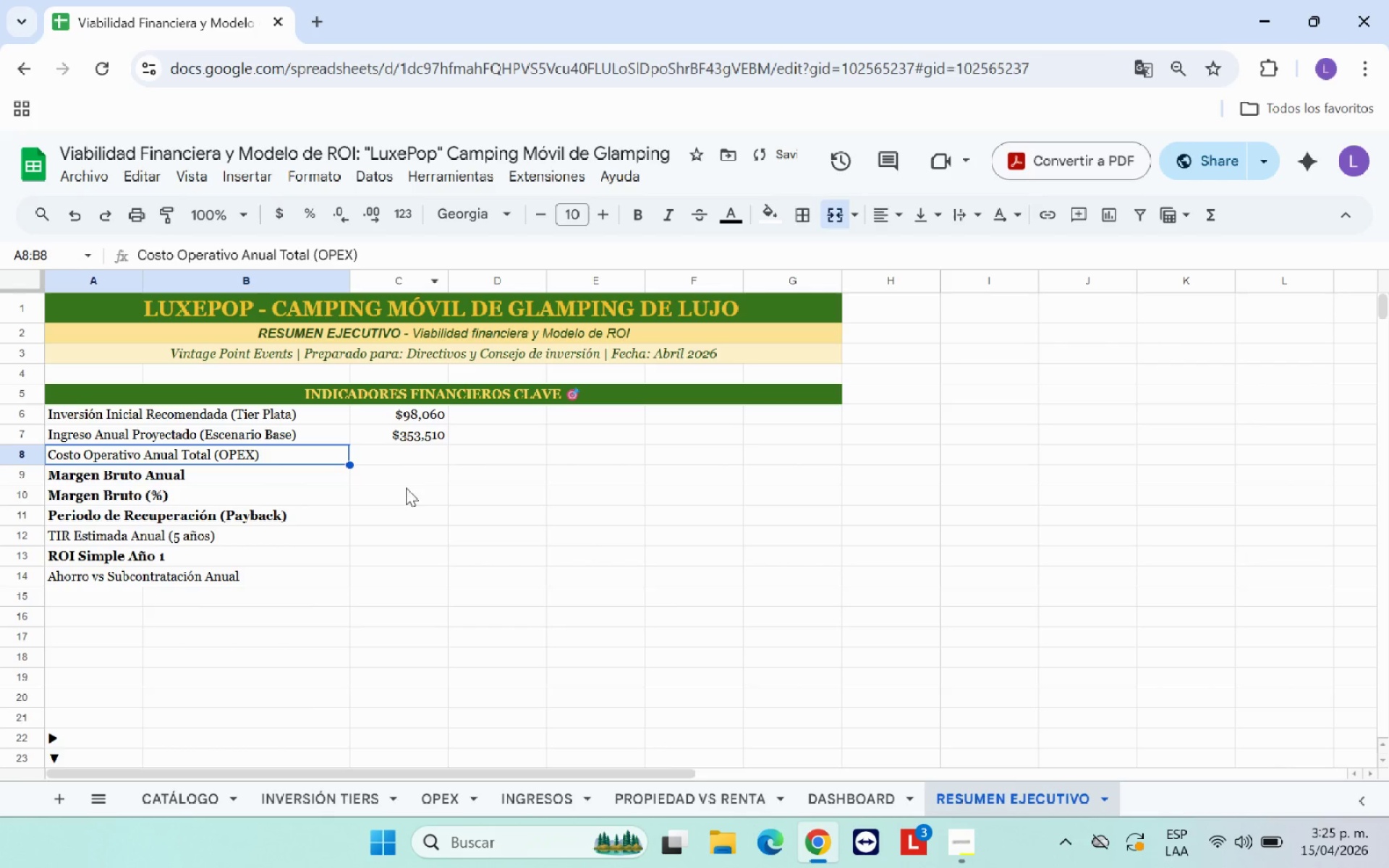 
left_click([416, 451])
 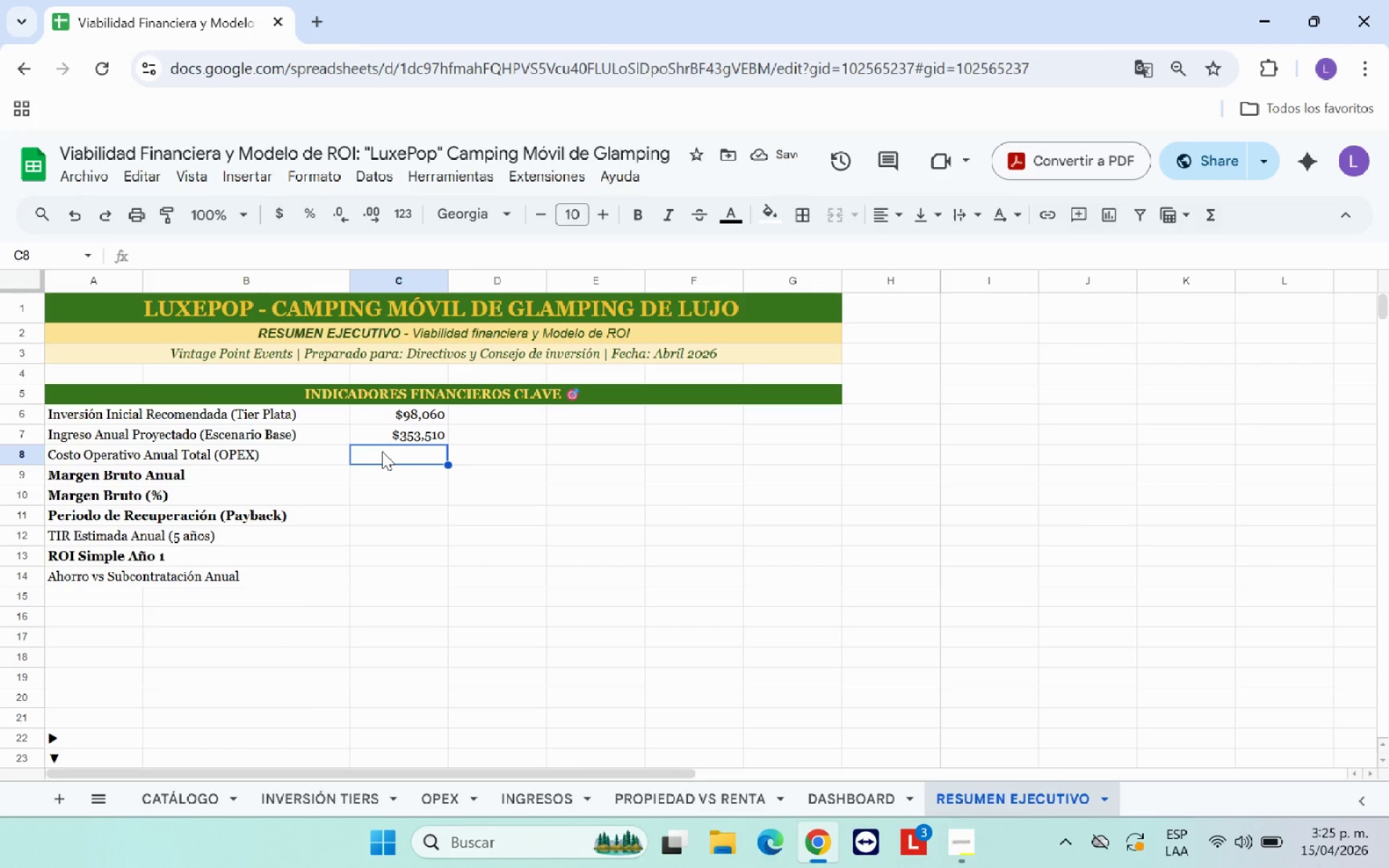 
key(Shift+0)
 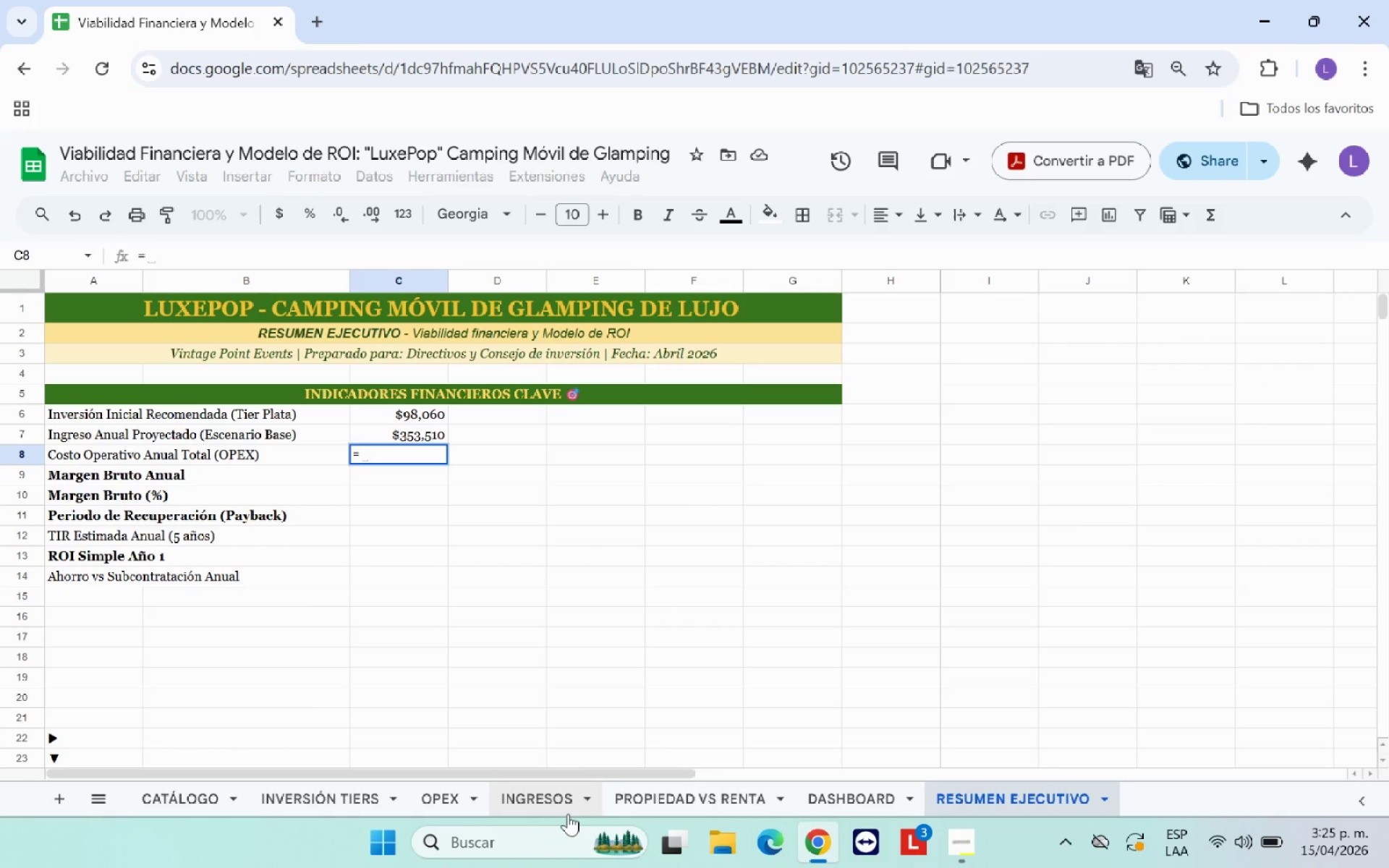 
left_click([433, 796])
 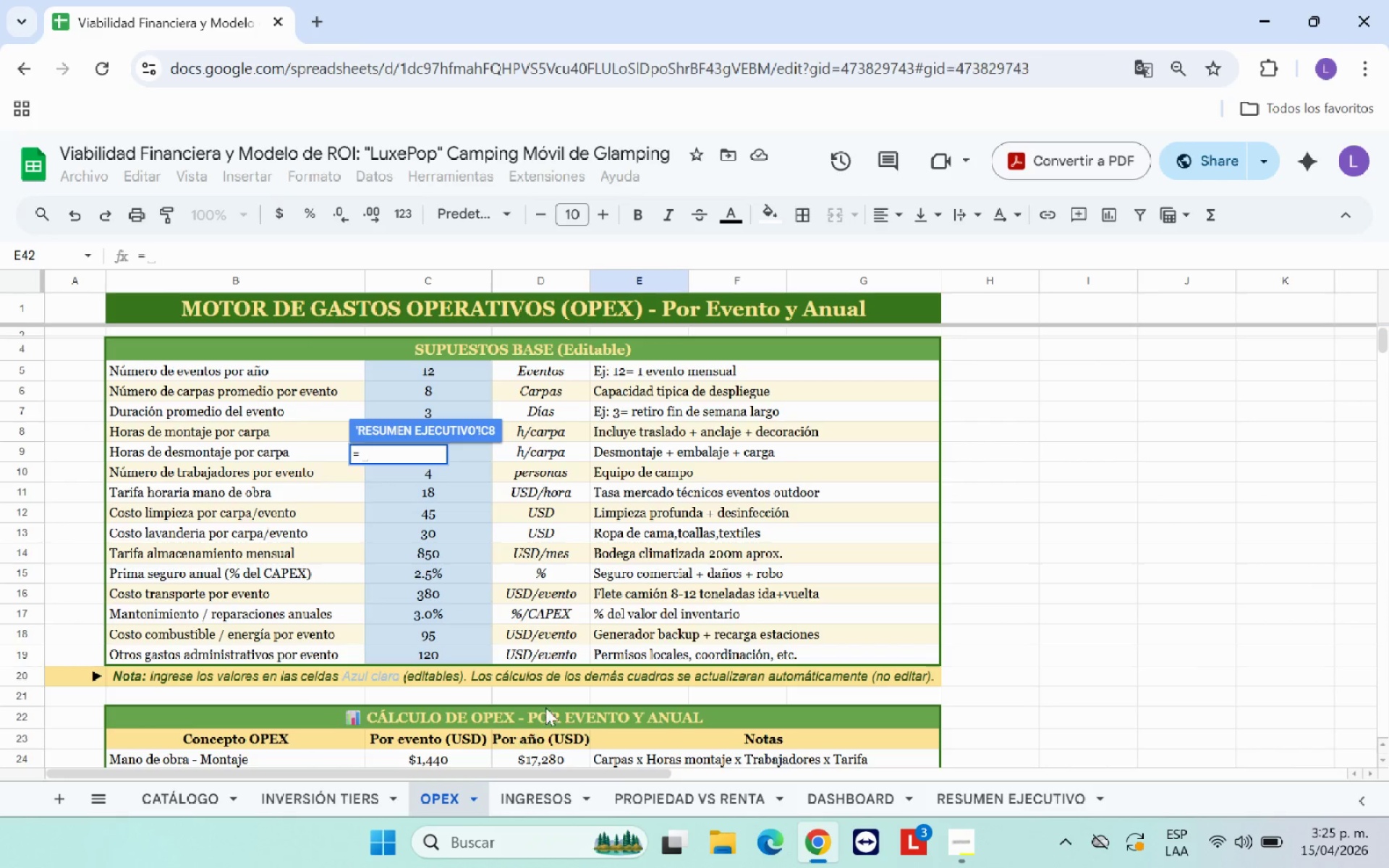 
scroll: coordinate [570, 629], scroll_direction: down, amount: 2.0
 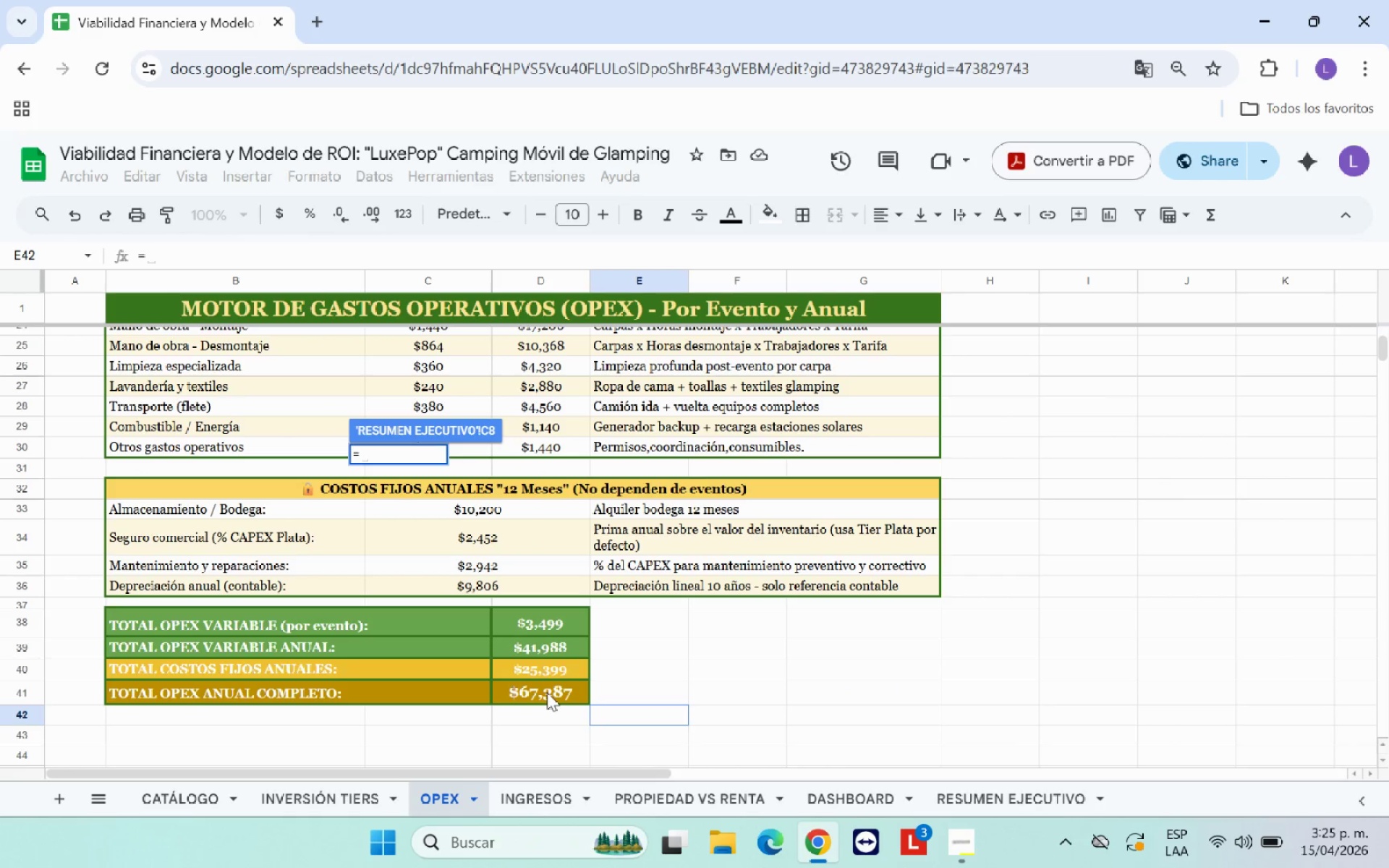 
left_click([547, 690])
 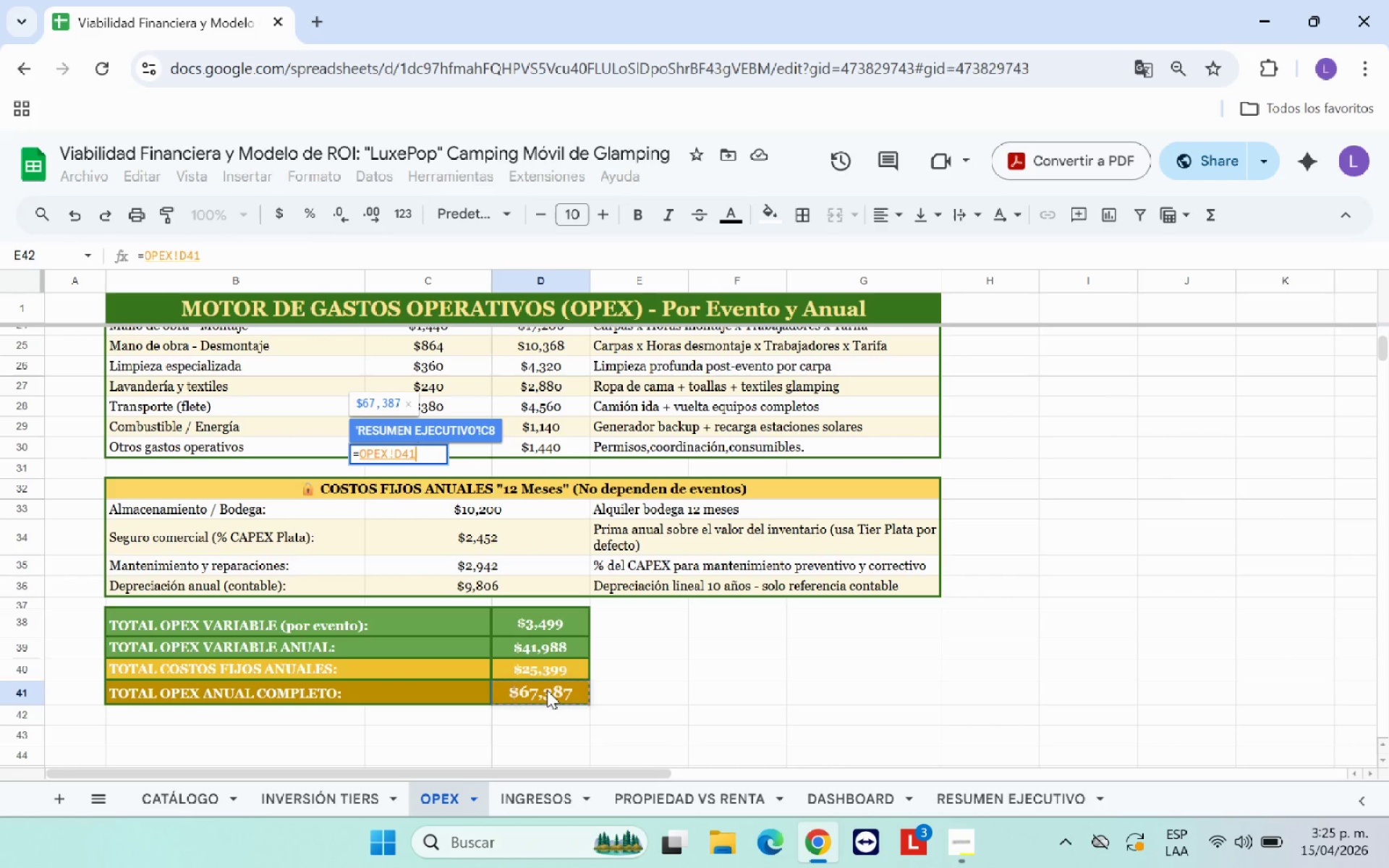 
key(Enter)
 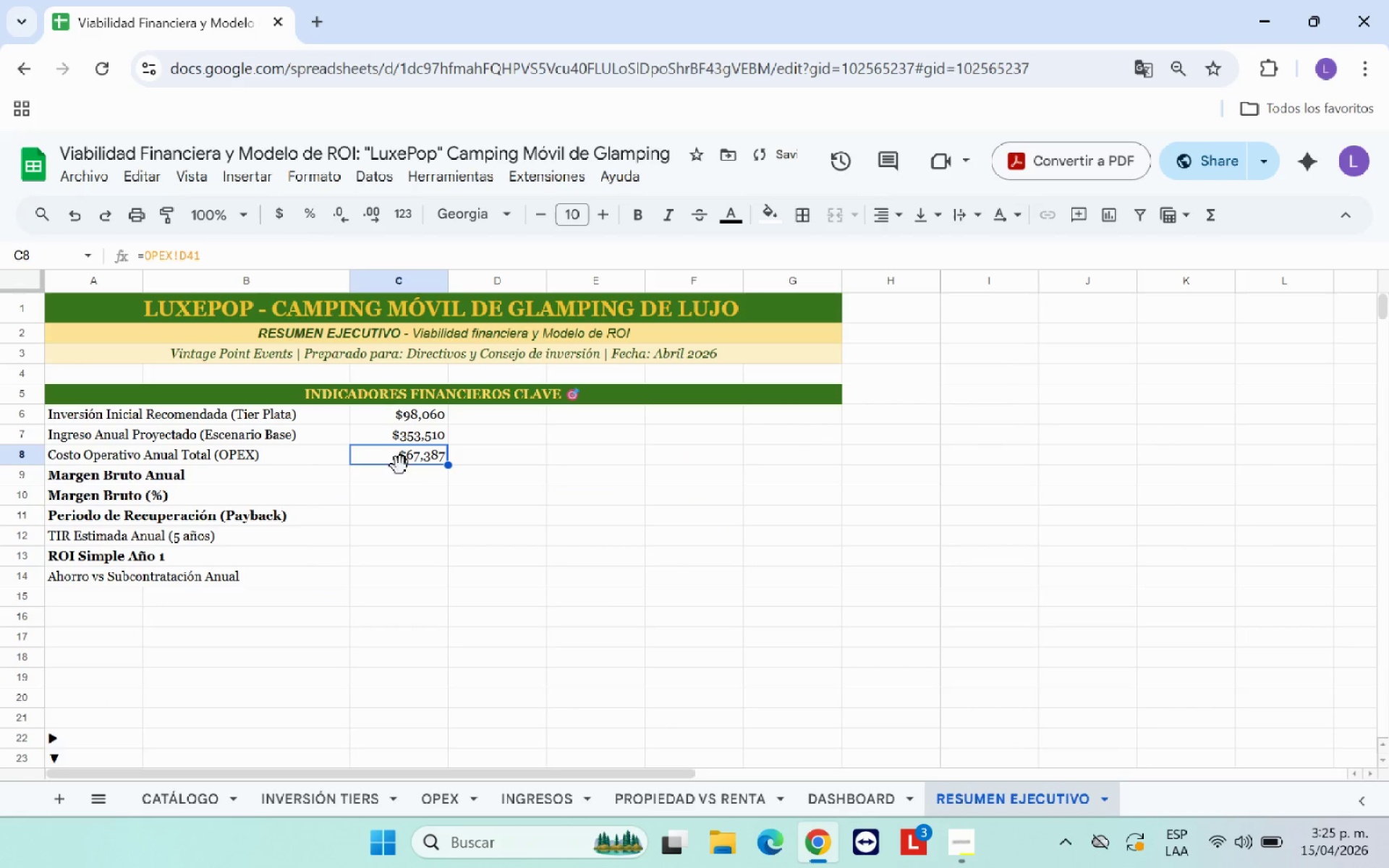 
left_click([400, 479])
 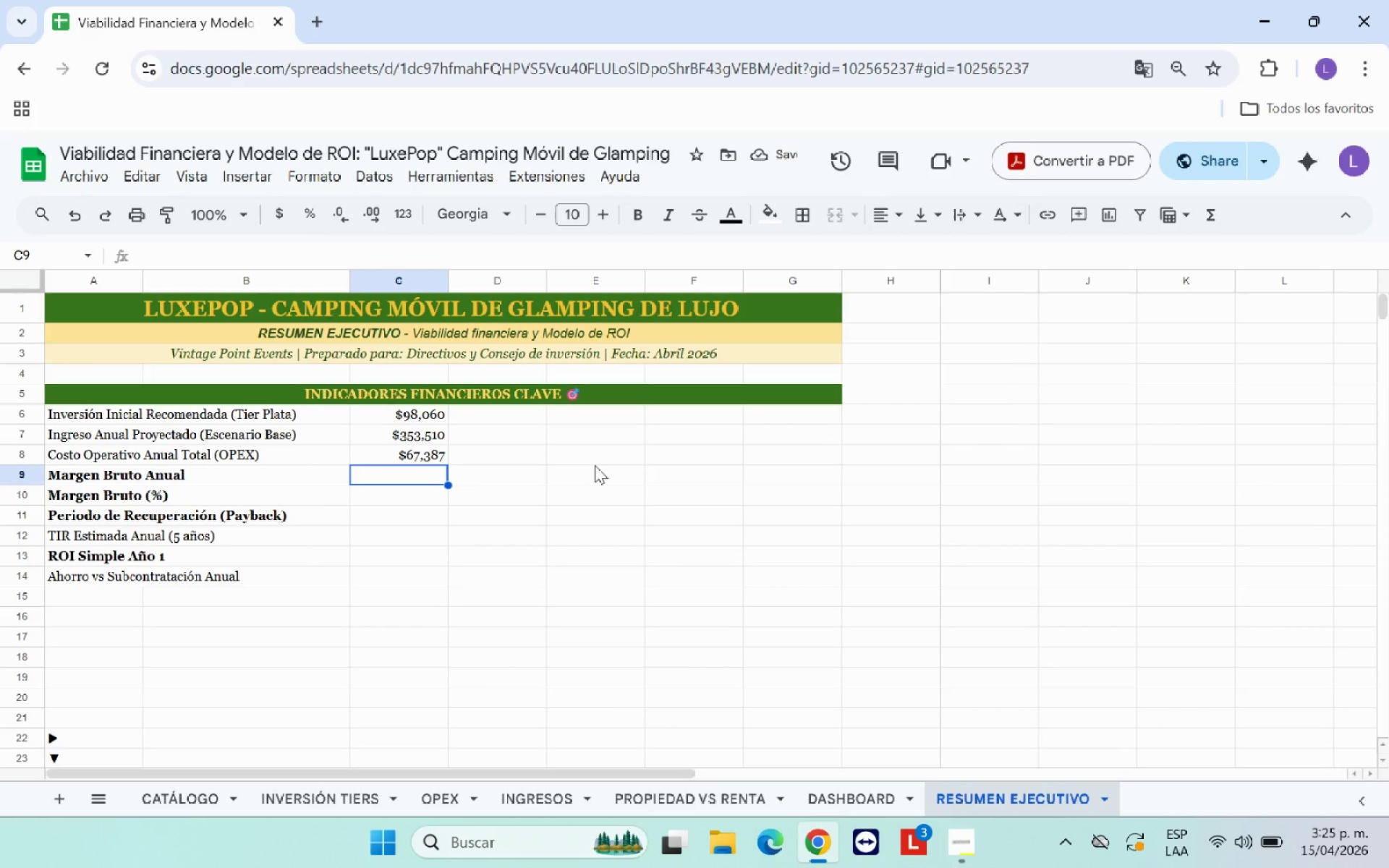 
key(Shift+0)
 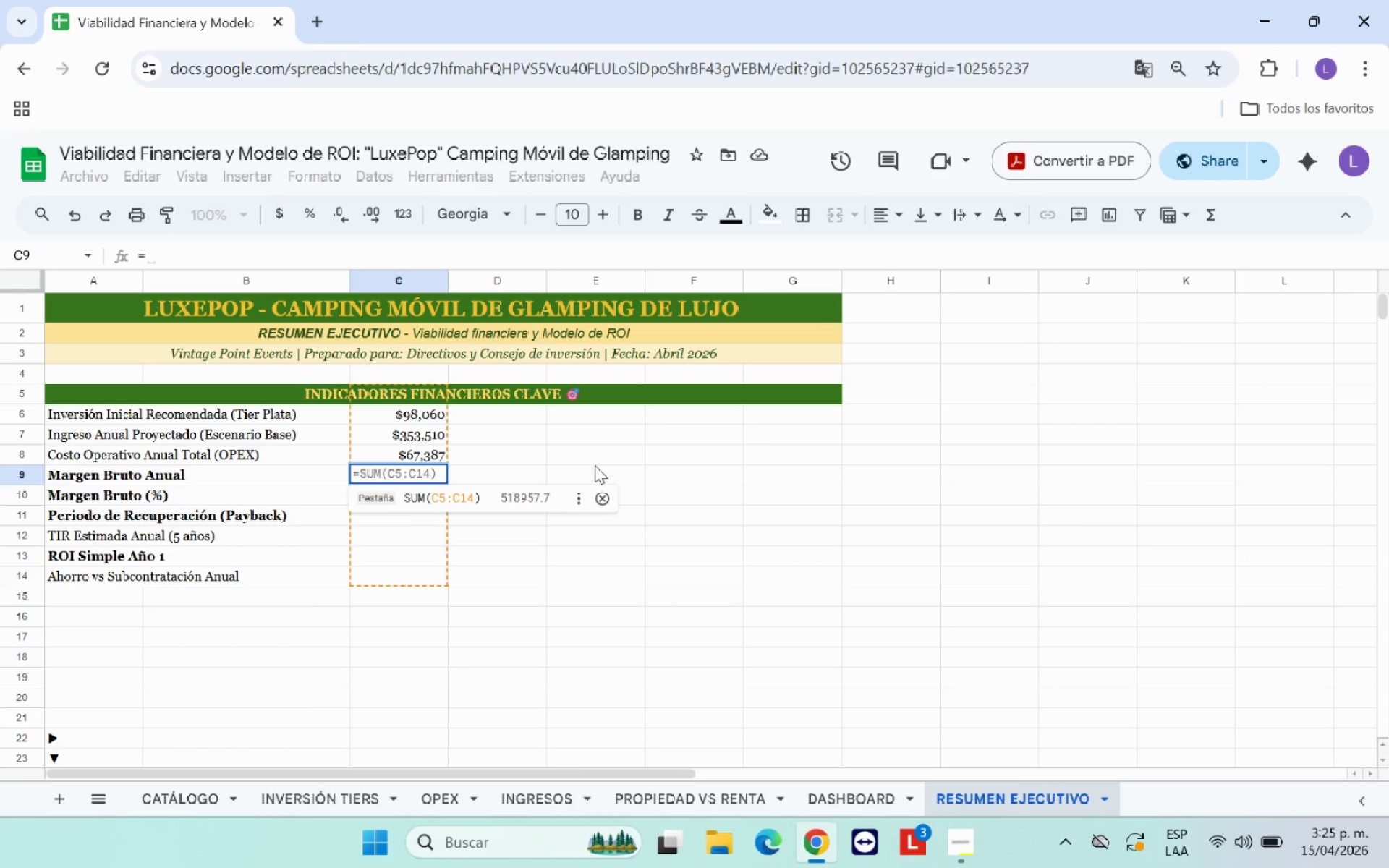 
wait(6.83)
 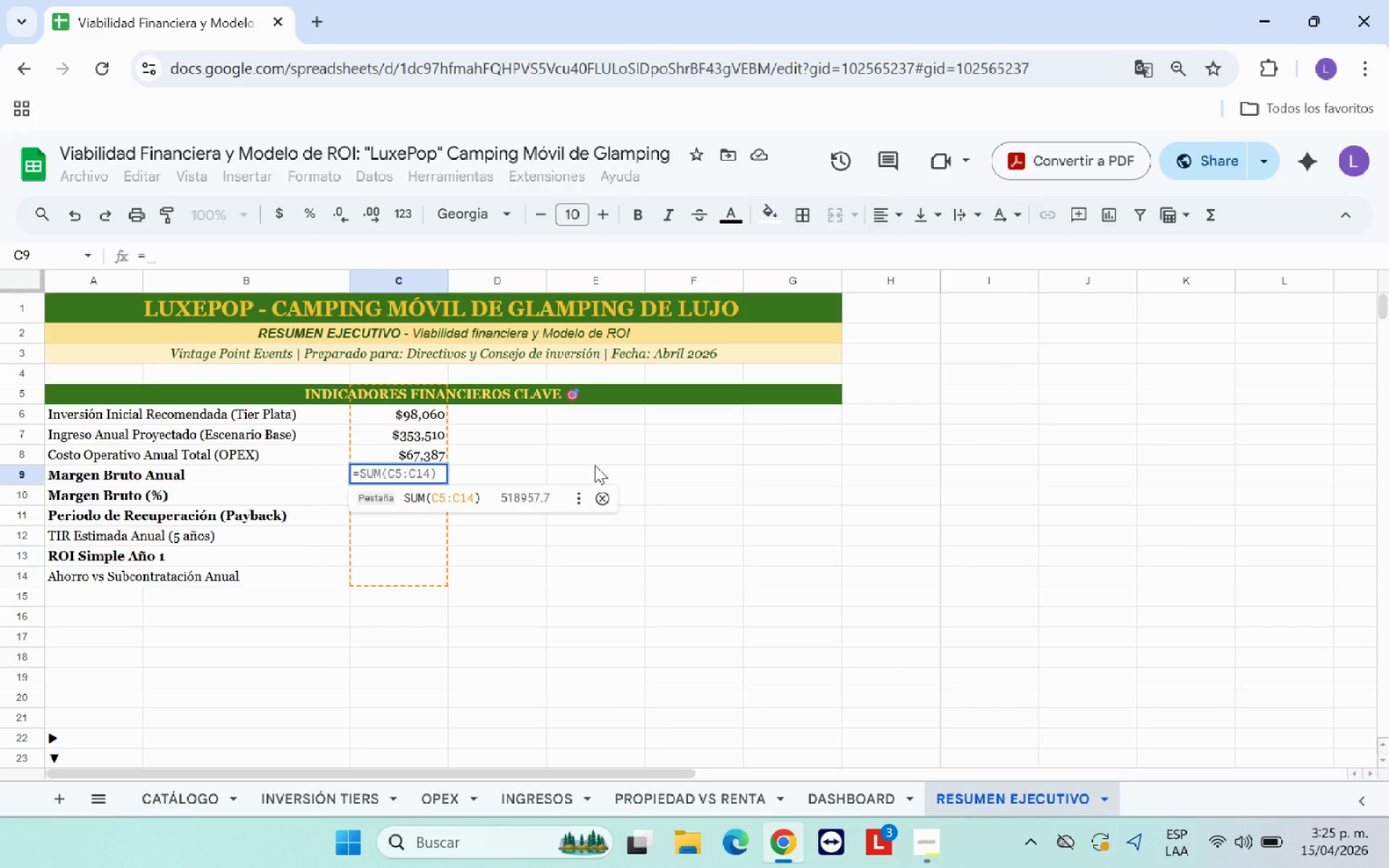 
left_click([538, 804])
 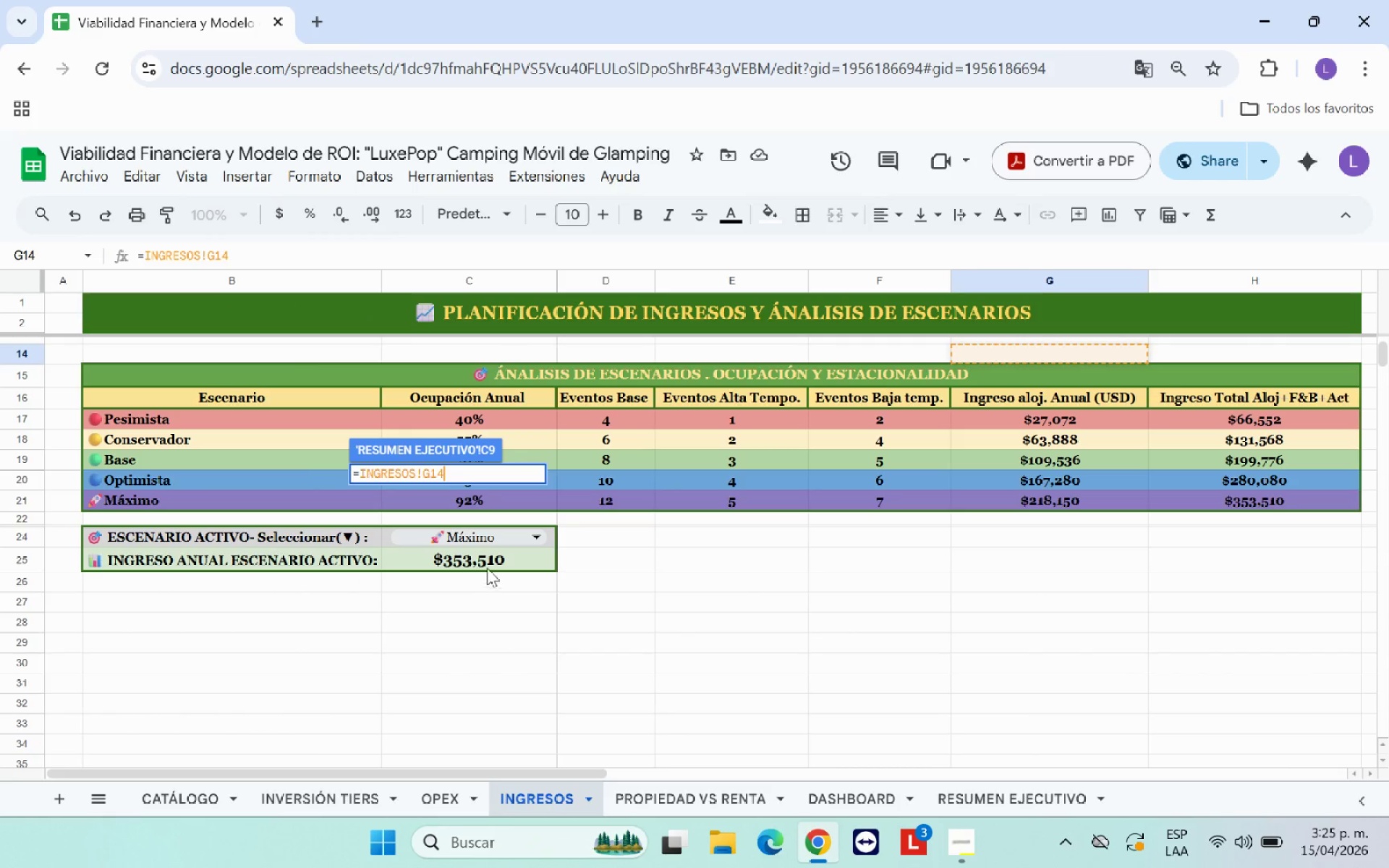 
left_click([488, 563])
 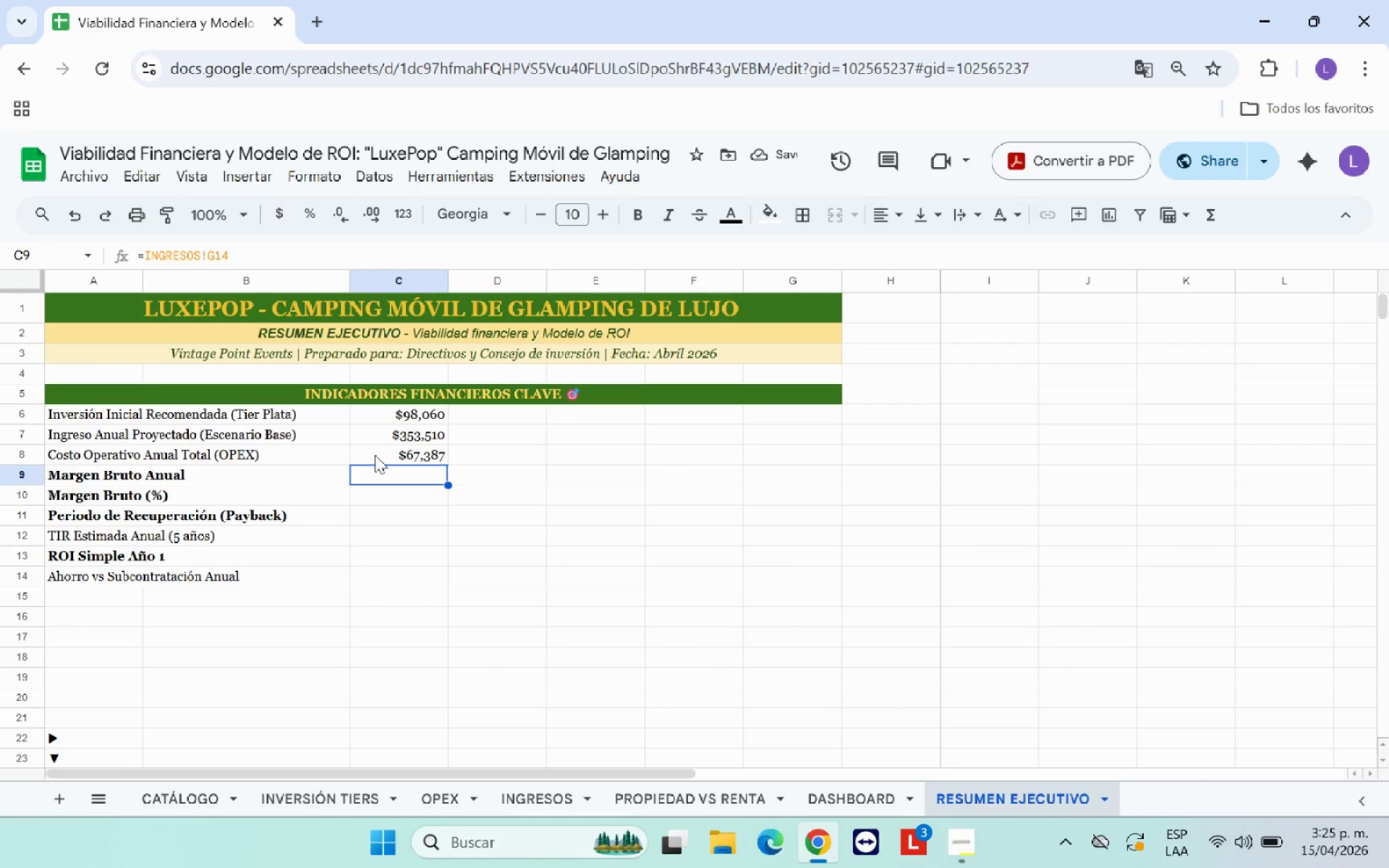 
left_click([251, 254])
 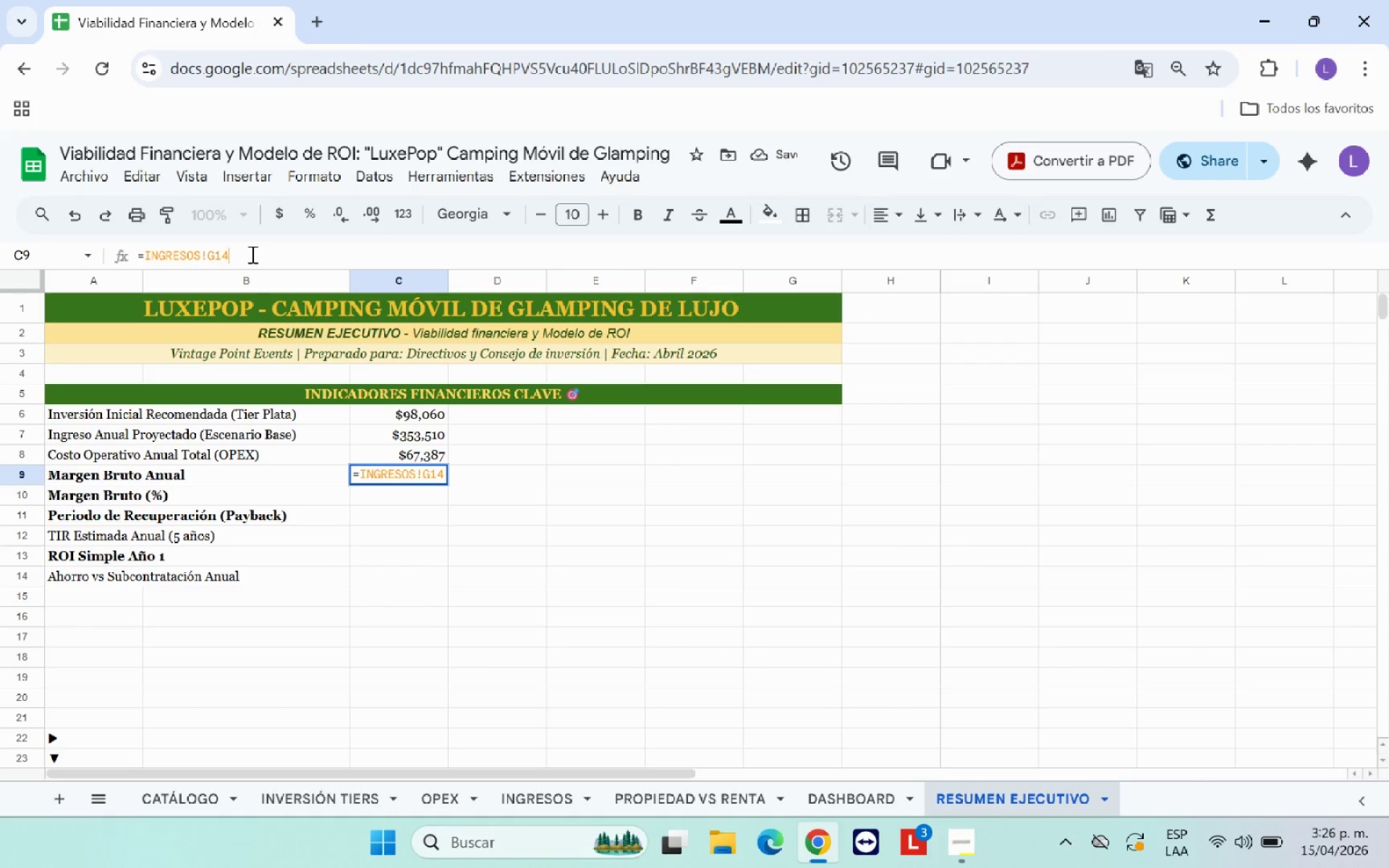 
key(Backspace)
key(Backspace)
key(Backspace)
type(C25-)
 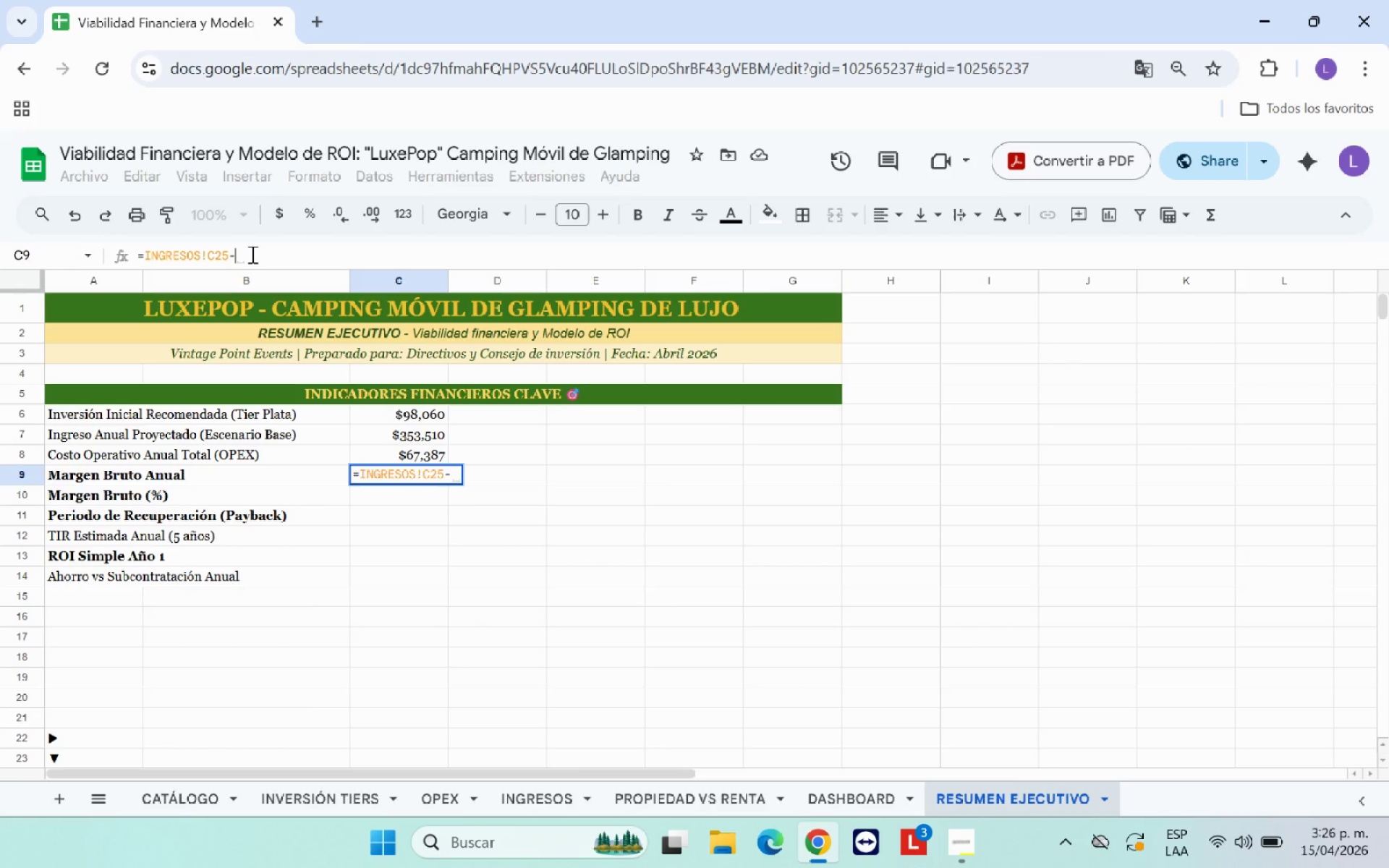 
wait(7.61)
 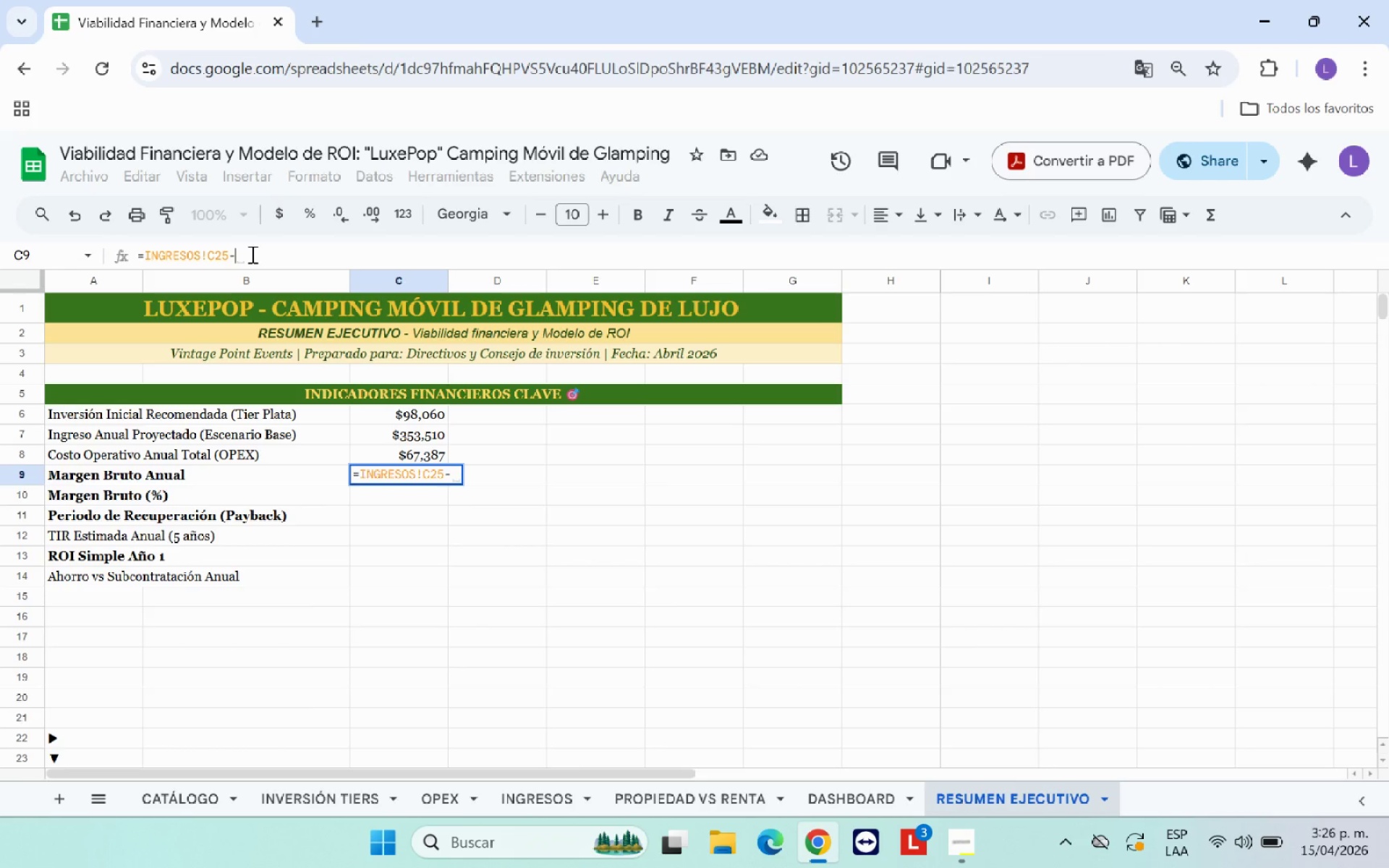 
left_click([451, 811])
 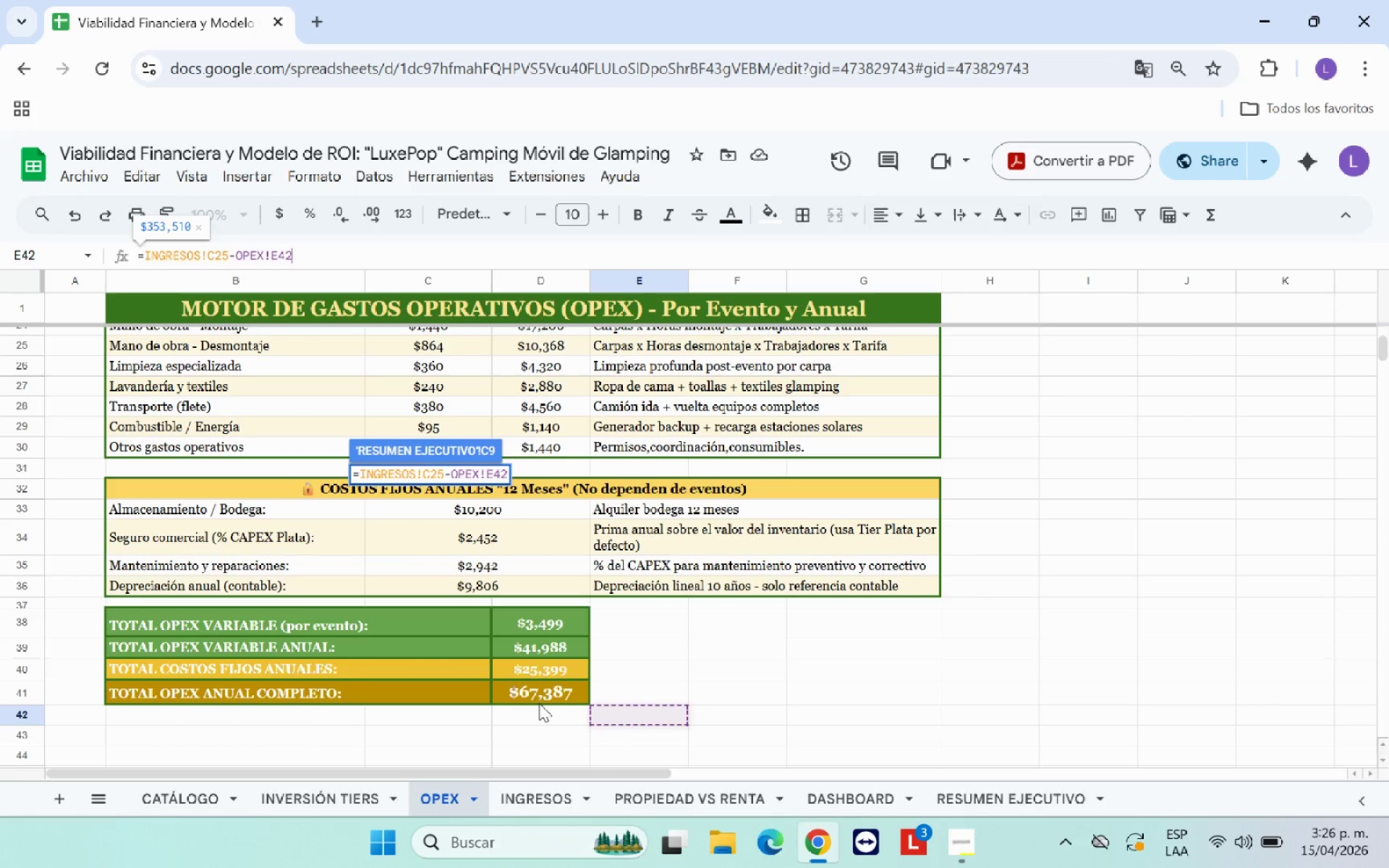 
left_click([539, 695])
 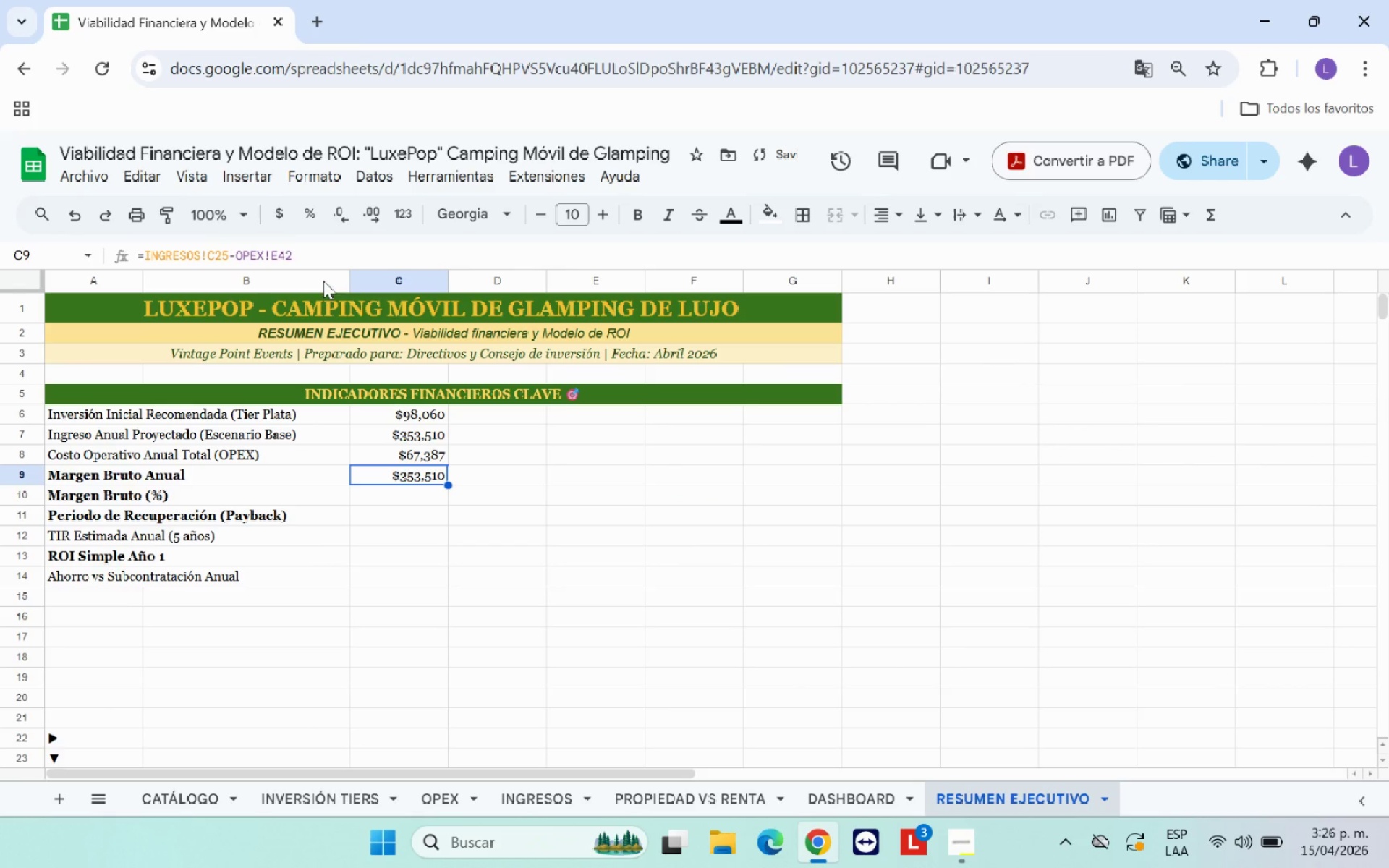 
left_click([301, 253])
 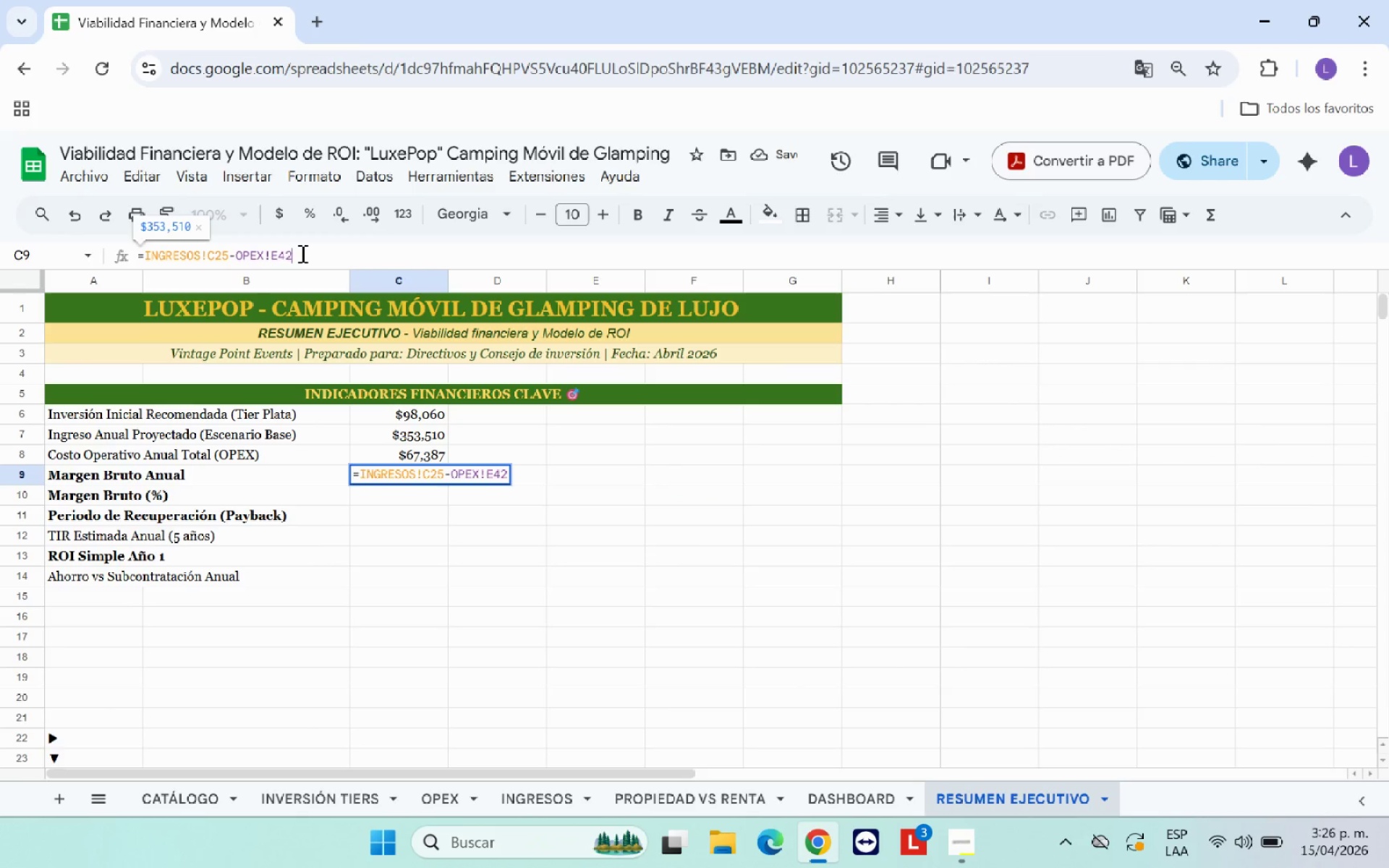 
key(Backspace)
 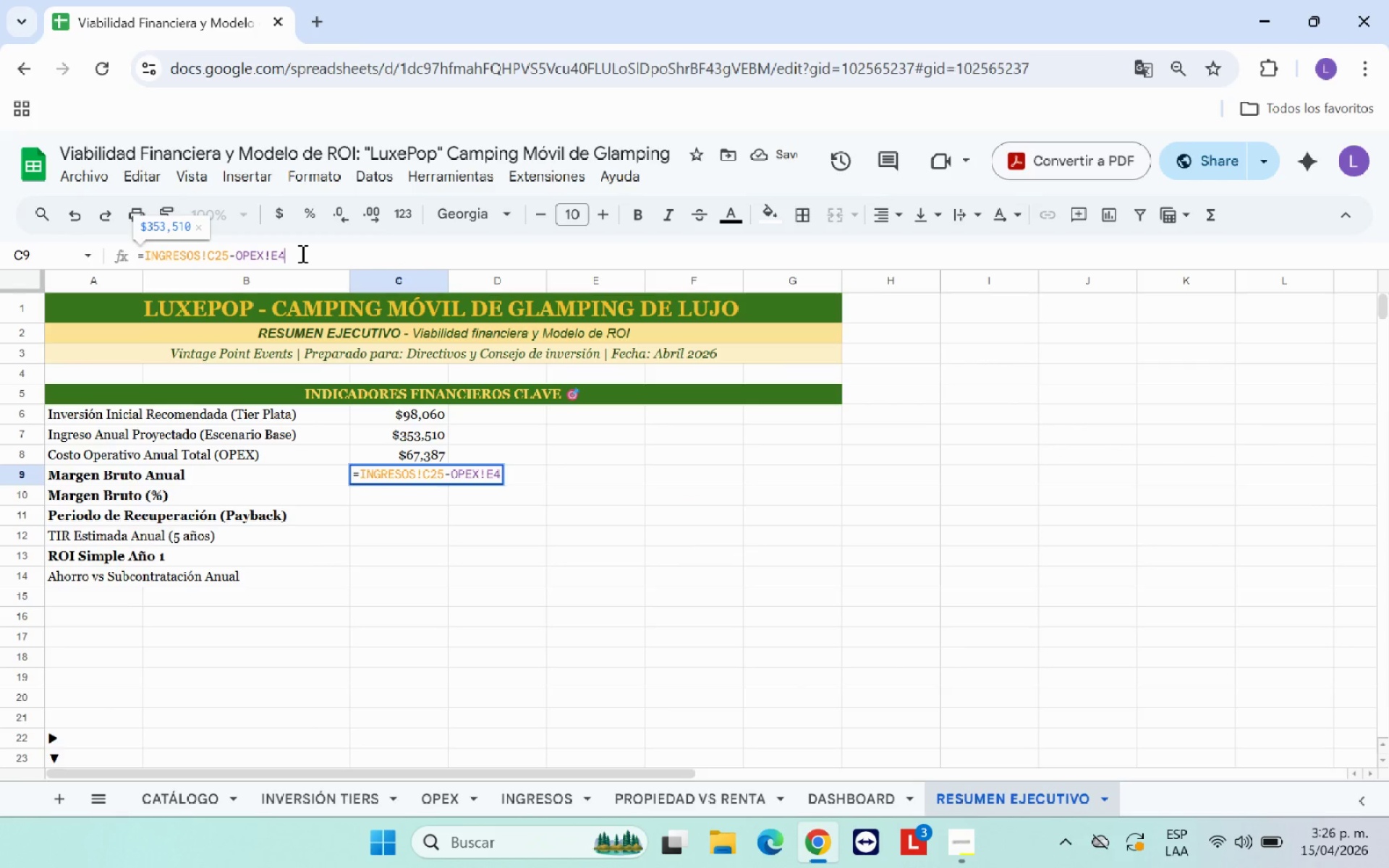 
key(1)
 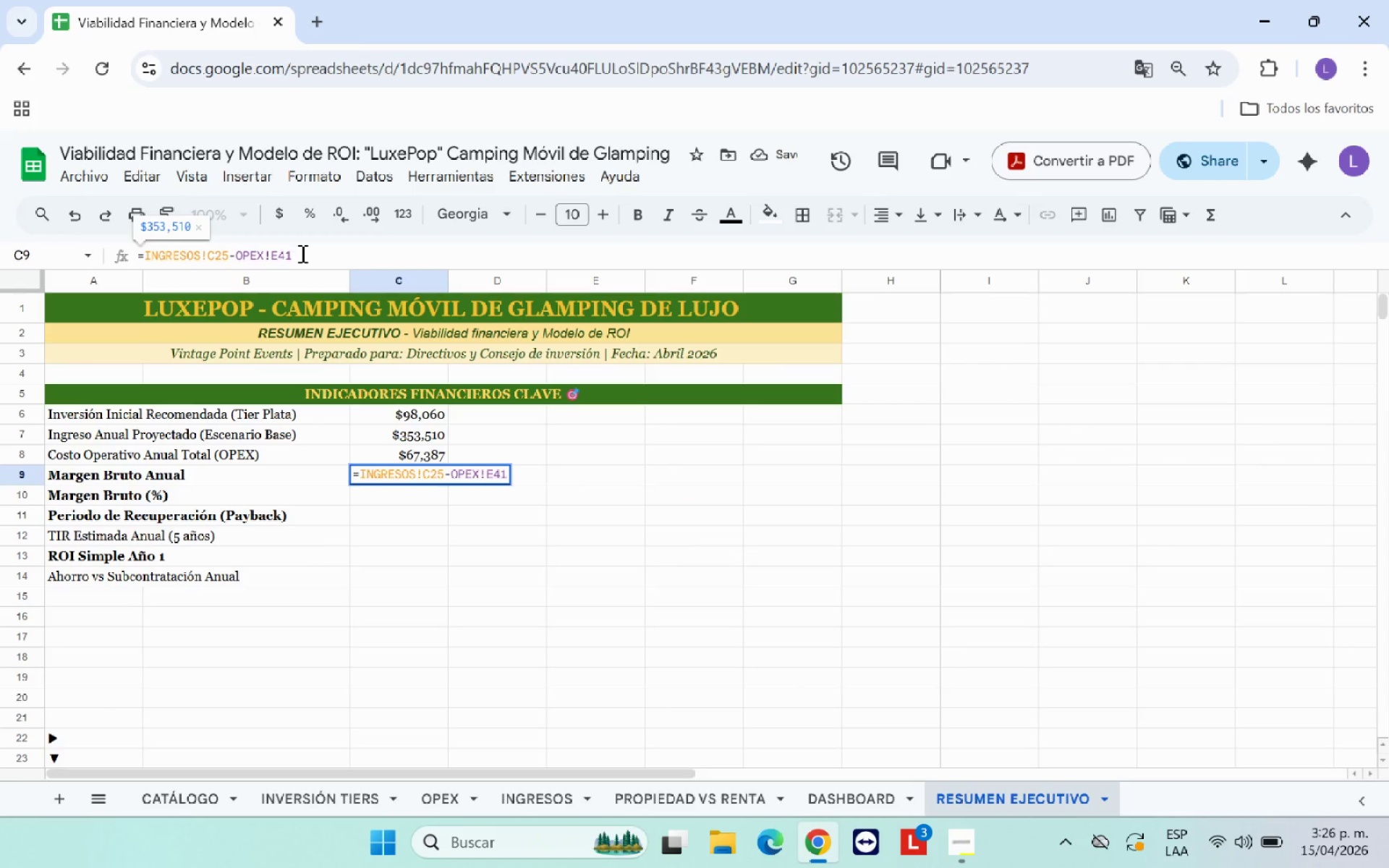 
key(Enter)
 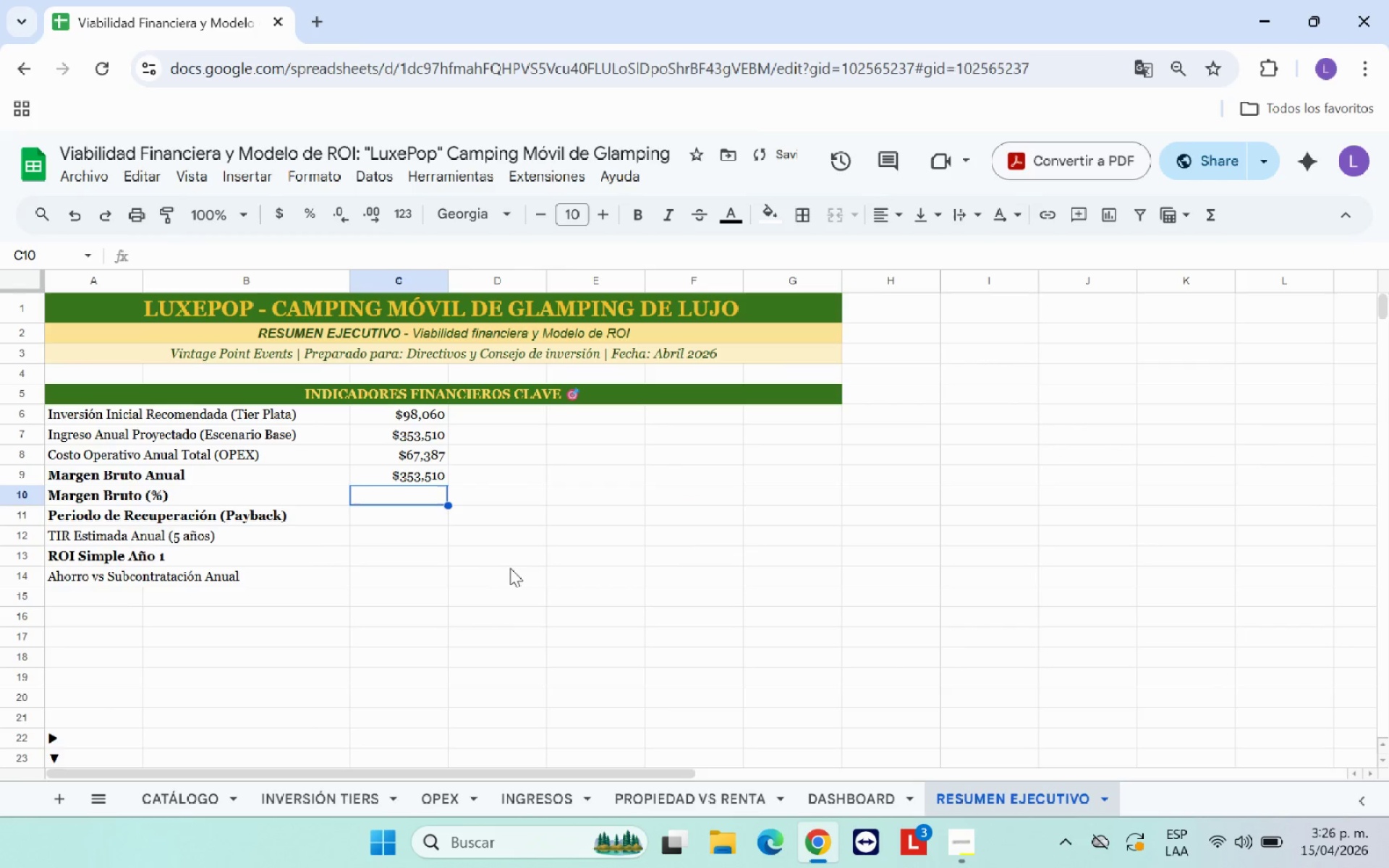 
left_click([432, 478])
 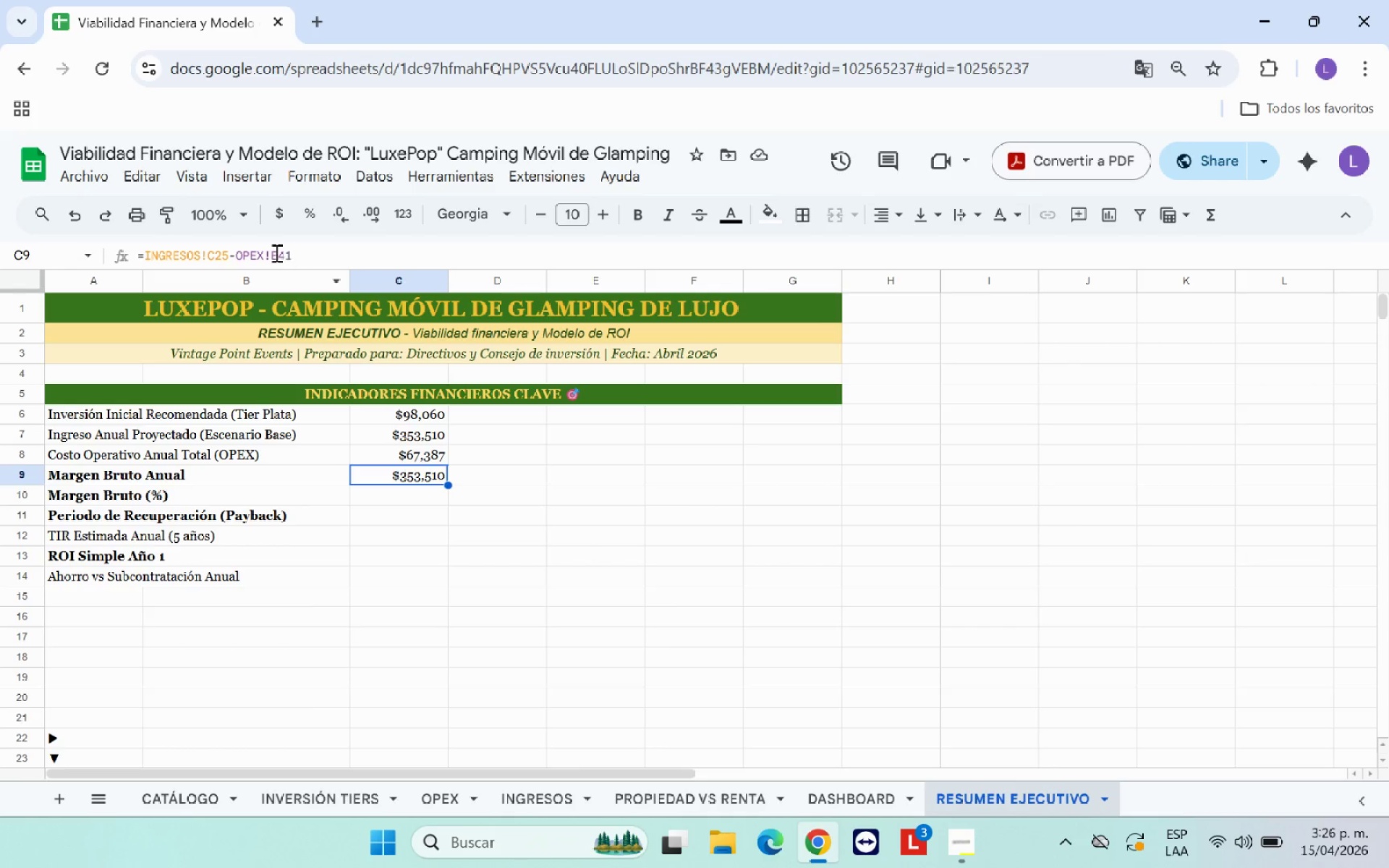 
left_click([556, 807])
 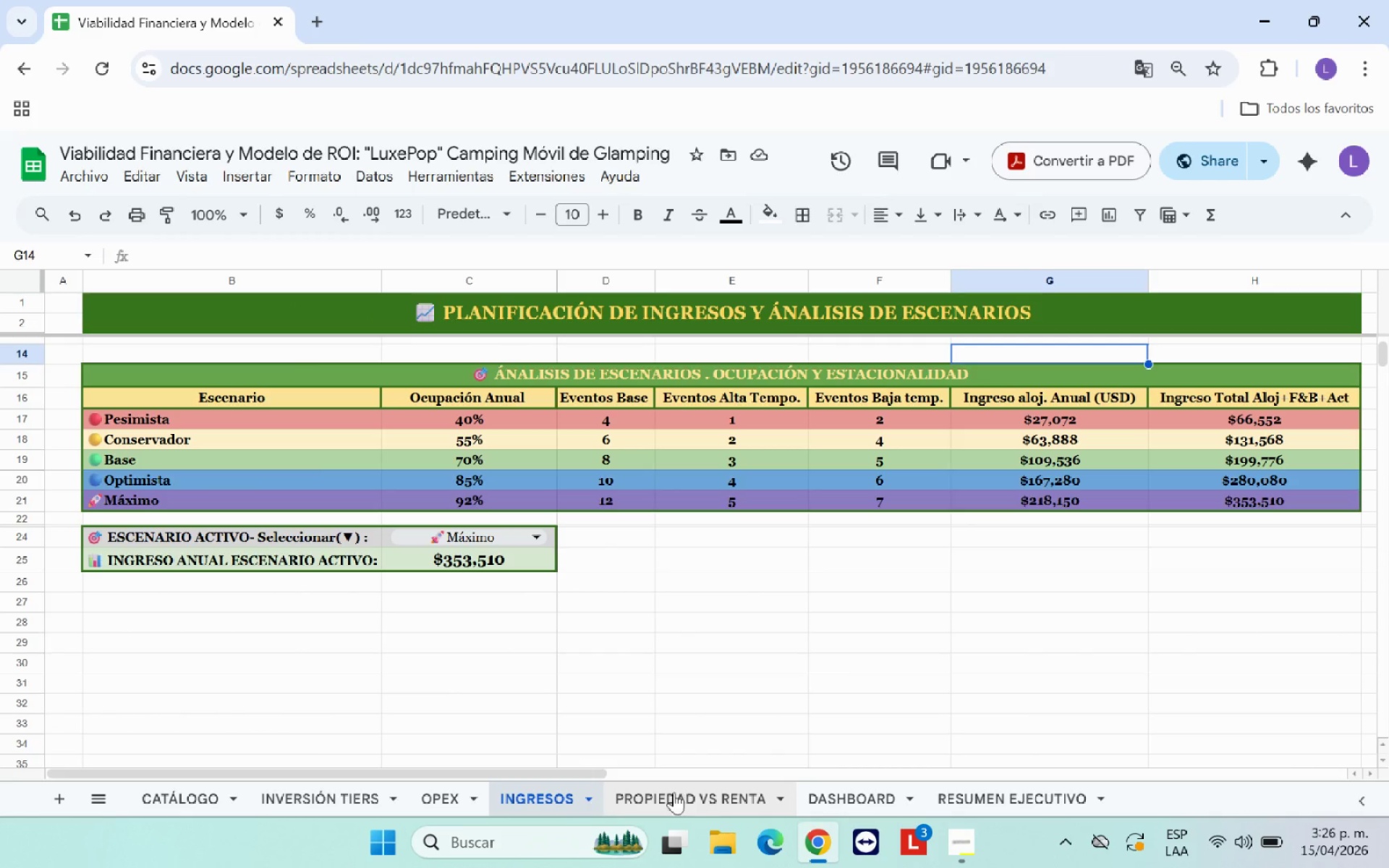 
left_click([436, 791])
 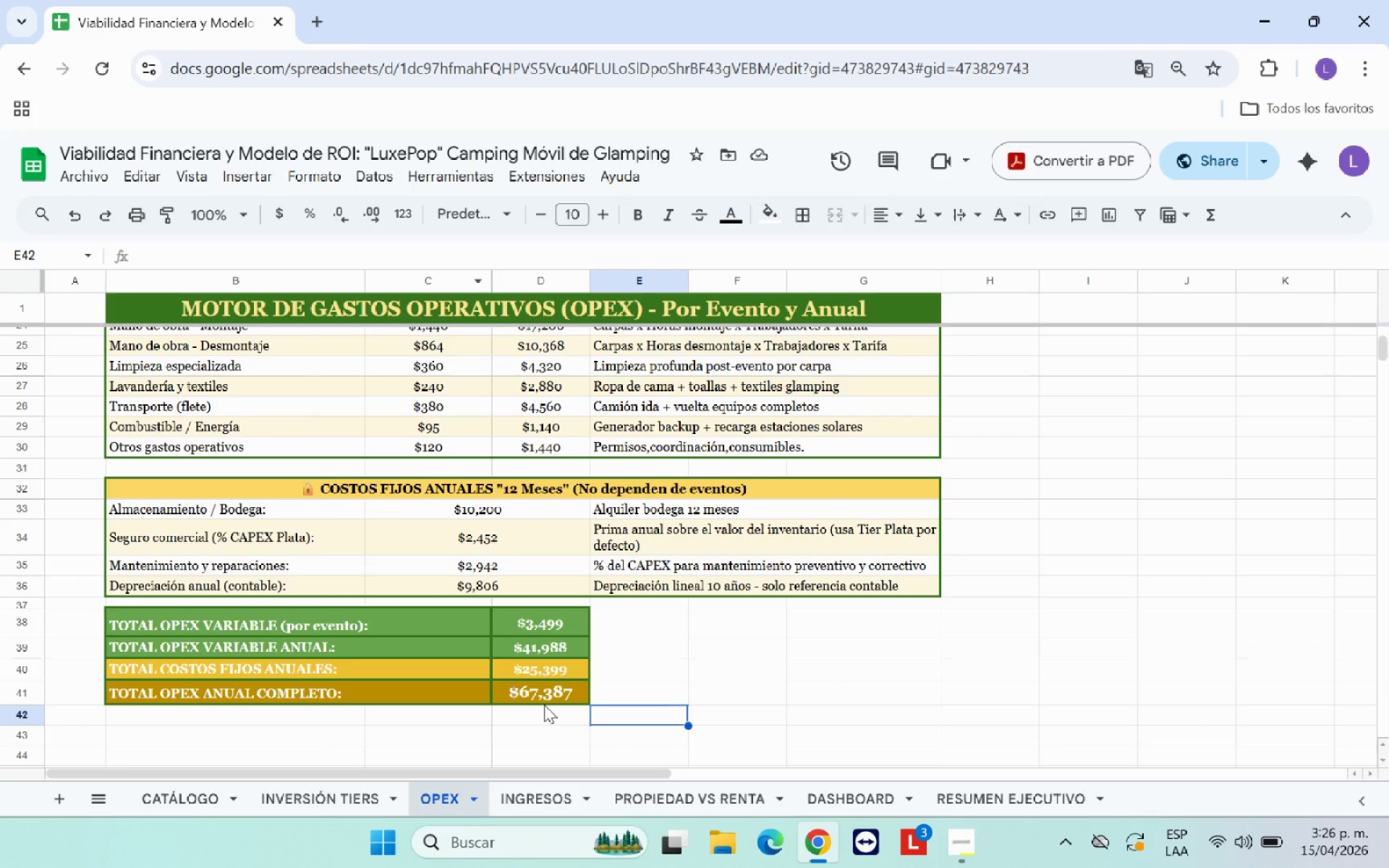 
left_click([545, 702])
 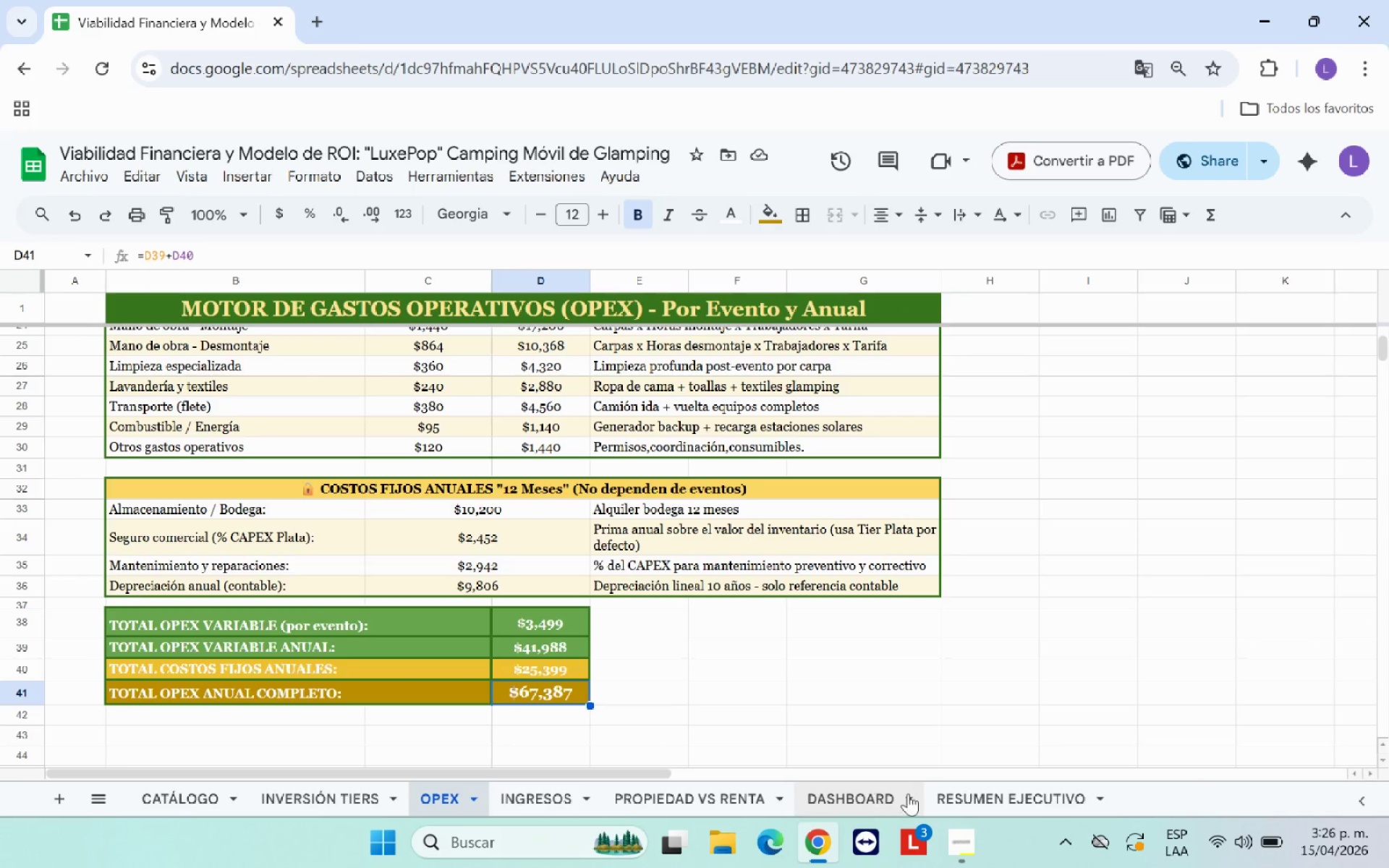 
left_click([985, 793])
 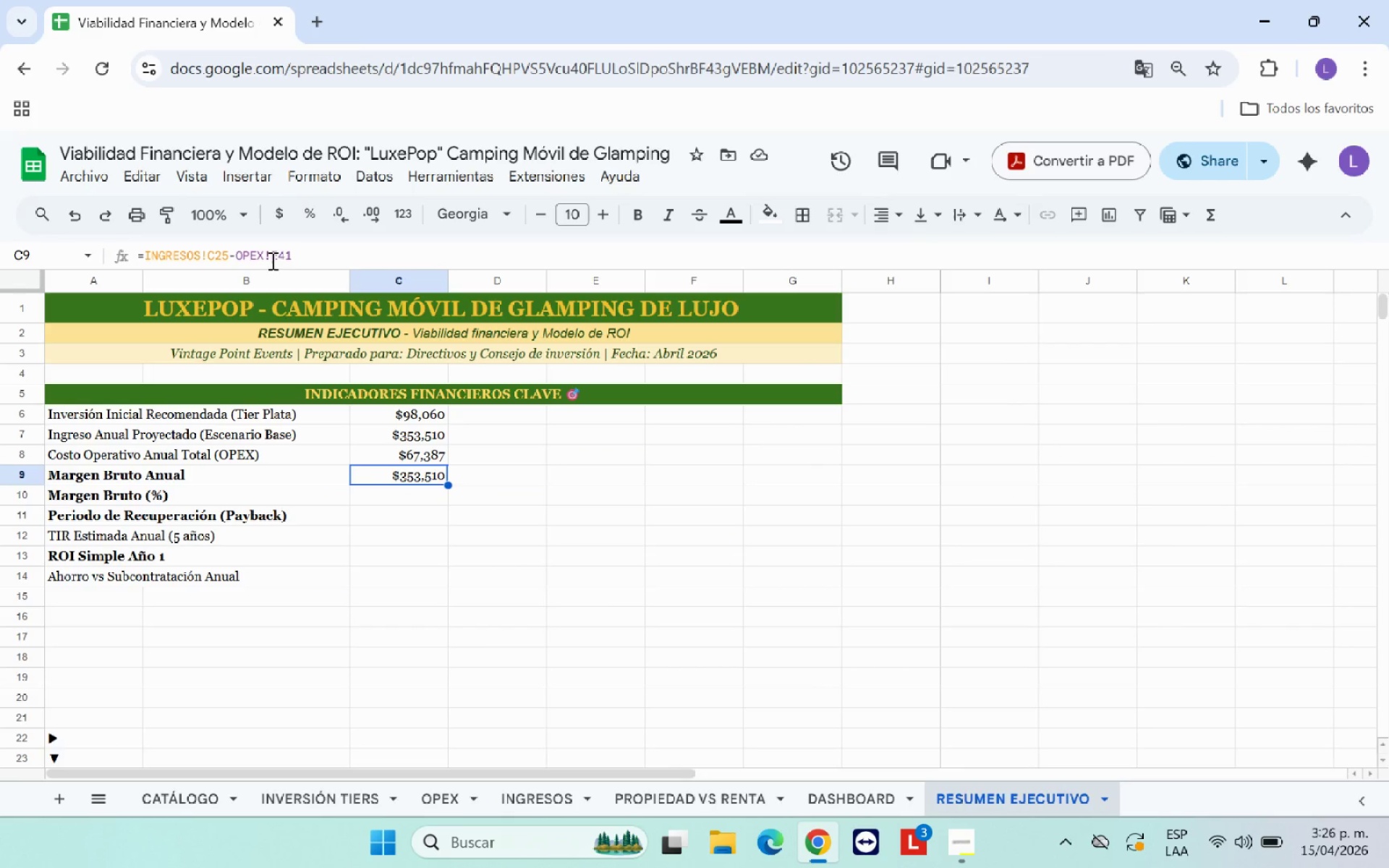 
left_click([278, 255])
 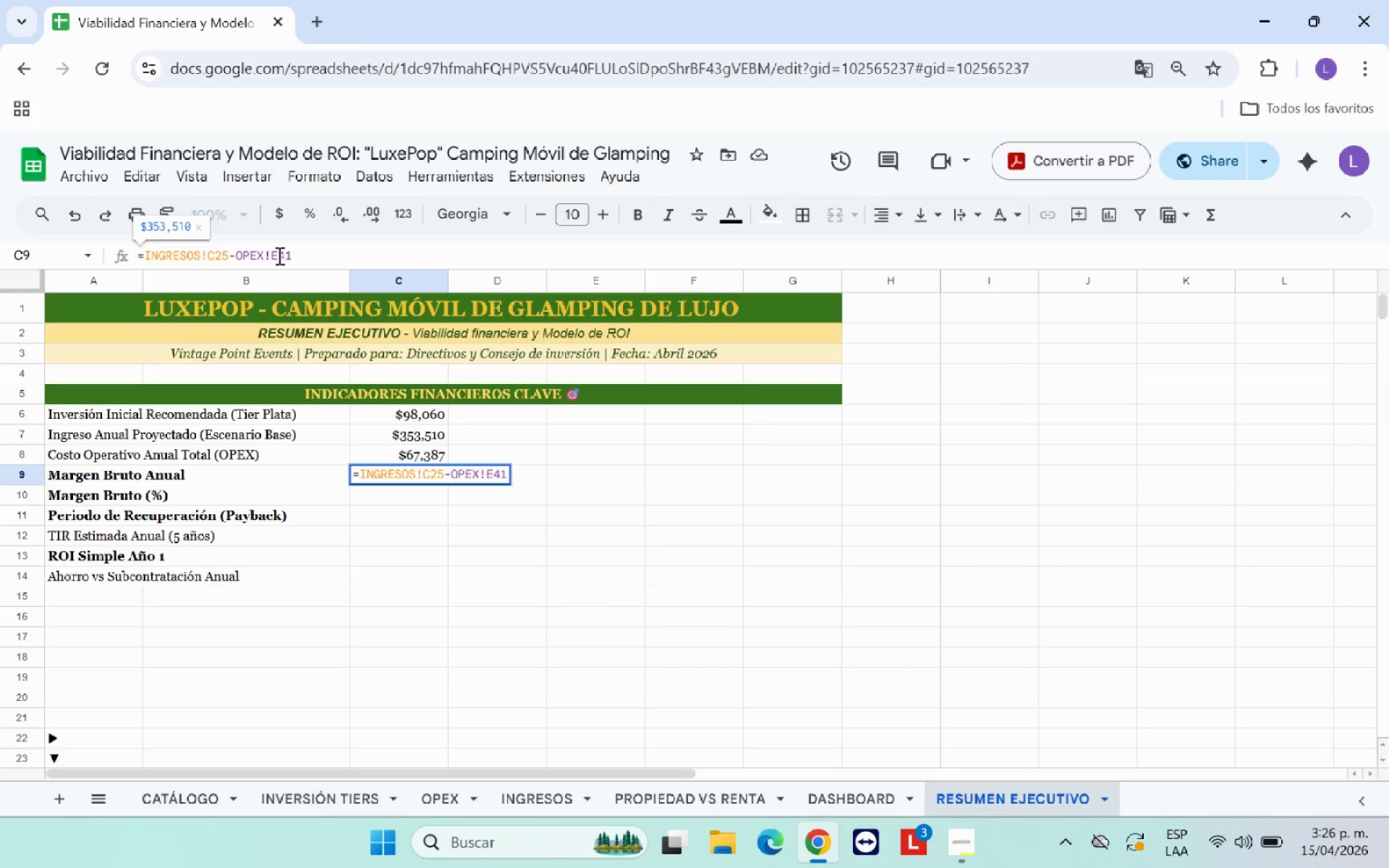 
key(Backspace)
 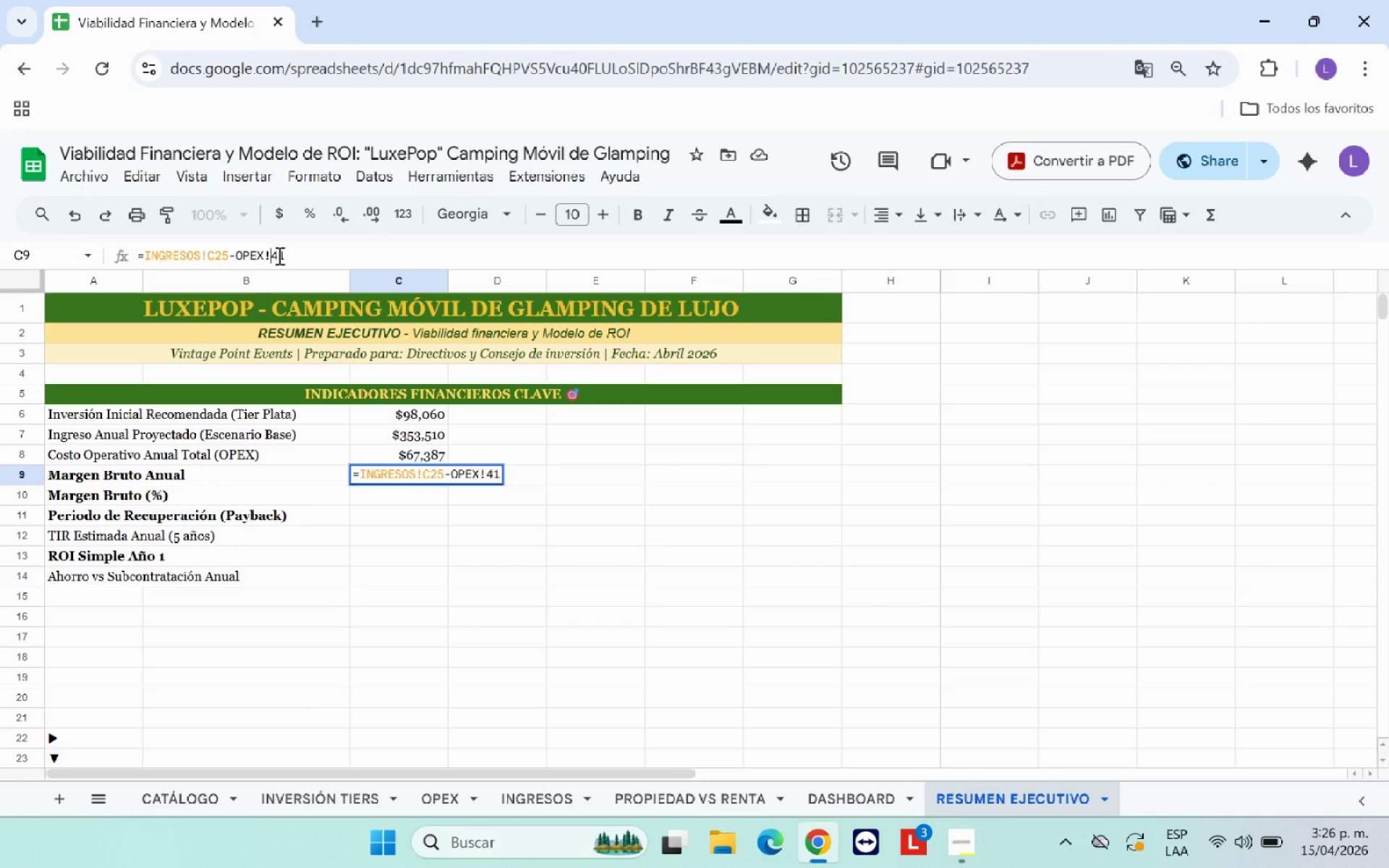 
key(D)
 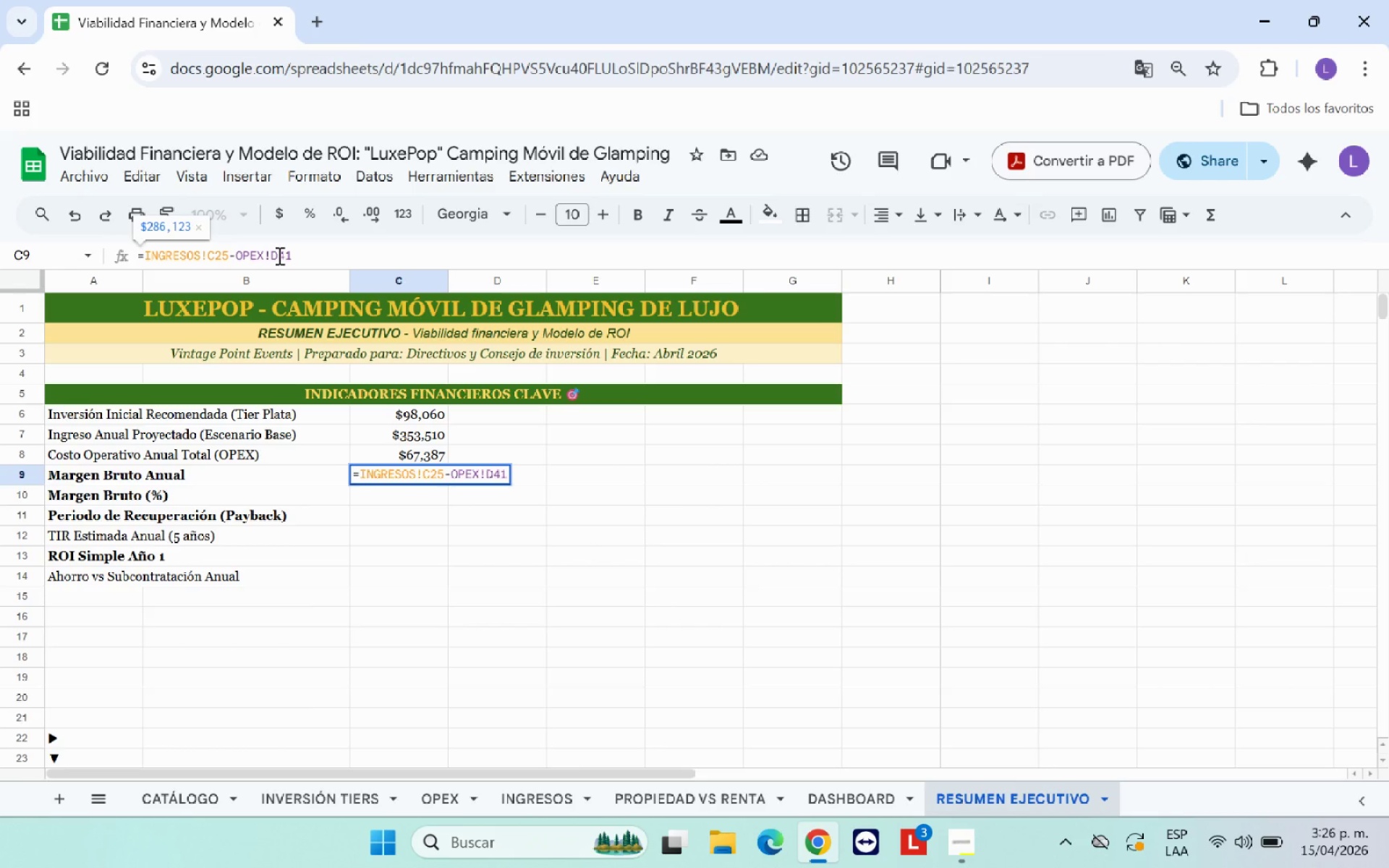 
key(Enter)
 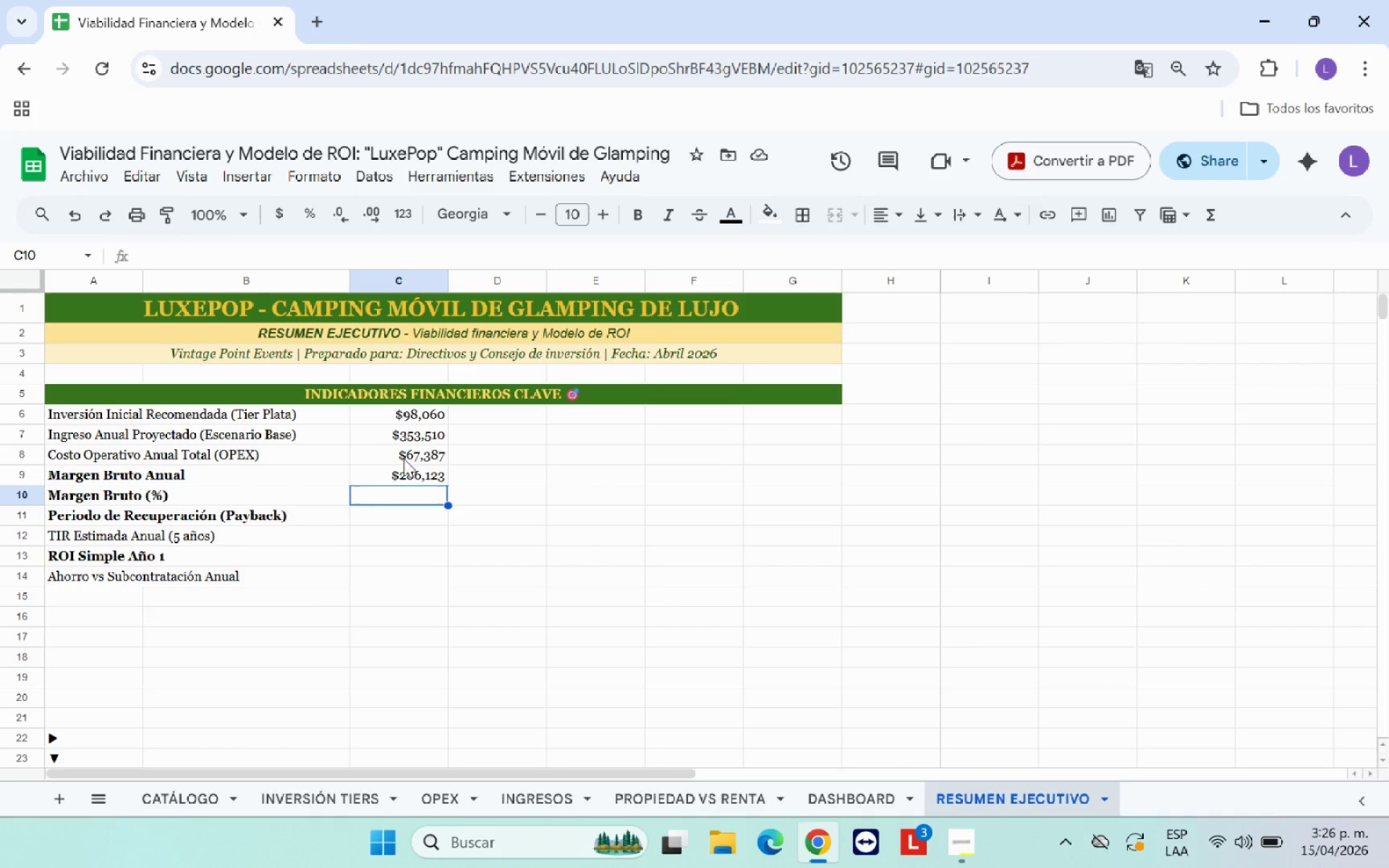 
wait(13.05)
 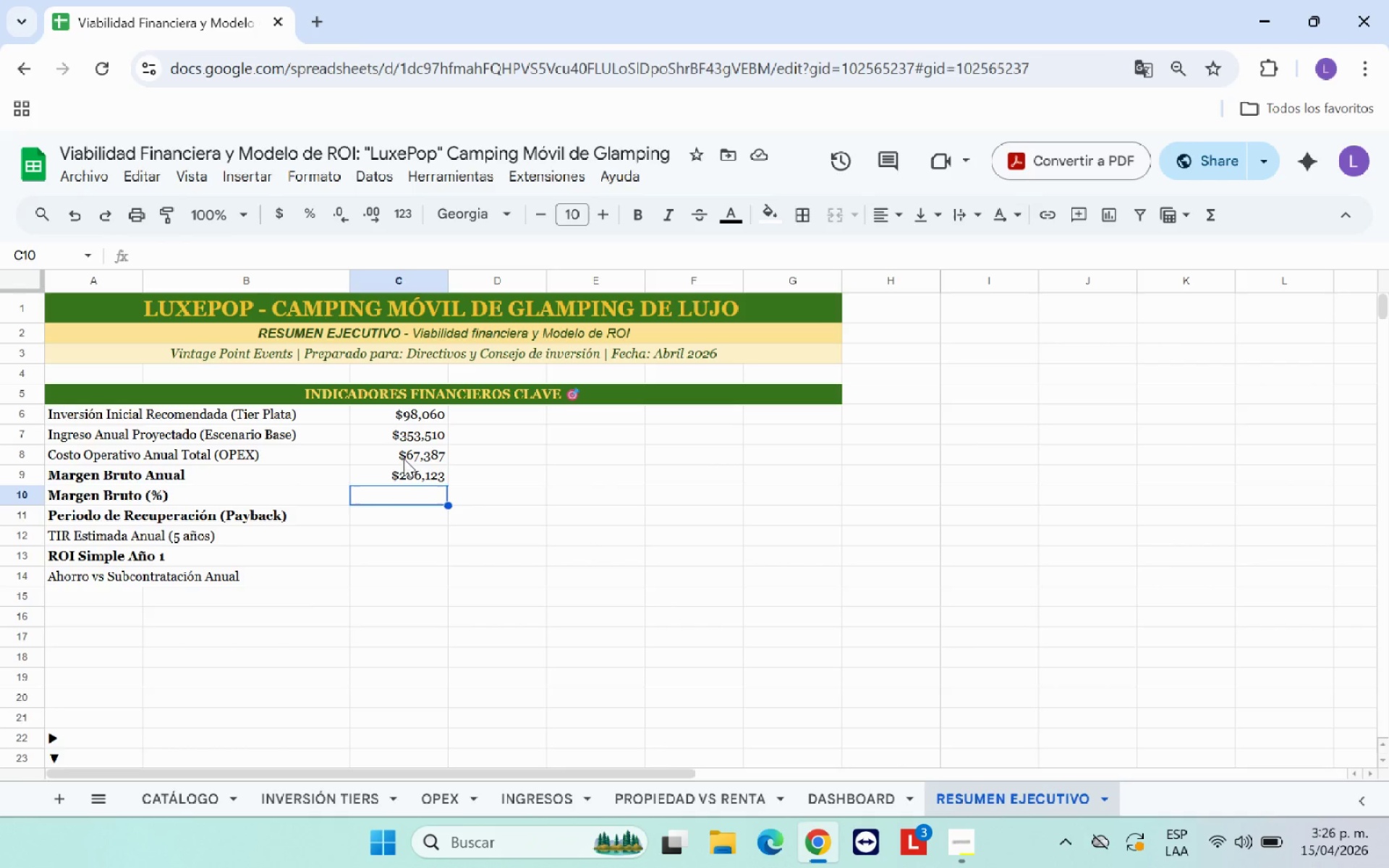 
left_click([418, 498])
 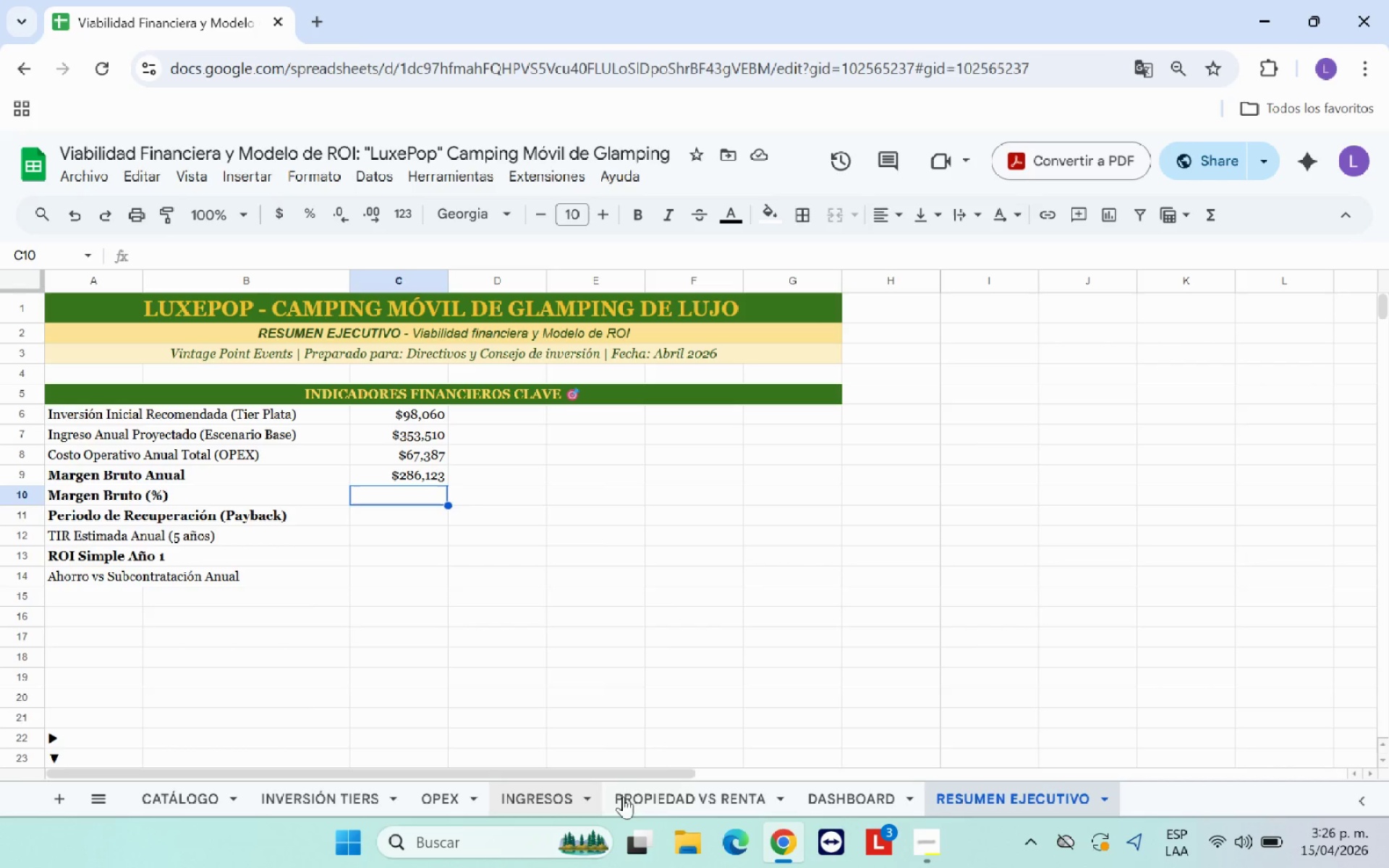 
left_click([824, 789])
 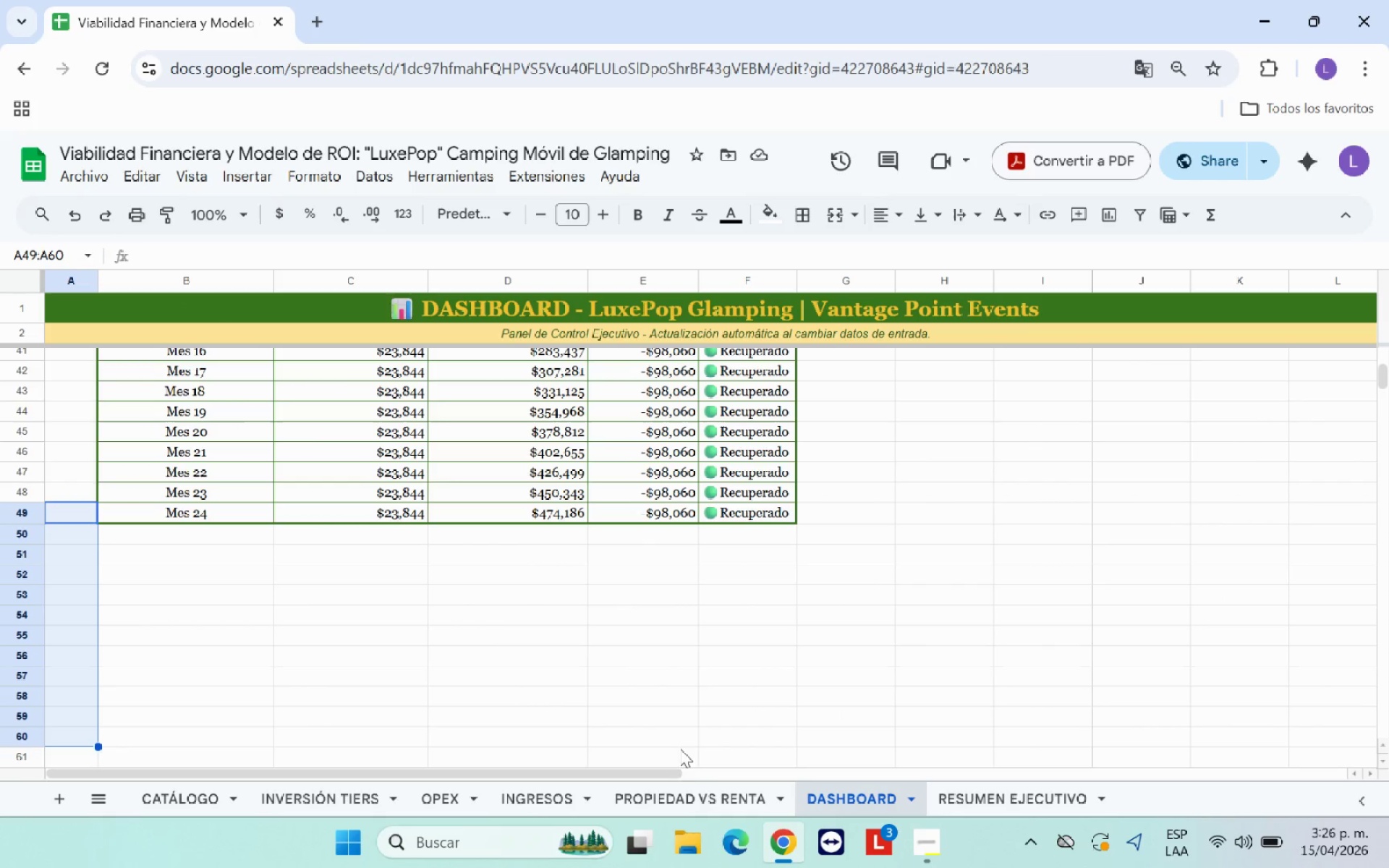 
scroll: coordinate [647, 692], scroll_direction: up, amount: 17.0
 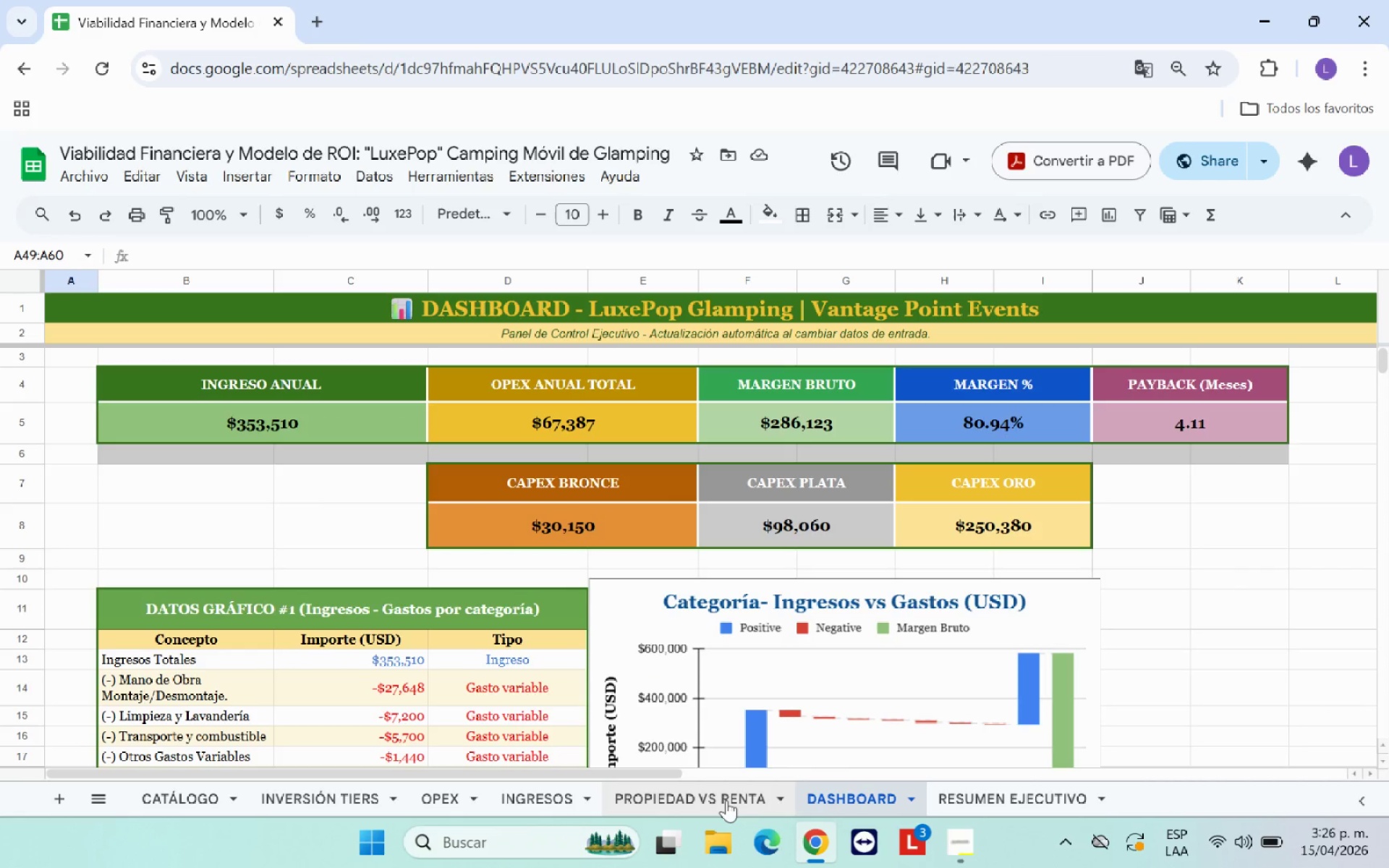 
left_click([726, 800])
 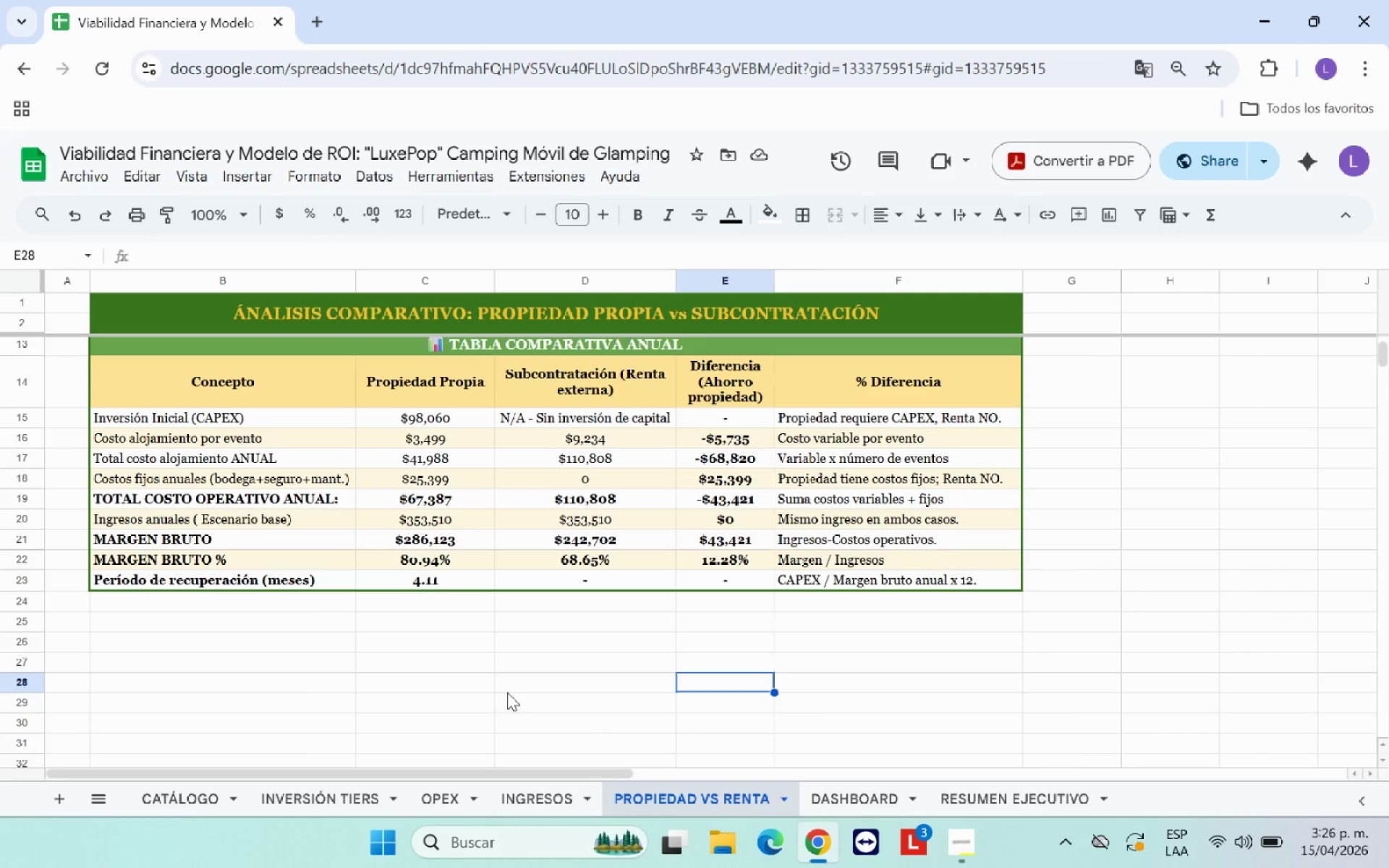 
scroll: coordinate [516, 690], scroll_direction: up, amount: 1.0
 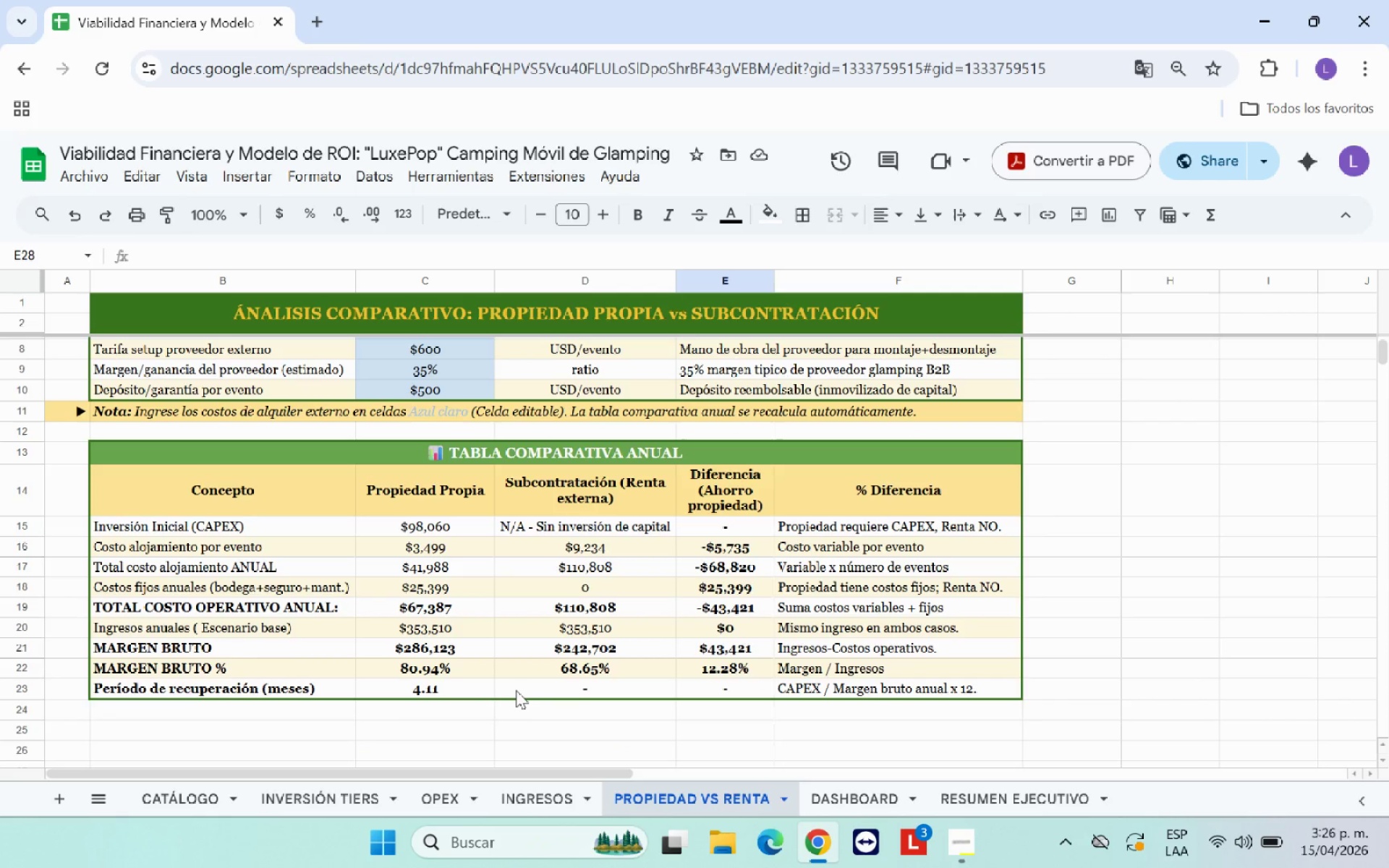 
wait(6.27)
 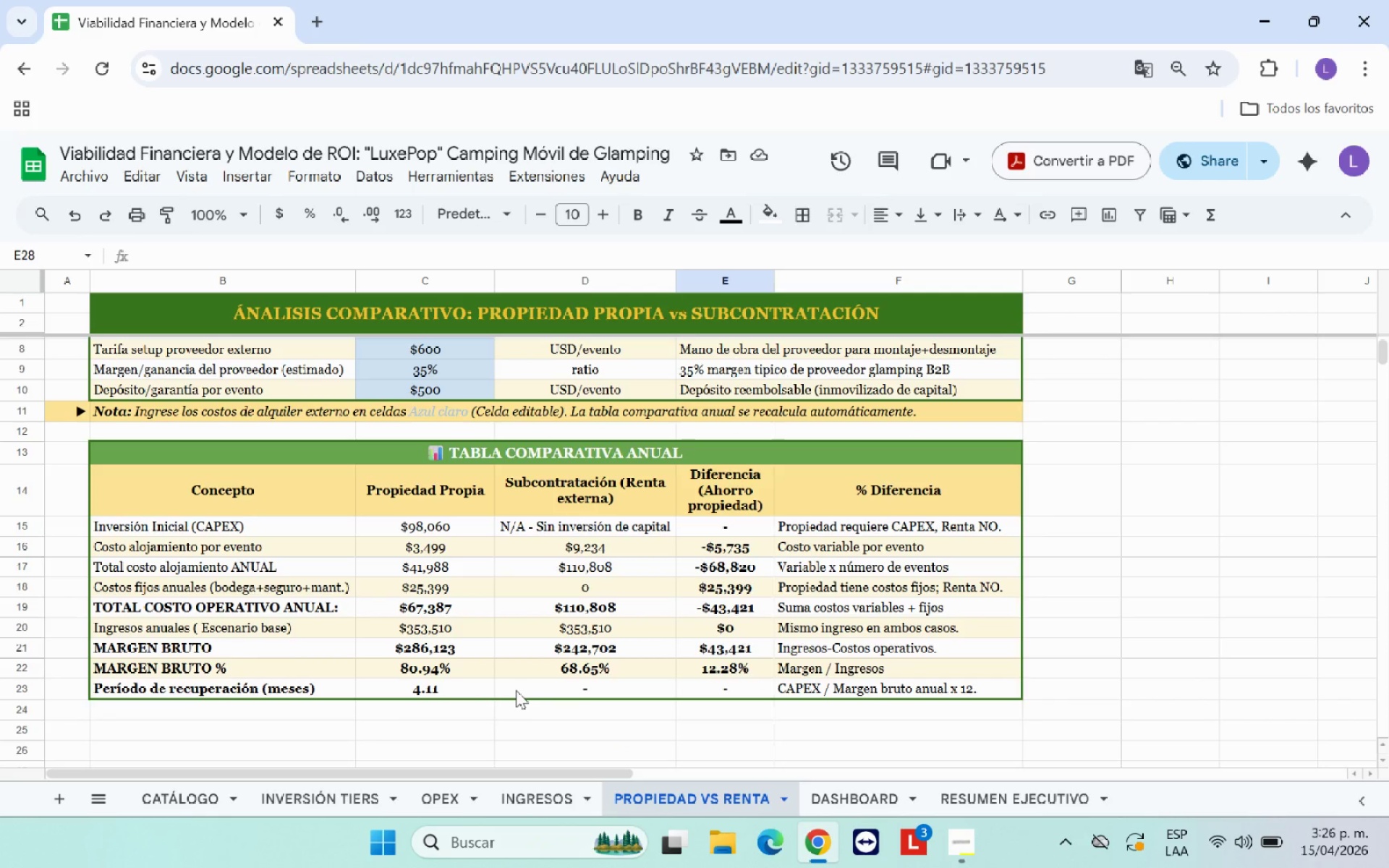 
left_click([972, 803])
 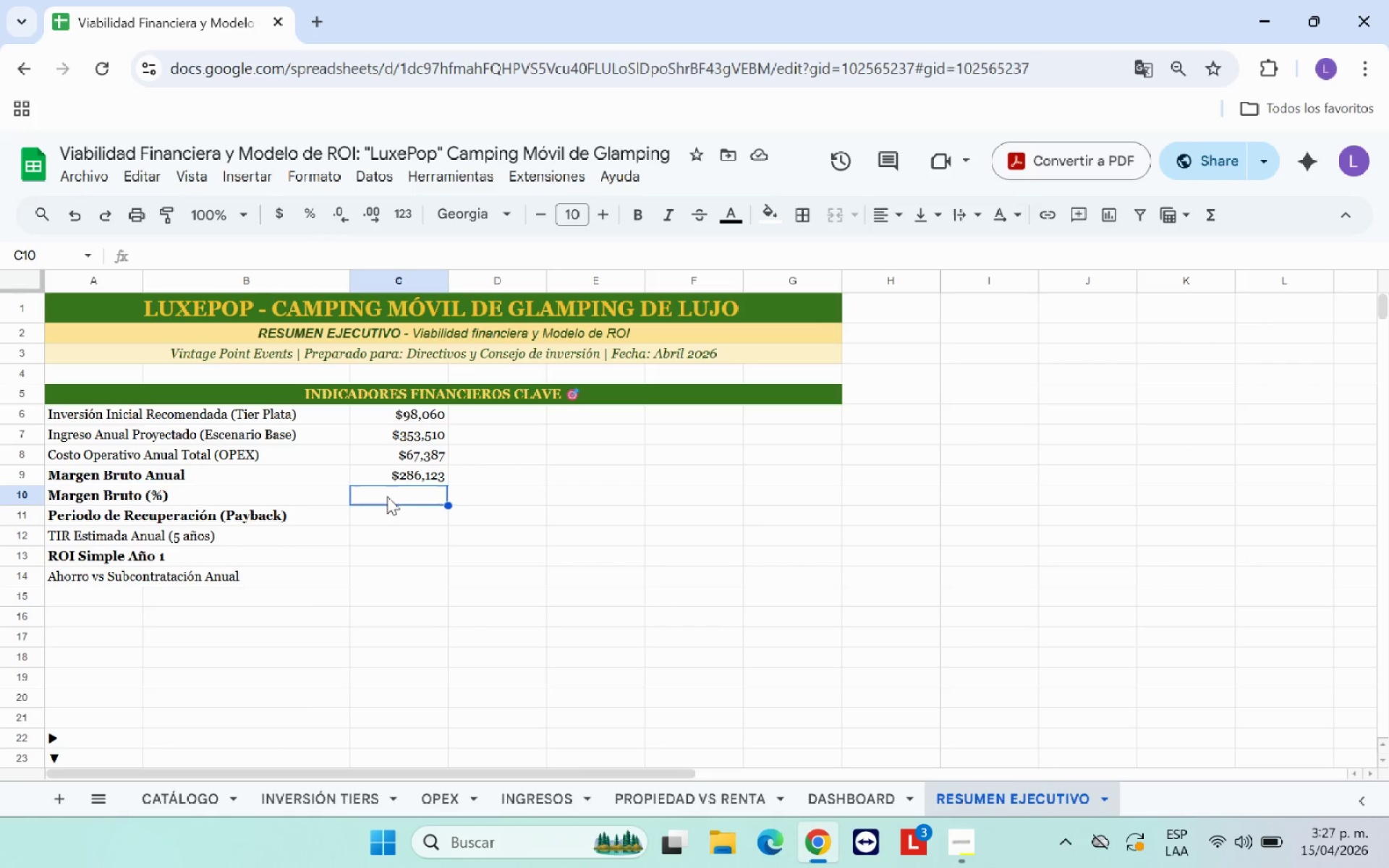 
left_click([387, 495])
 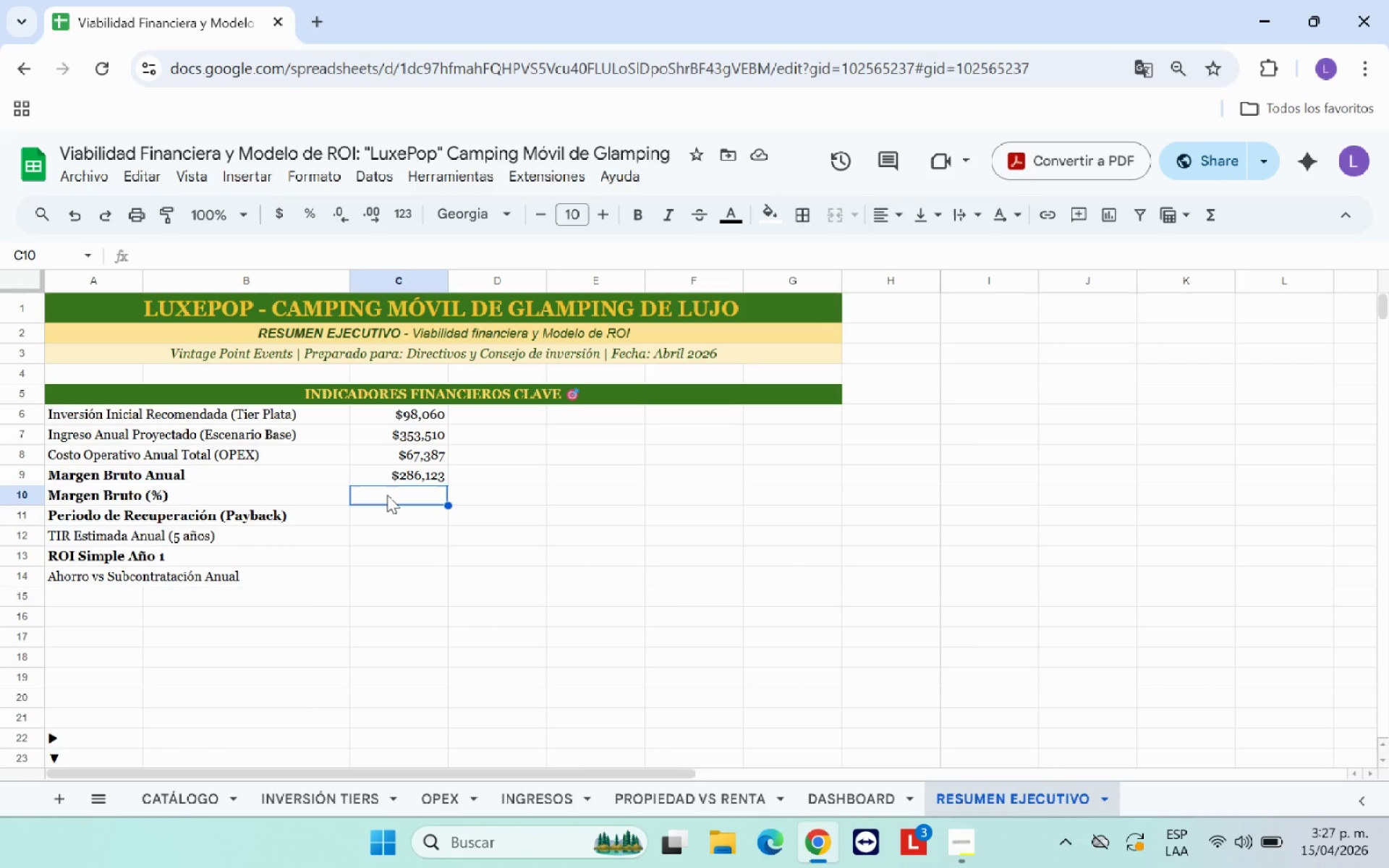 
wait(9.27)
 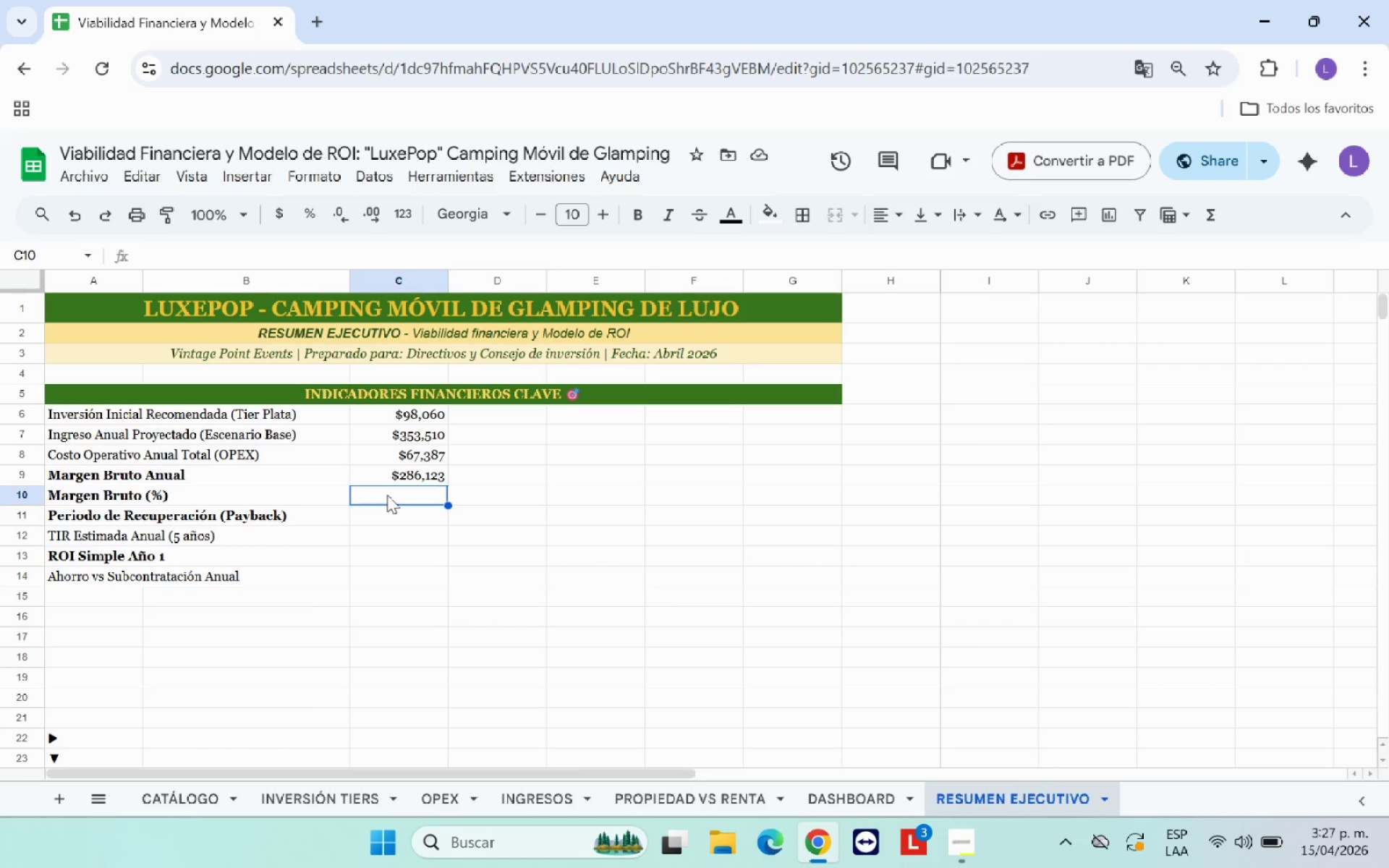 
key(Shift+0)
 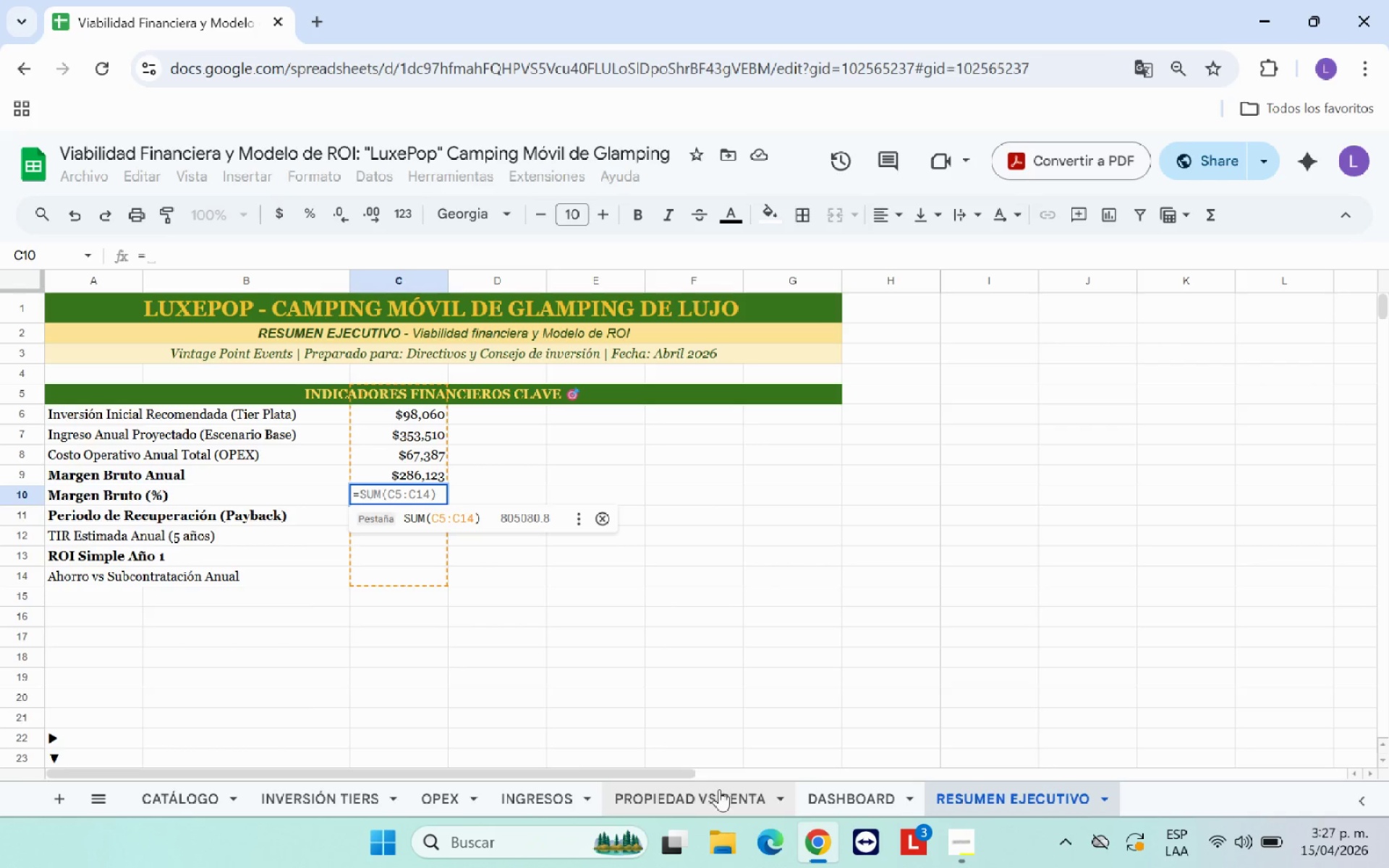 
left_click([731, 801])
 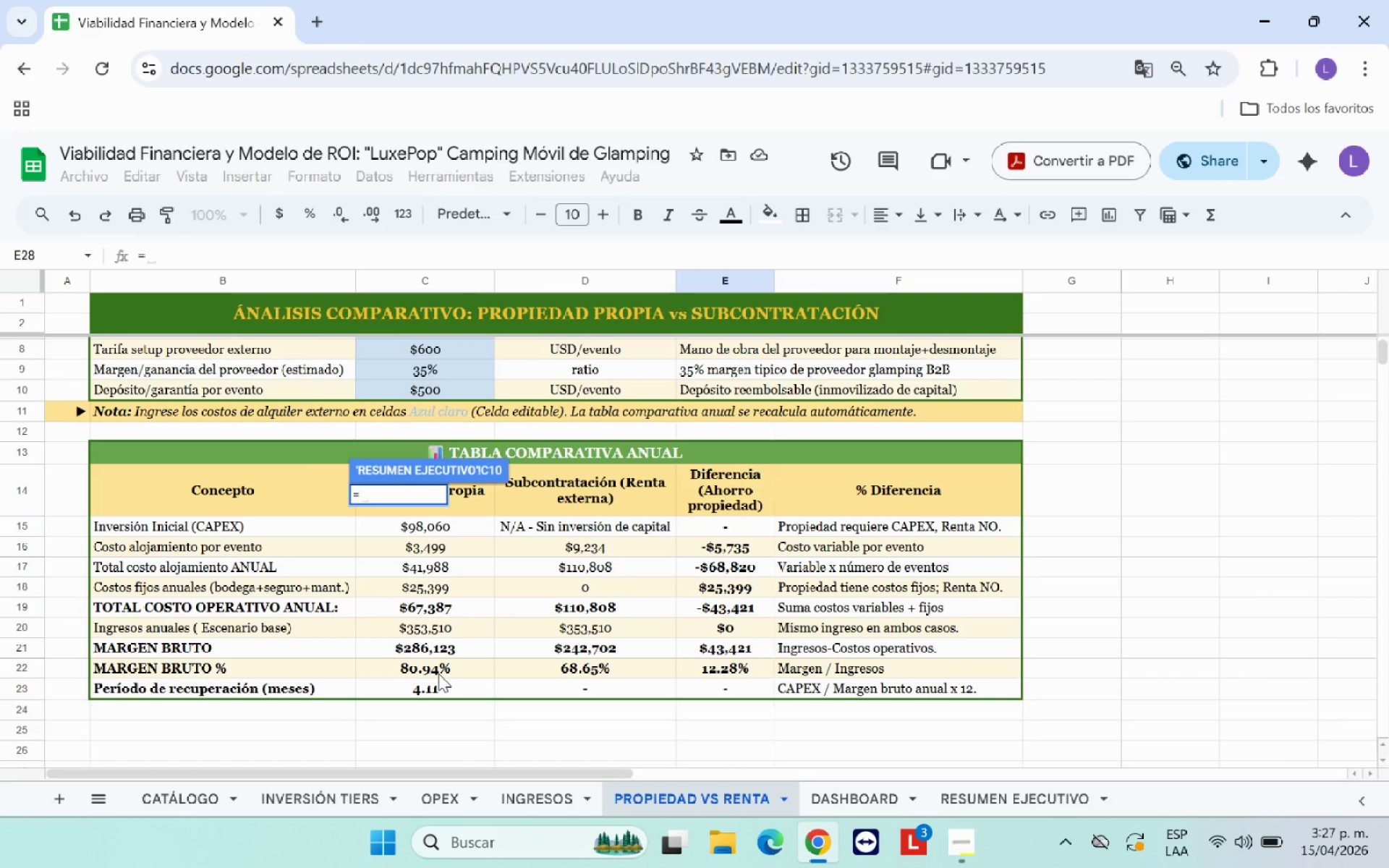 
left_click([438, 673])
 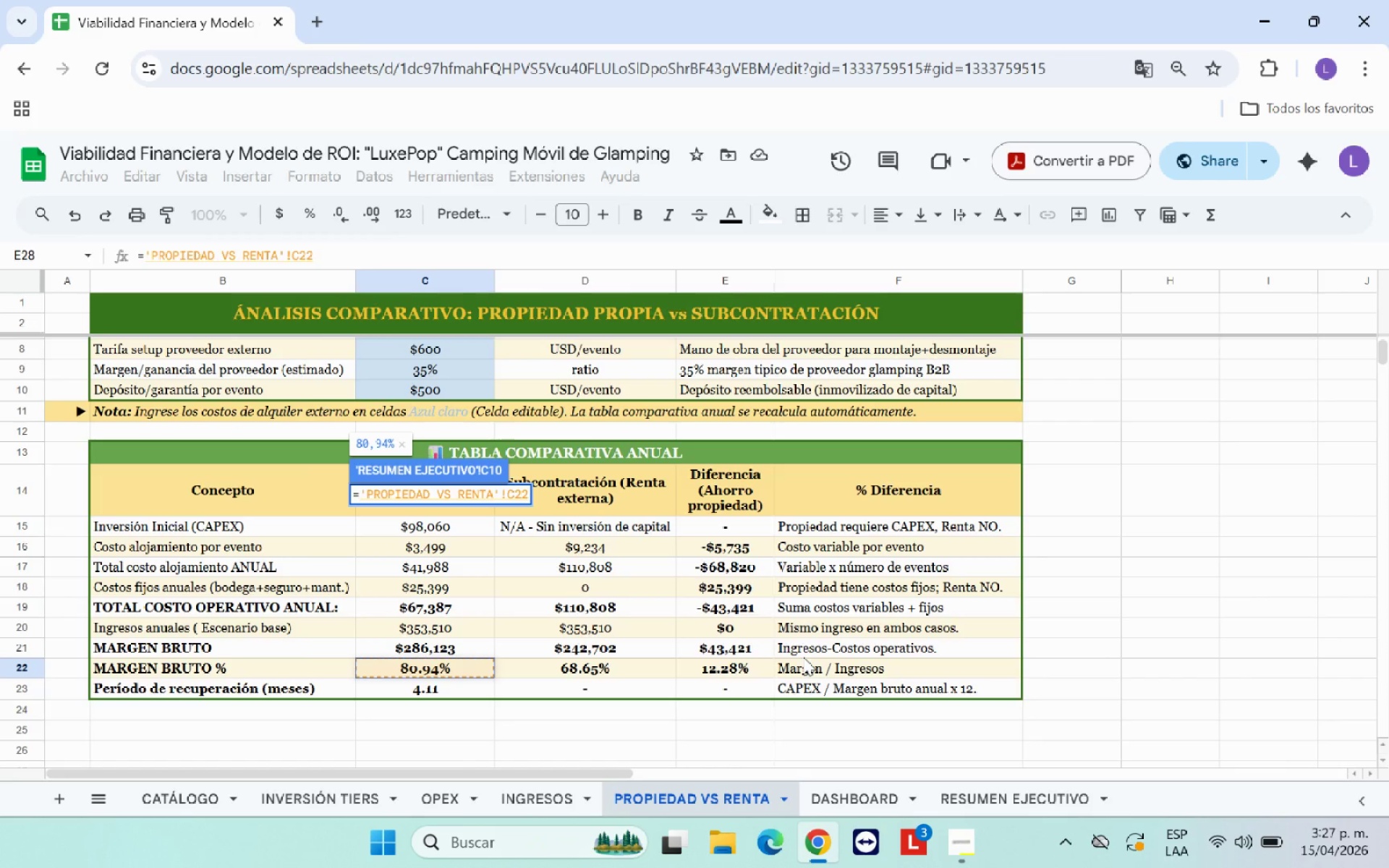 
key(Enter)
 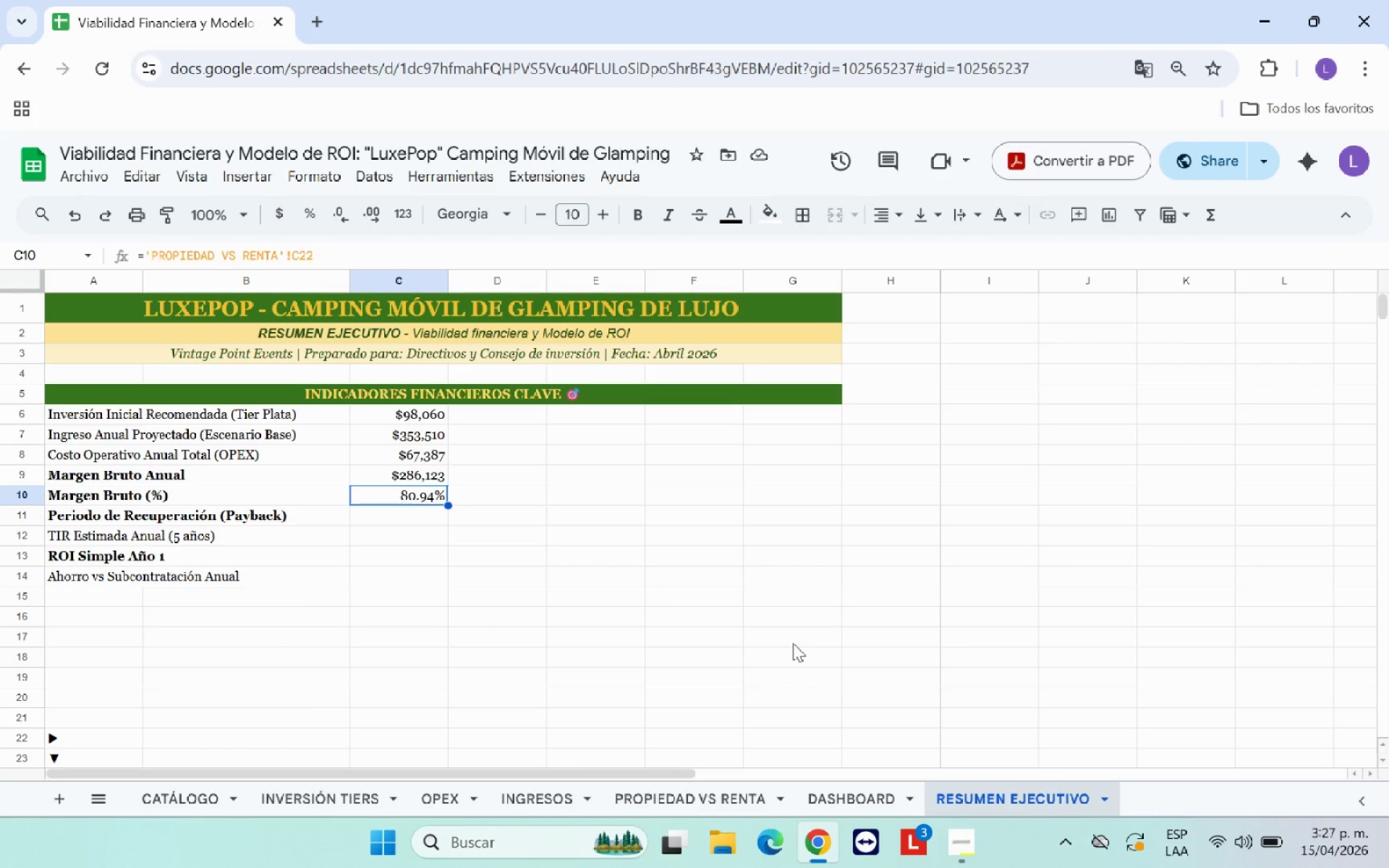 
wait(13.81)
 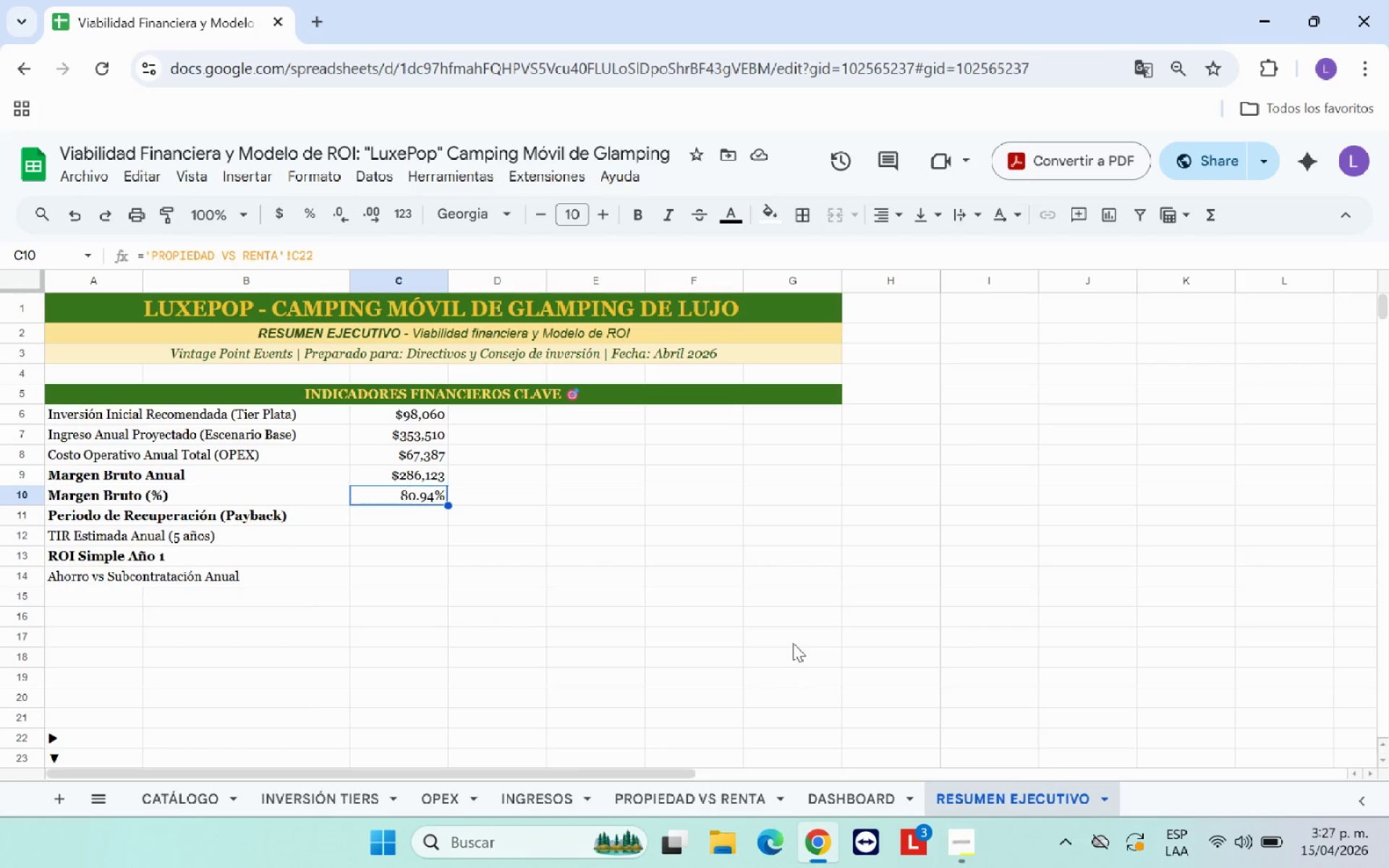 
left_click([396, 509])
 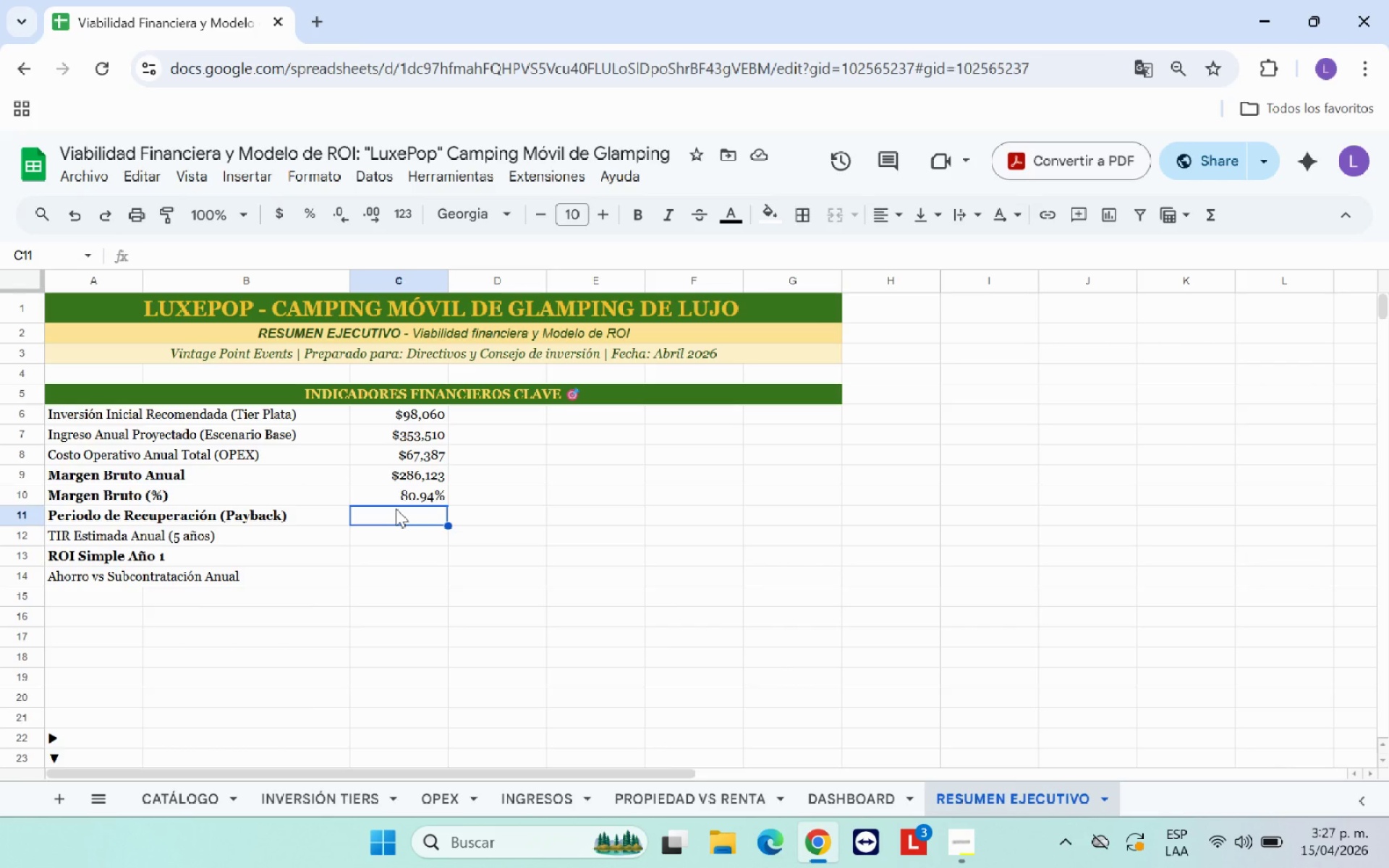 
wait(8.81)
 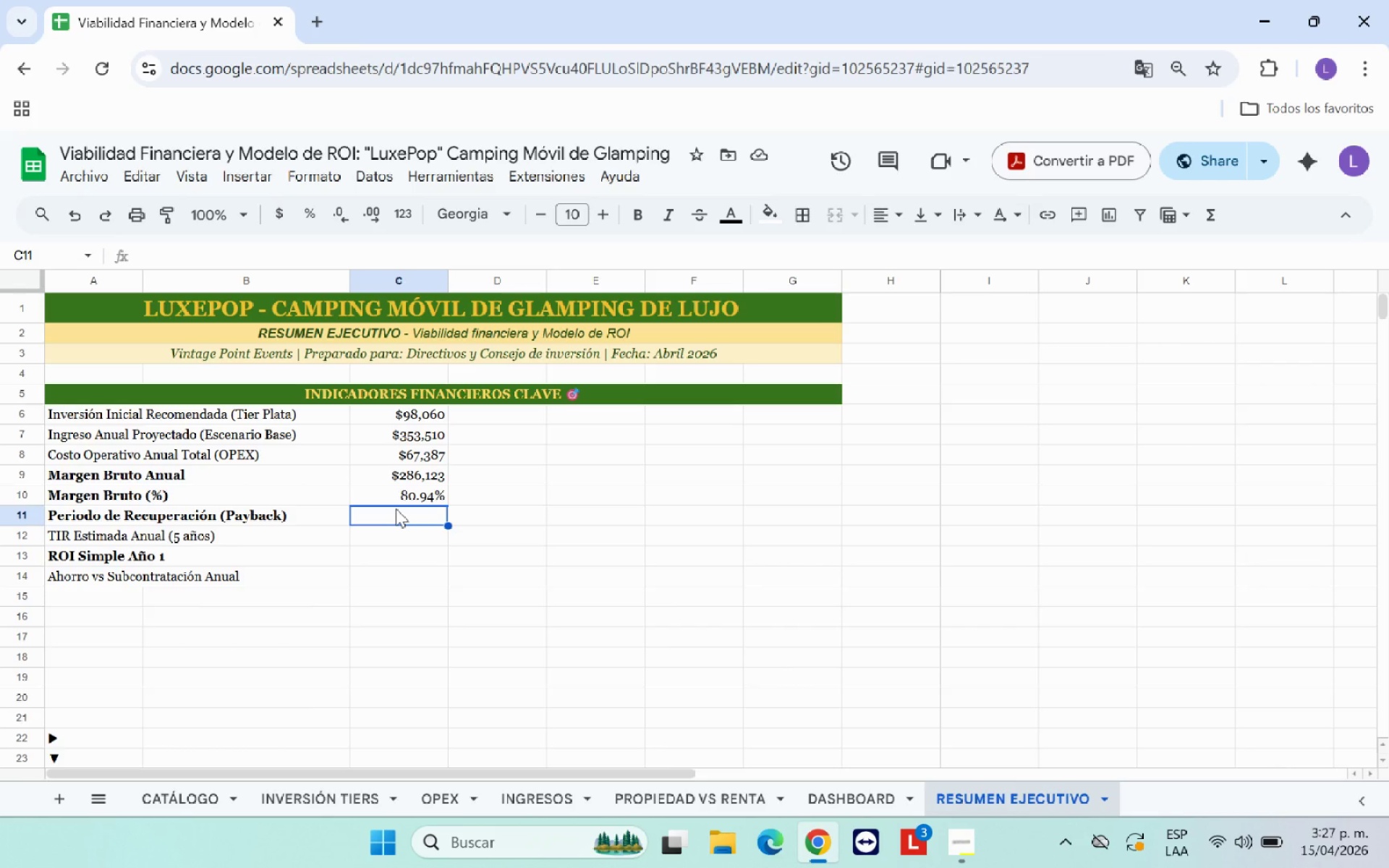 
left_click([660, 796])
 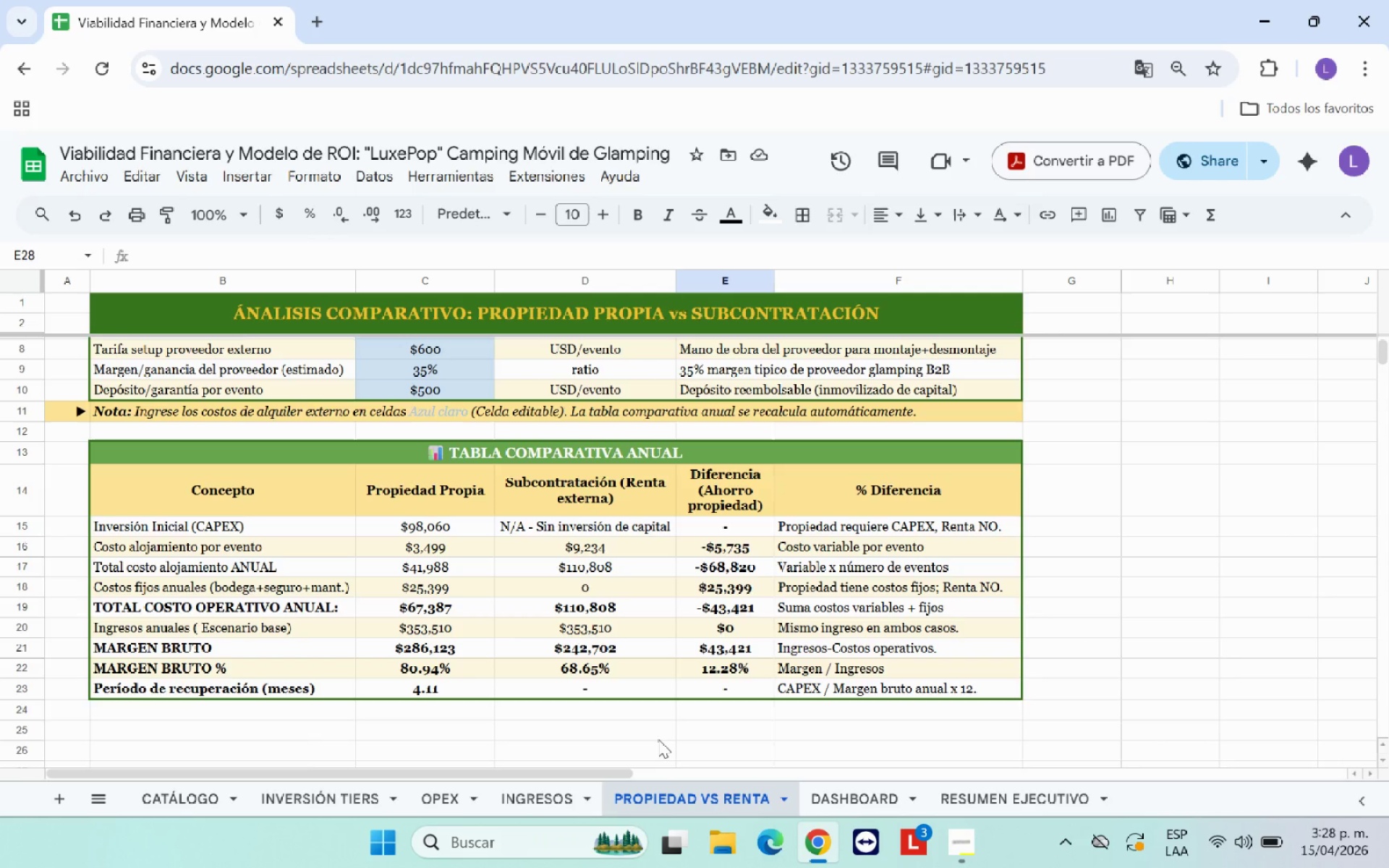 
wait(21.36)
 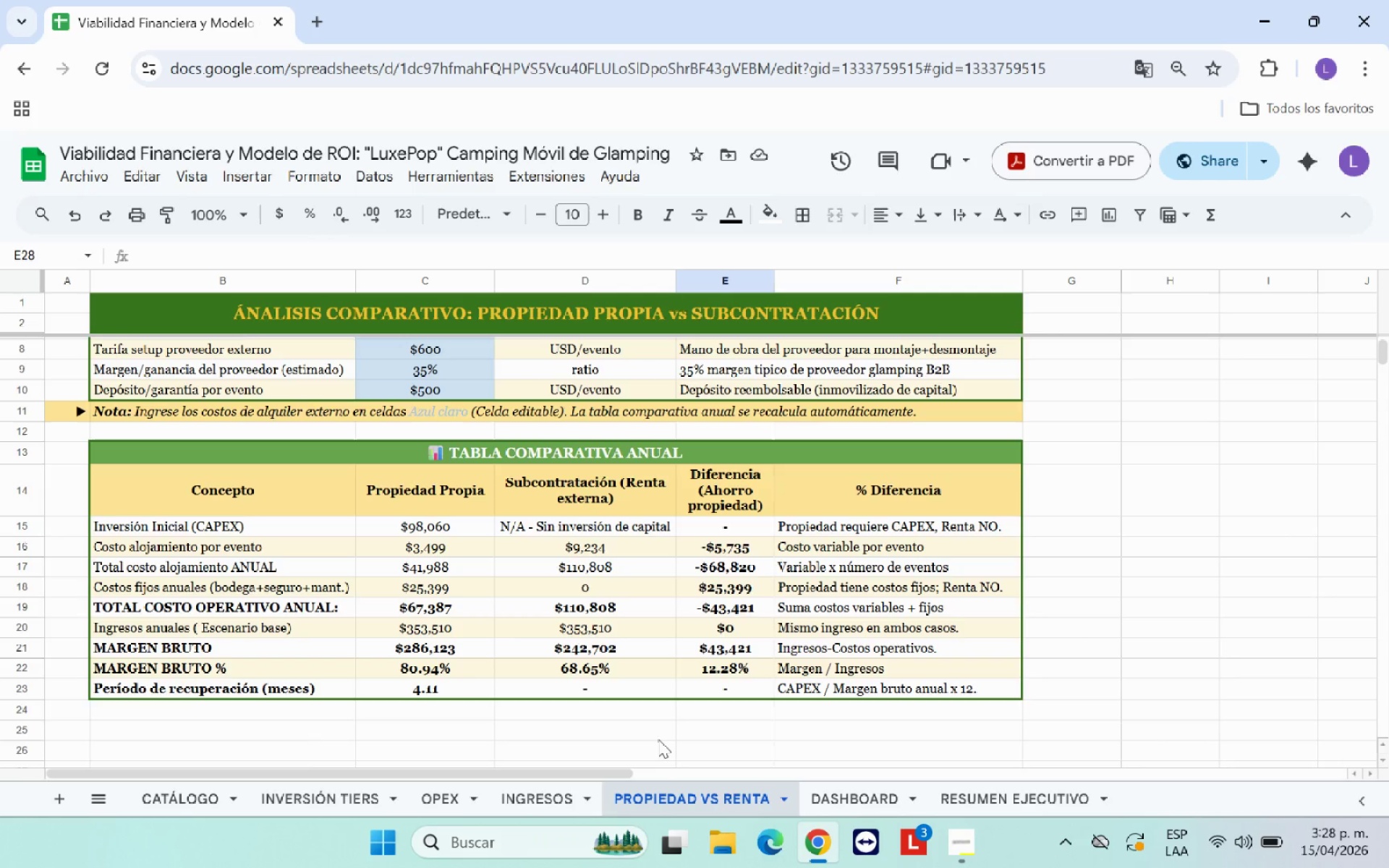 
left_click([974, 788])
 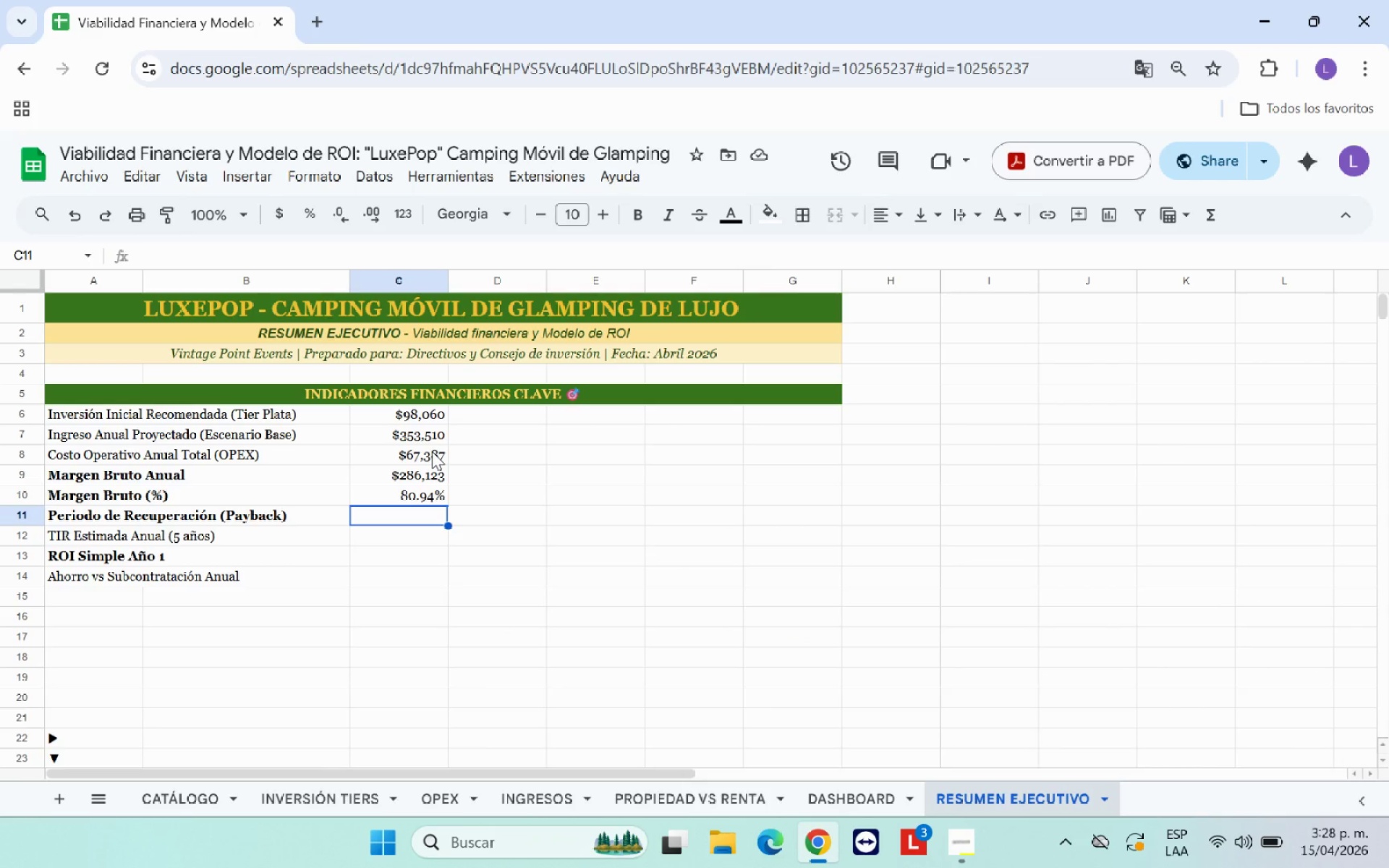 
key(Shift+0)
 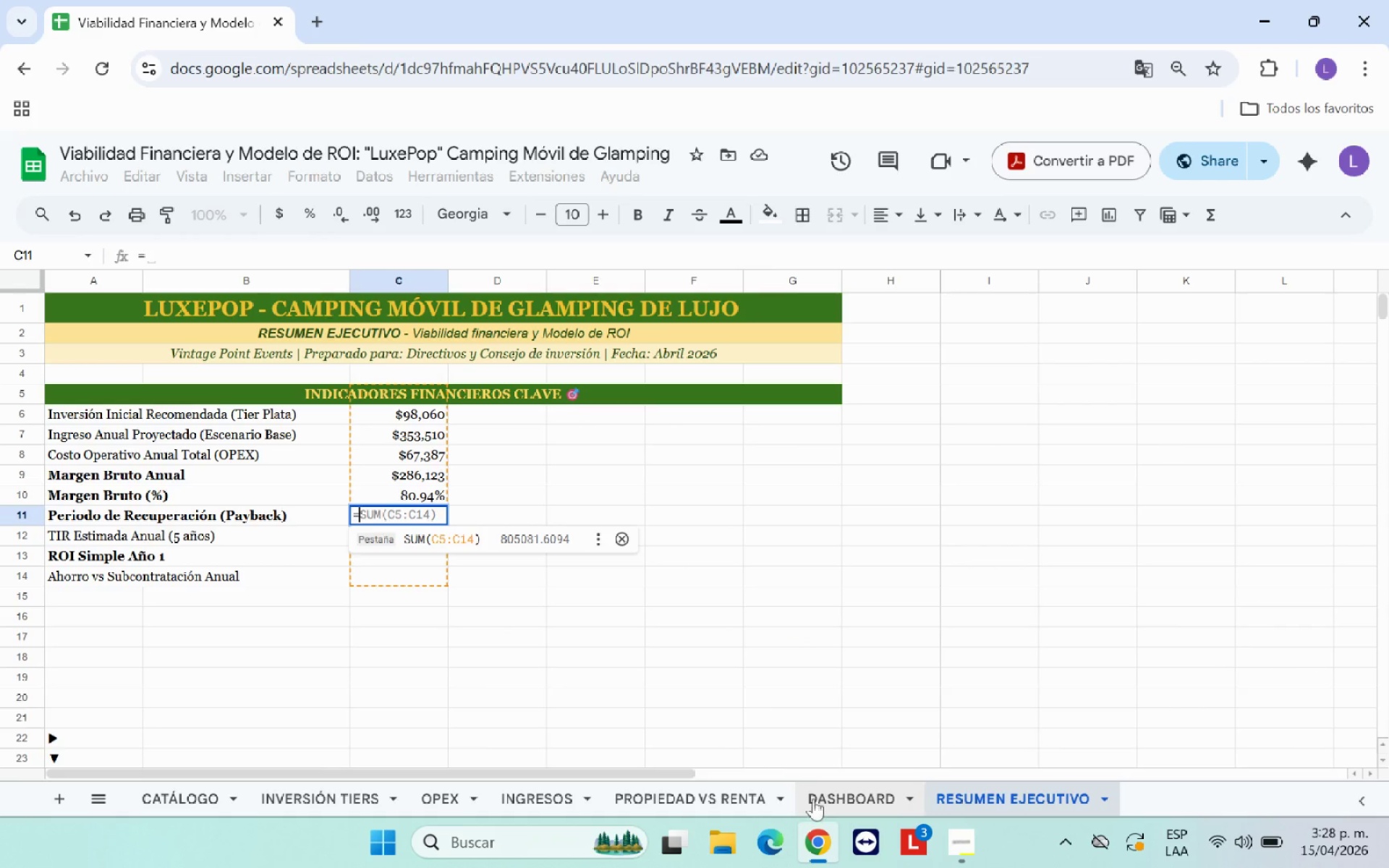 
left_click([642, 790])
 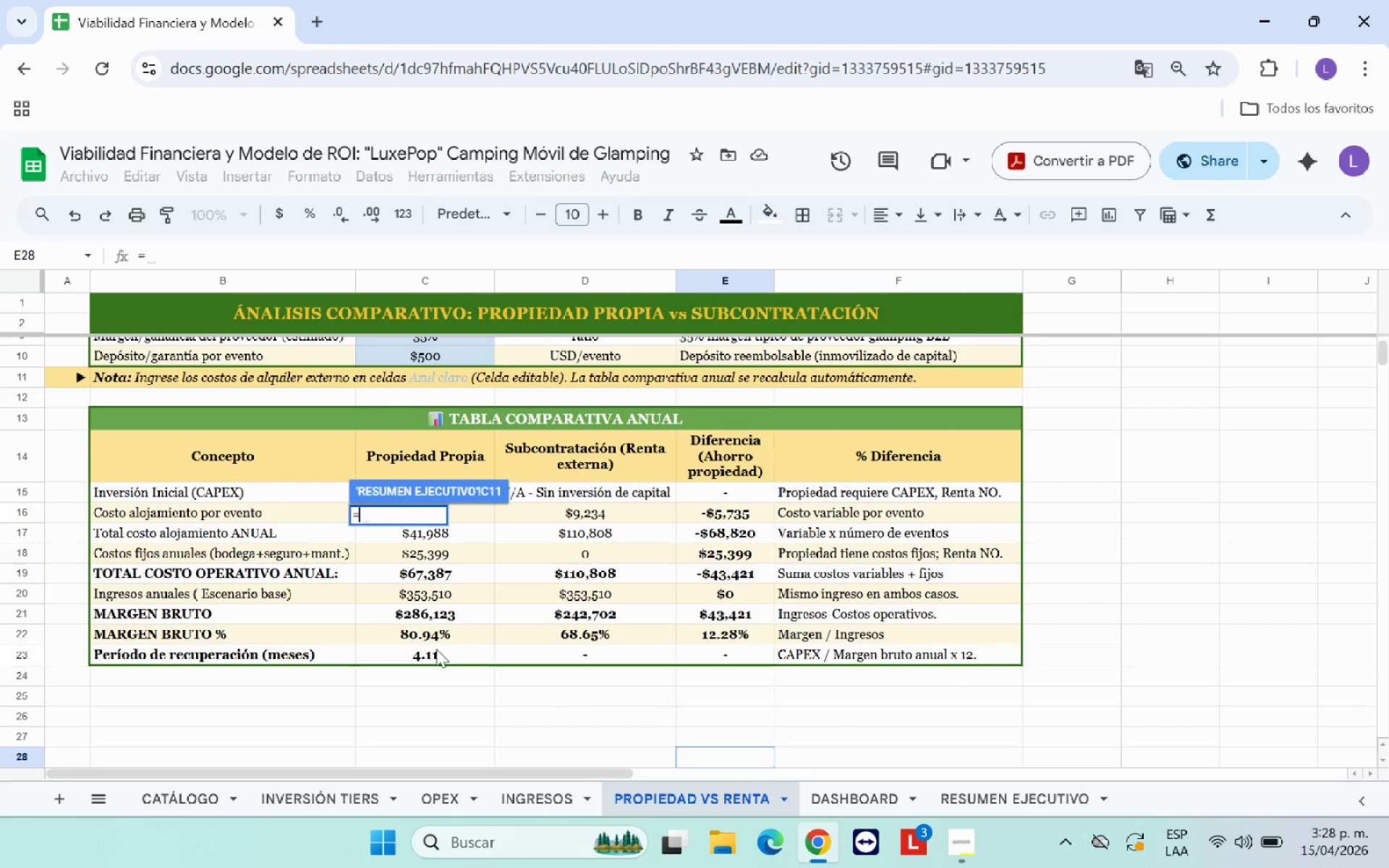 
left_click([434, 653])
 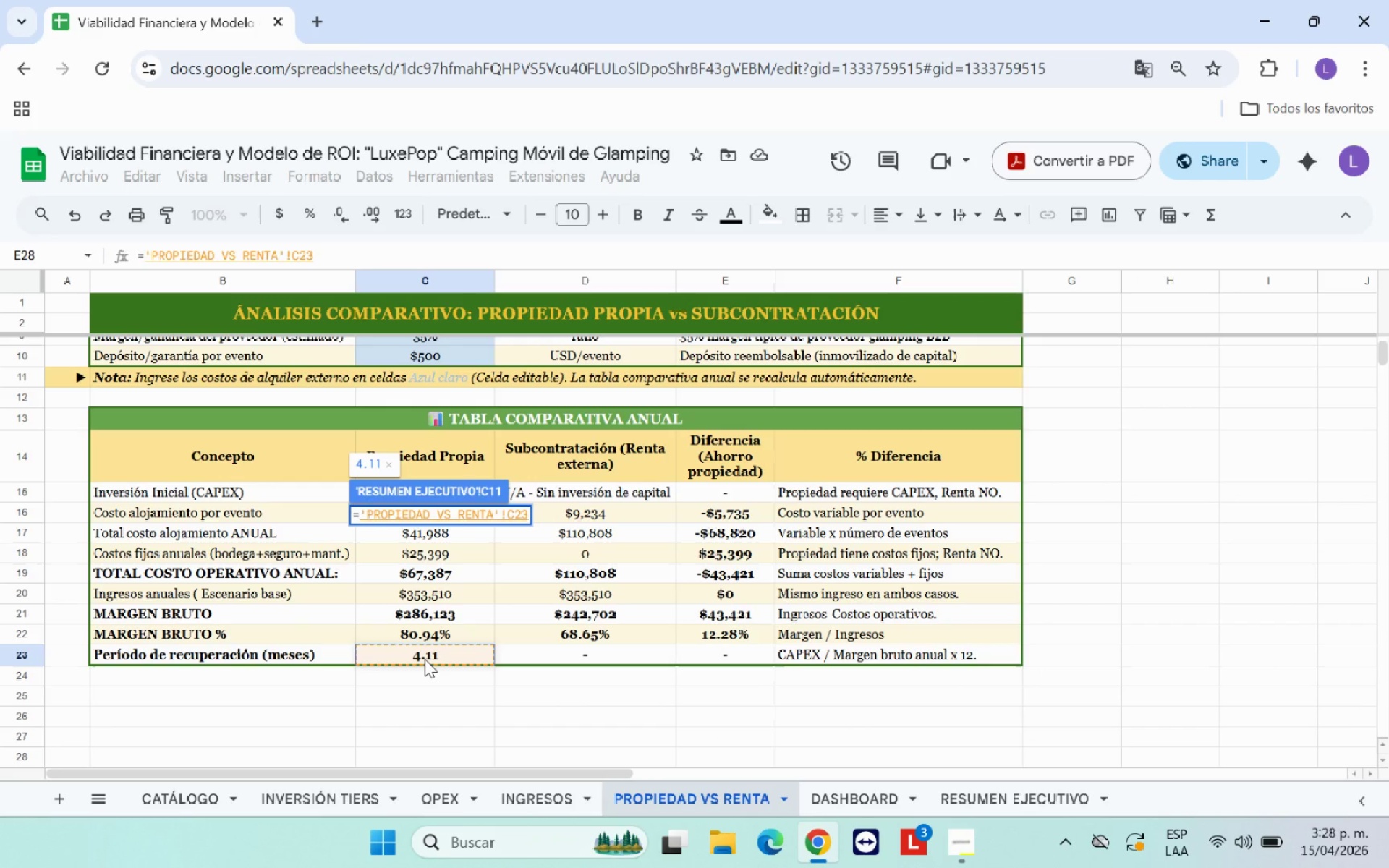 
key(Enter)
 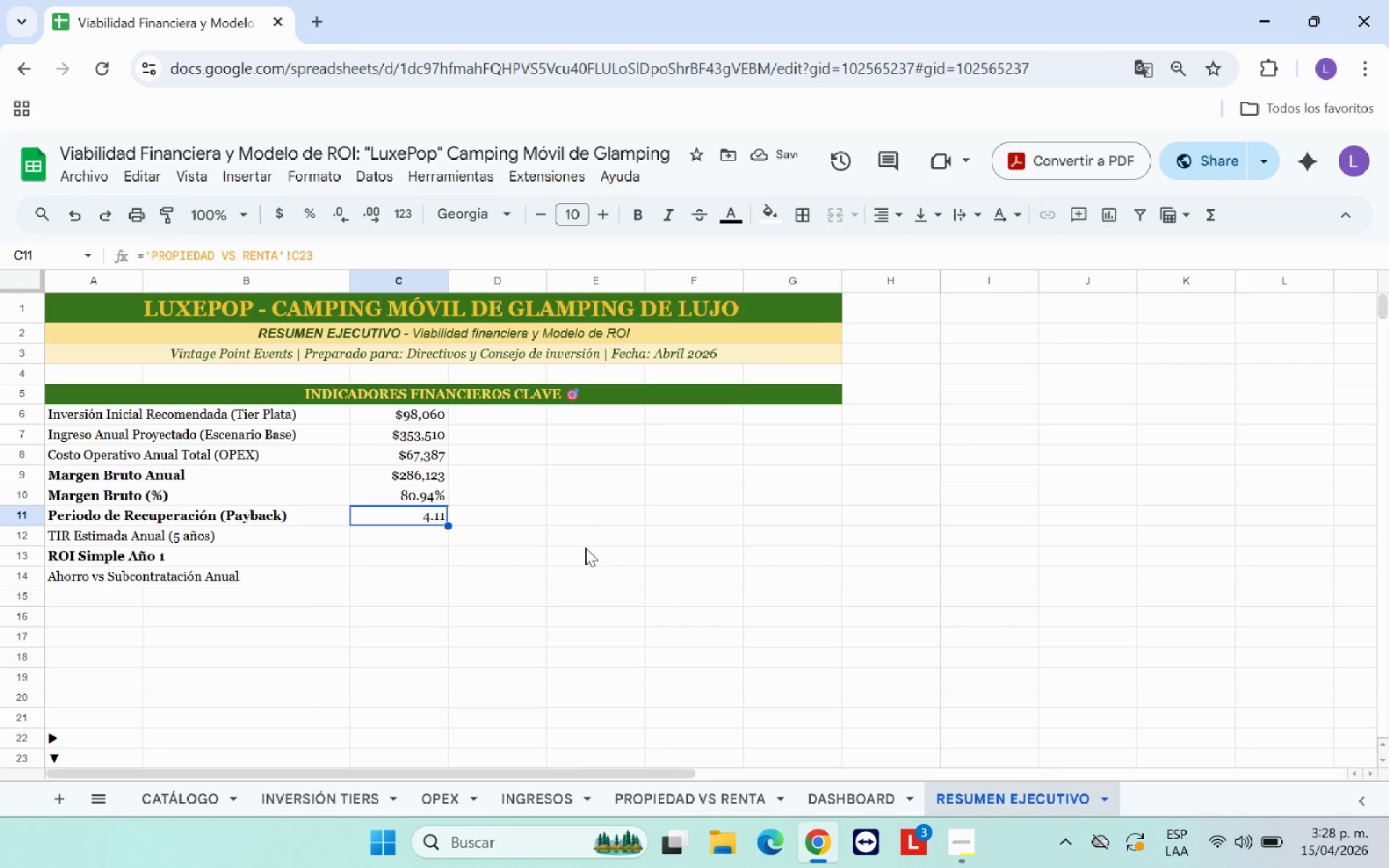 
left_click([300, 517])
 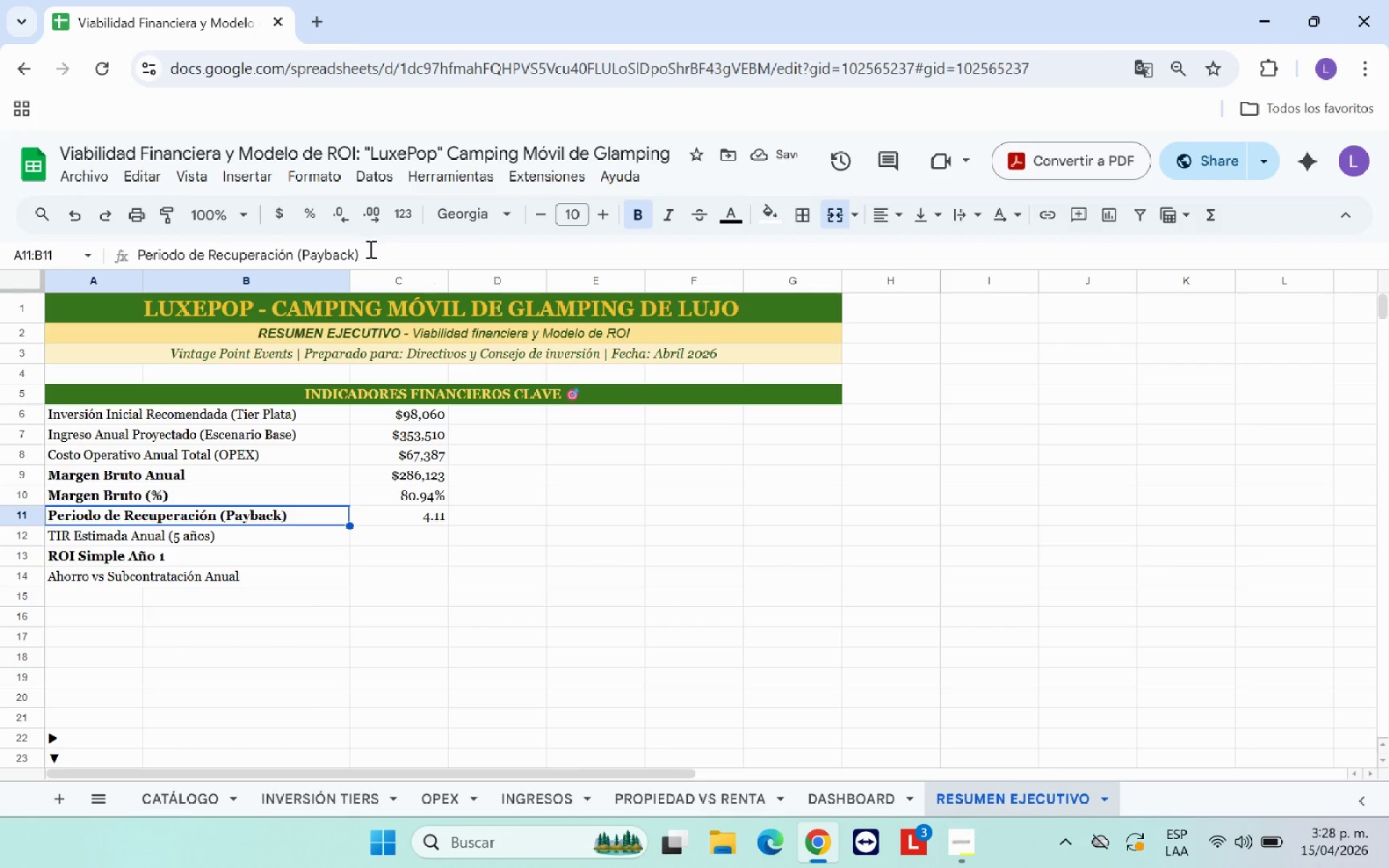 
left_click([368, 252])
 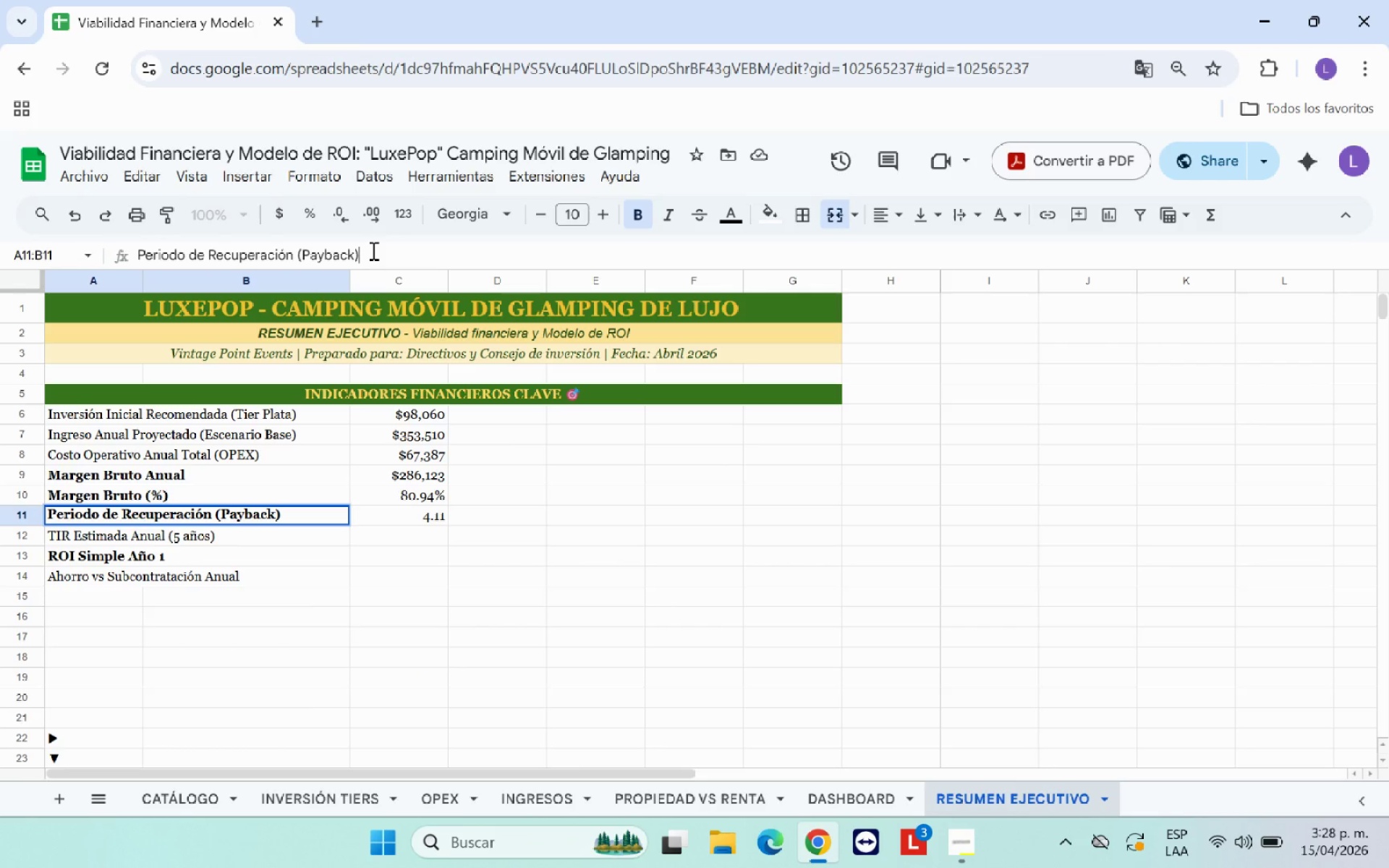 
type( - mE)
key(Backspace)
key(Backspace)
type(Meses)
 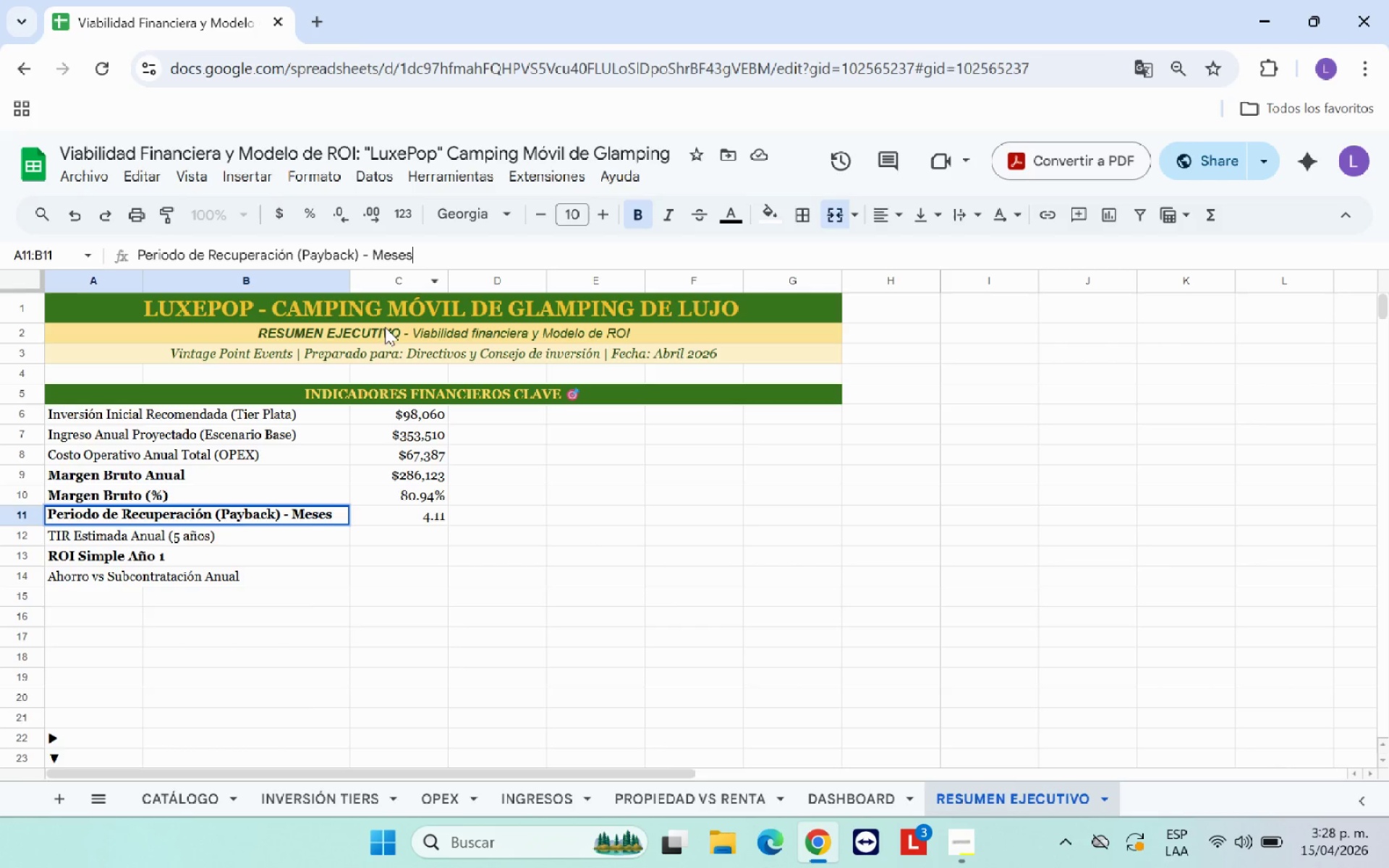 
left_click([400, 587])
 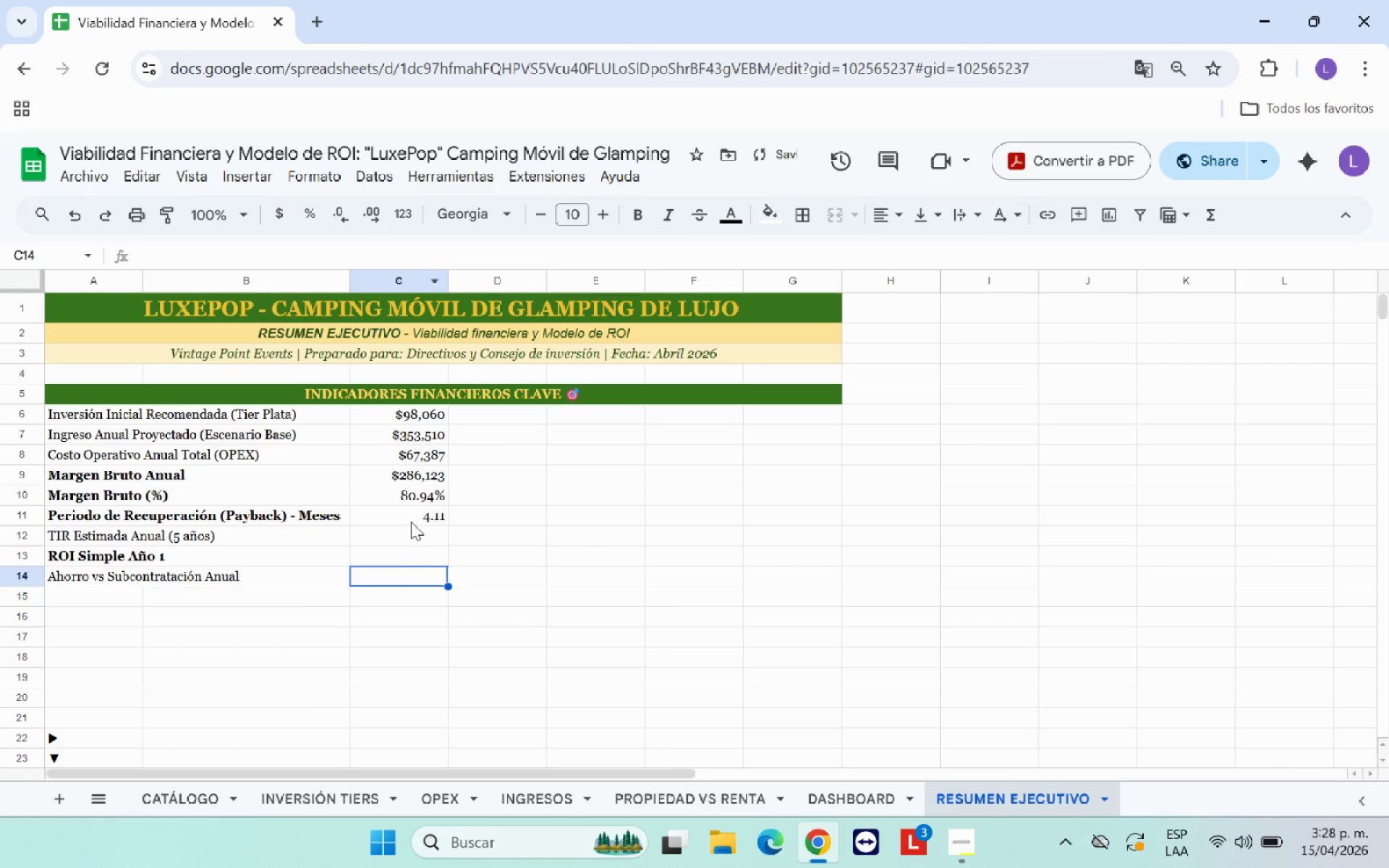 
left_click([412, 520])
 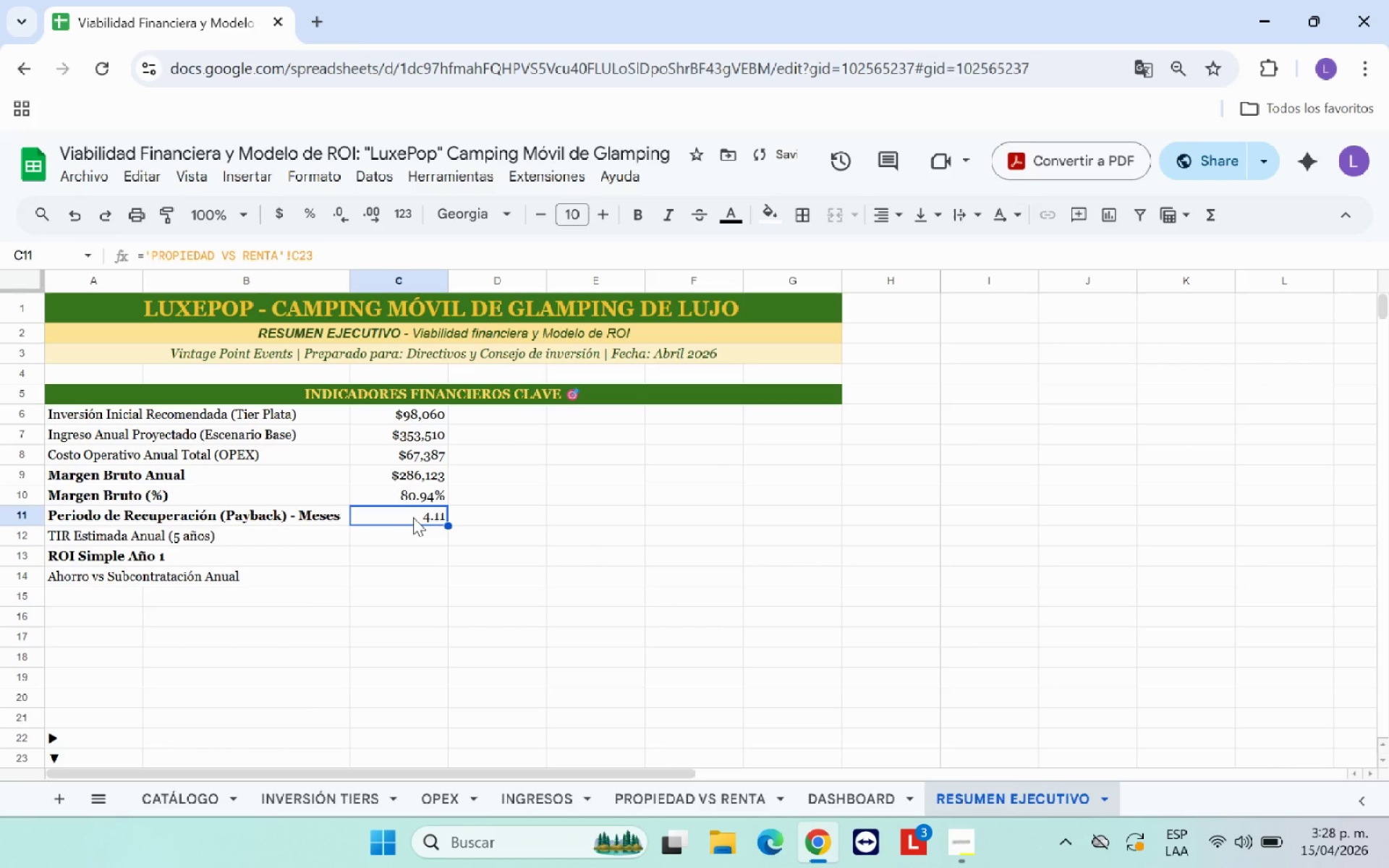 
right_click([413, 517])
 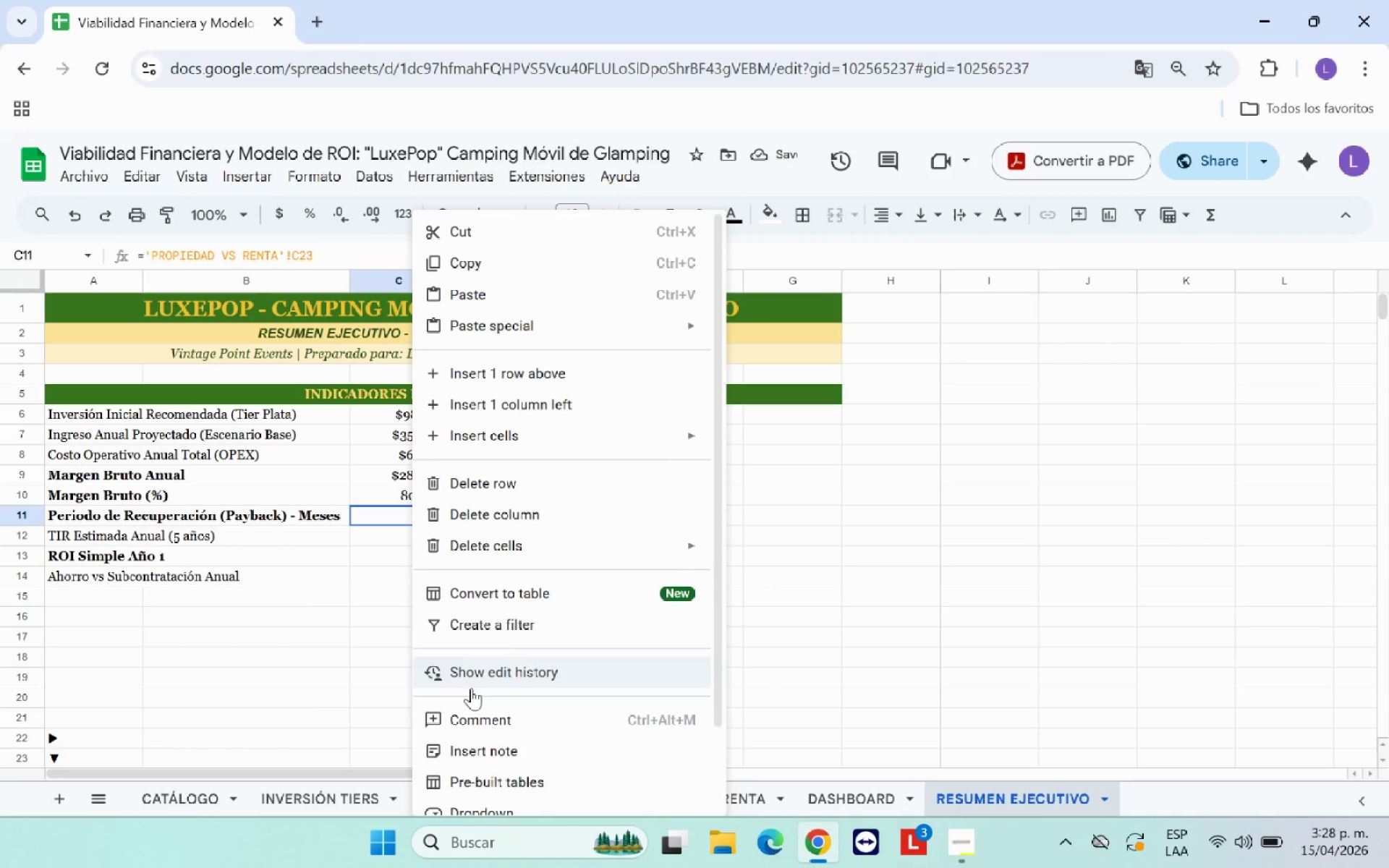 
left_click([491, 721])
 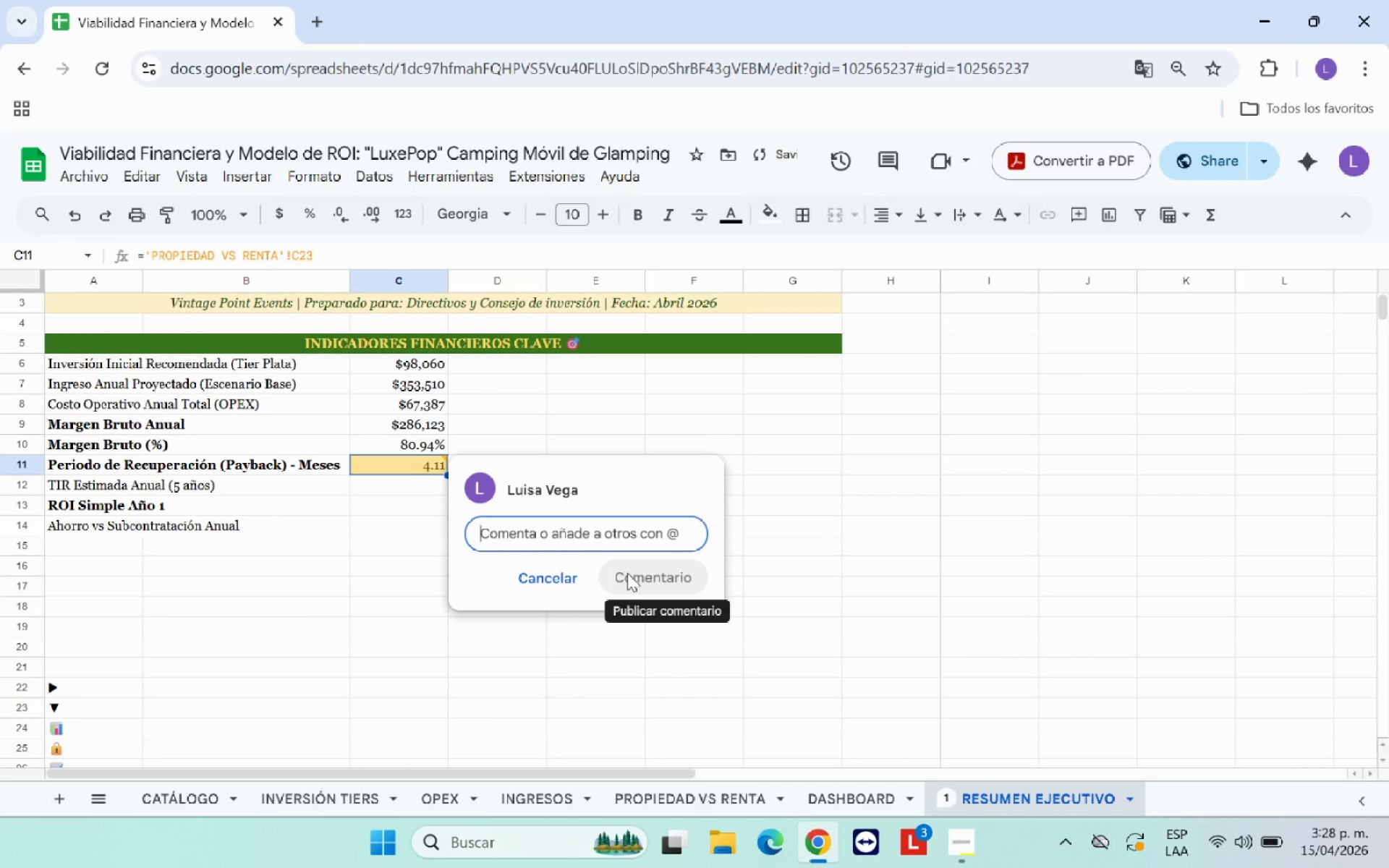 
type(Meses)
 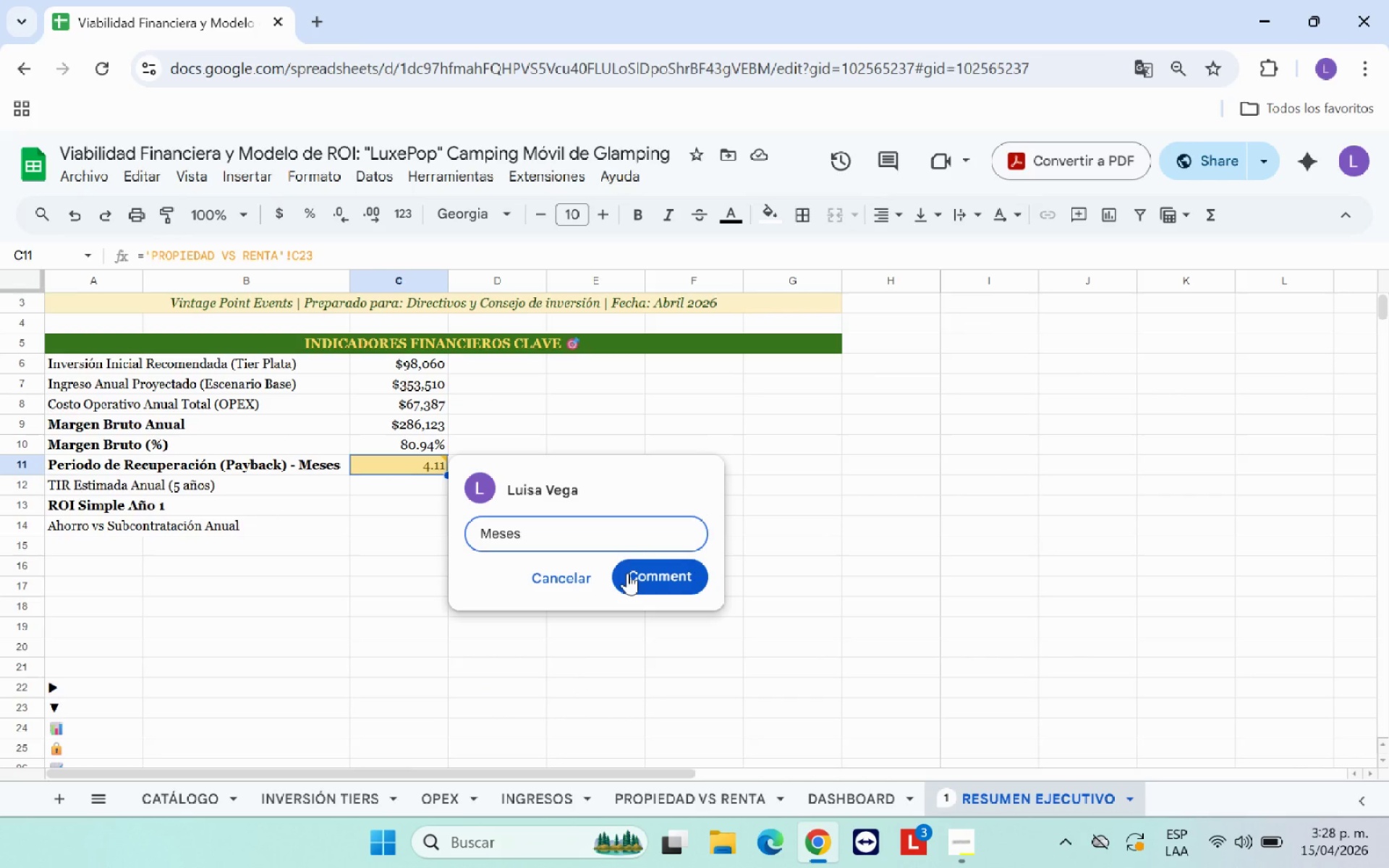 
left_click([627, 573])
 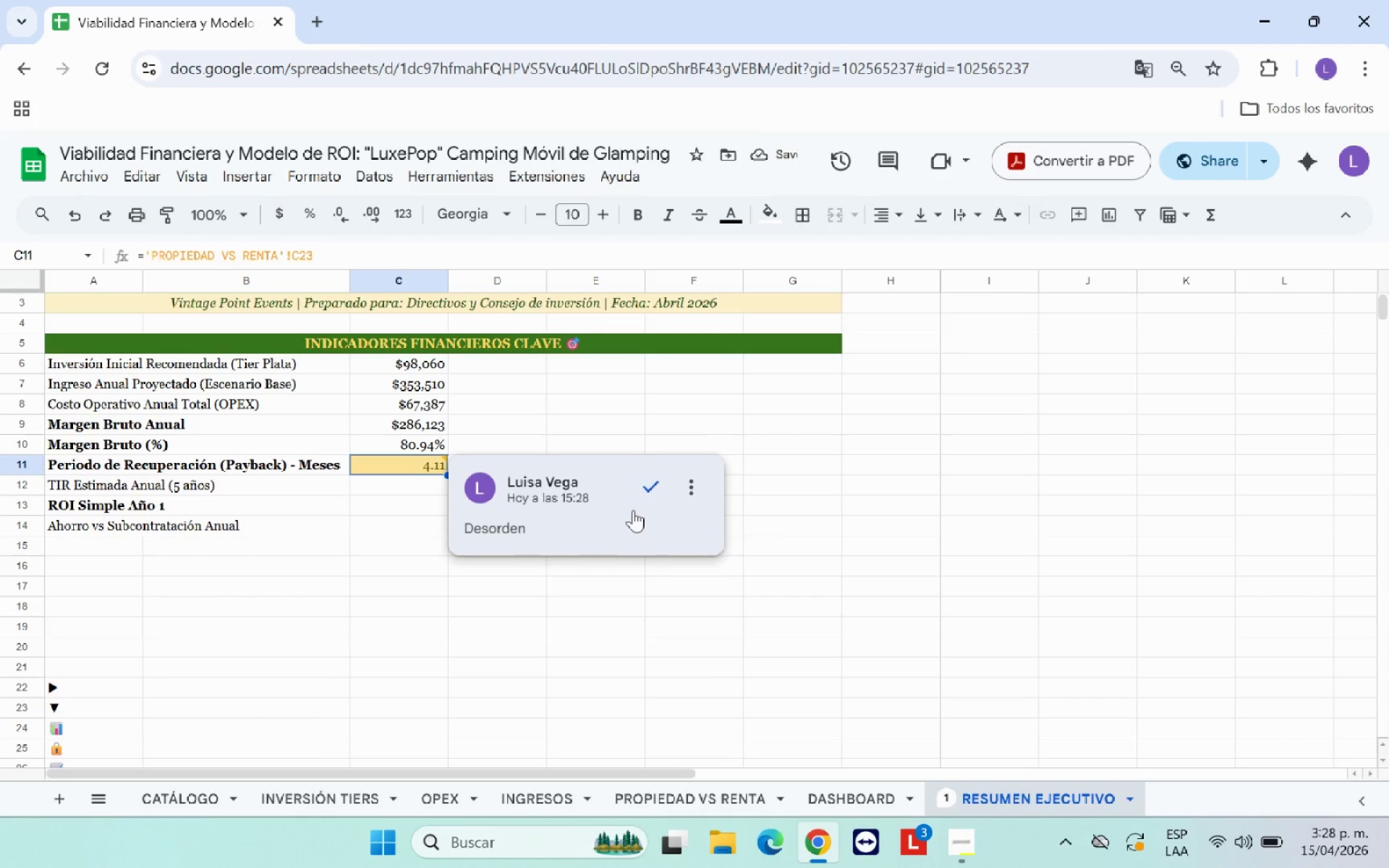 
left_click([587, 542])
 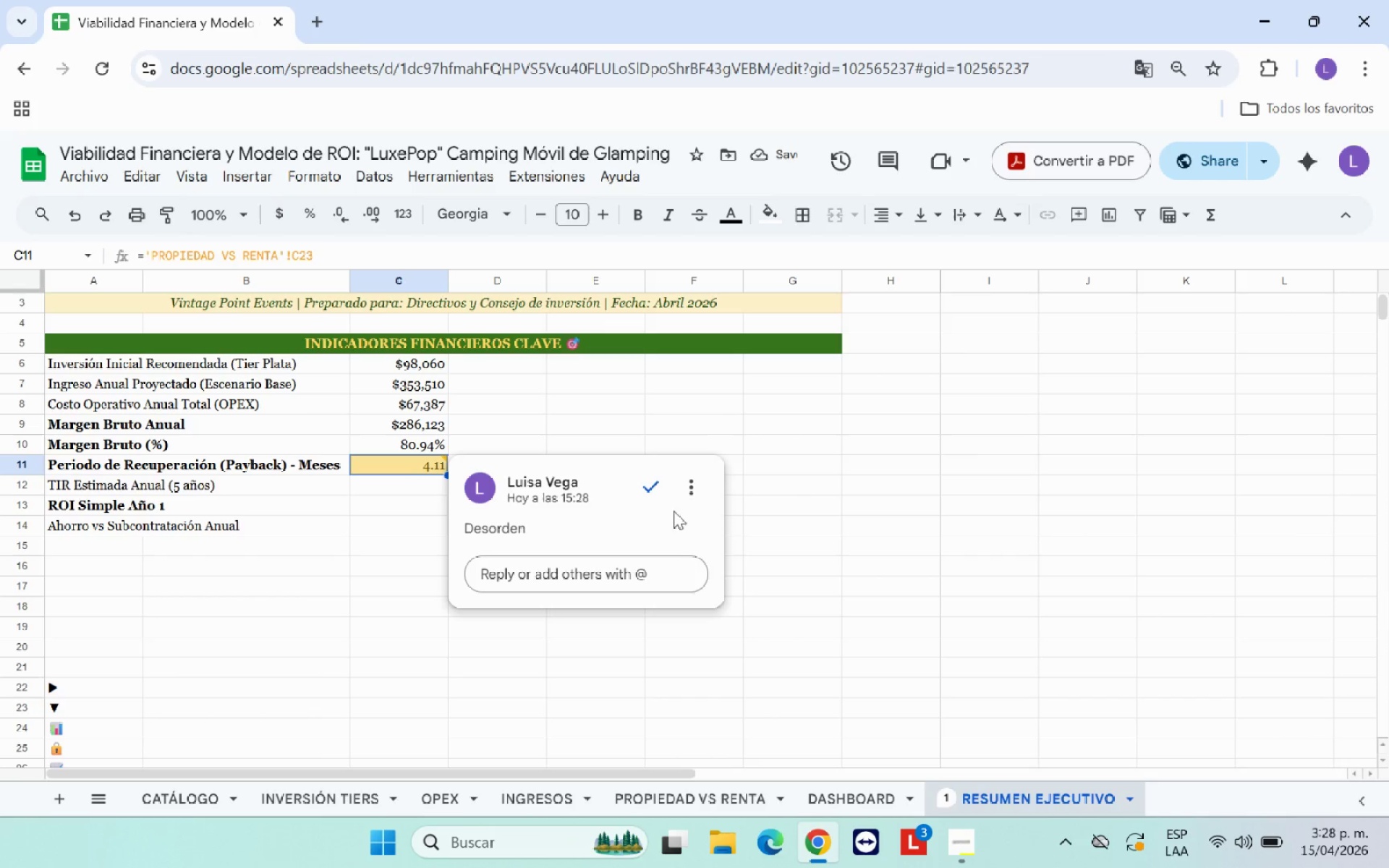 
left_click([689, 493])
 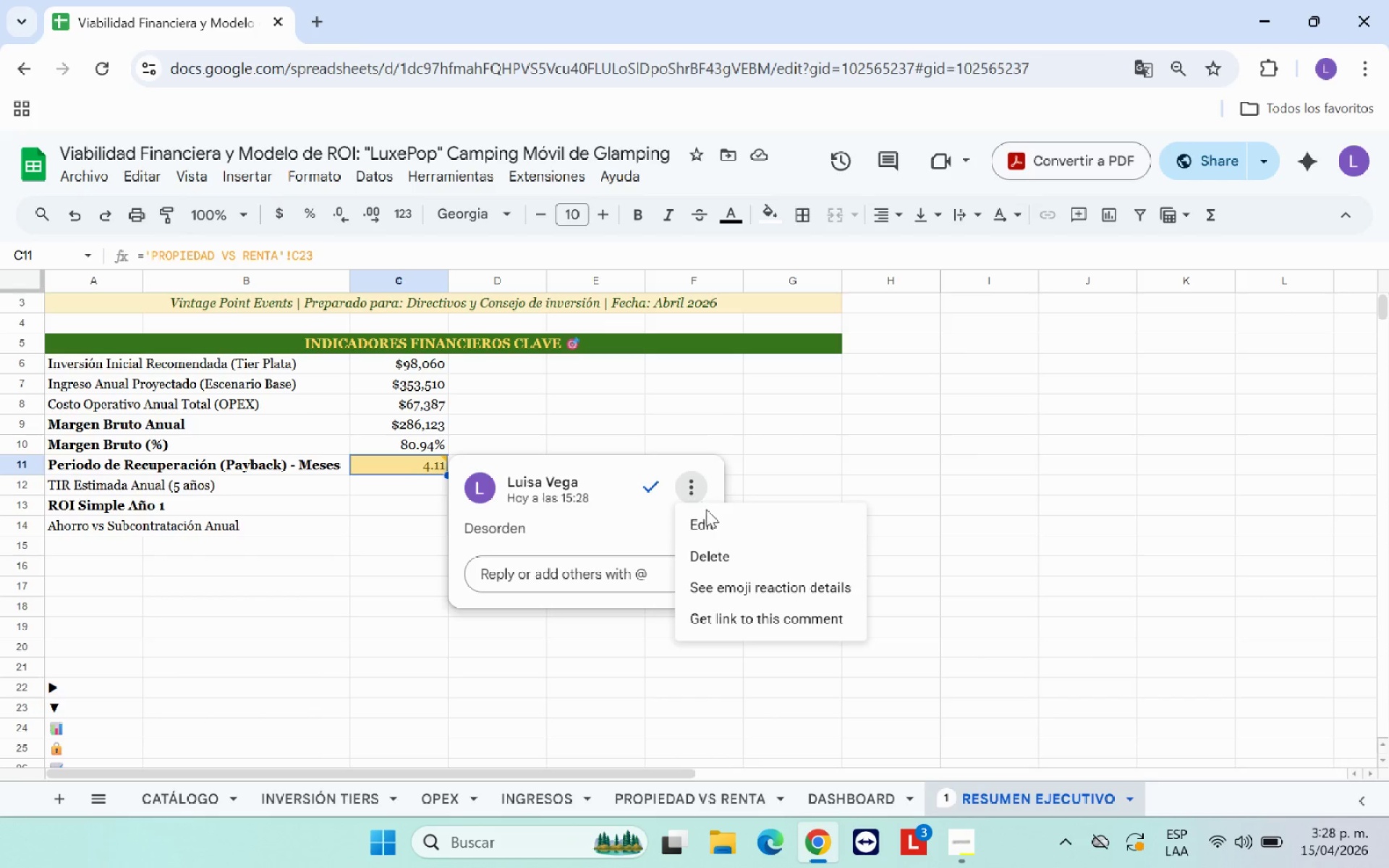 
left_click([708, 512])
 